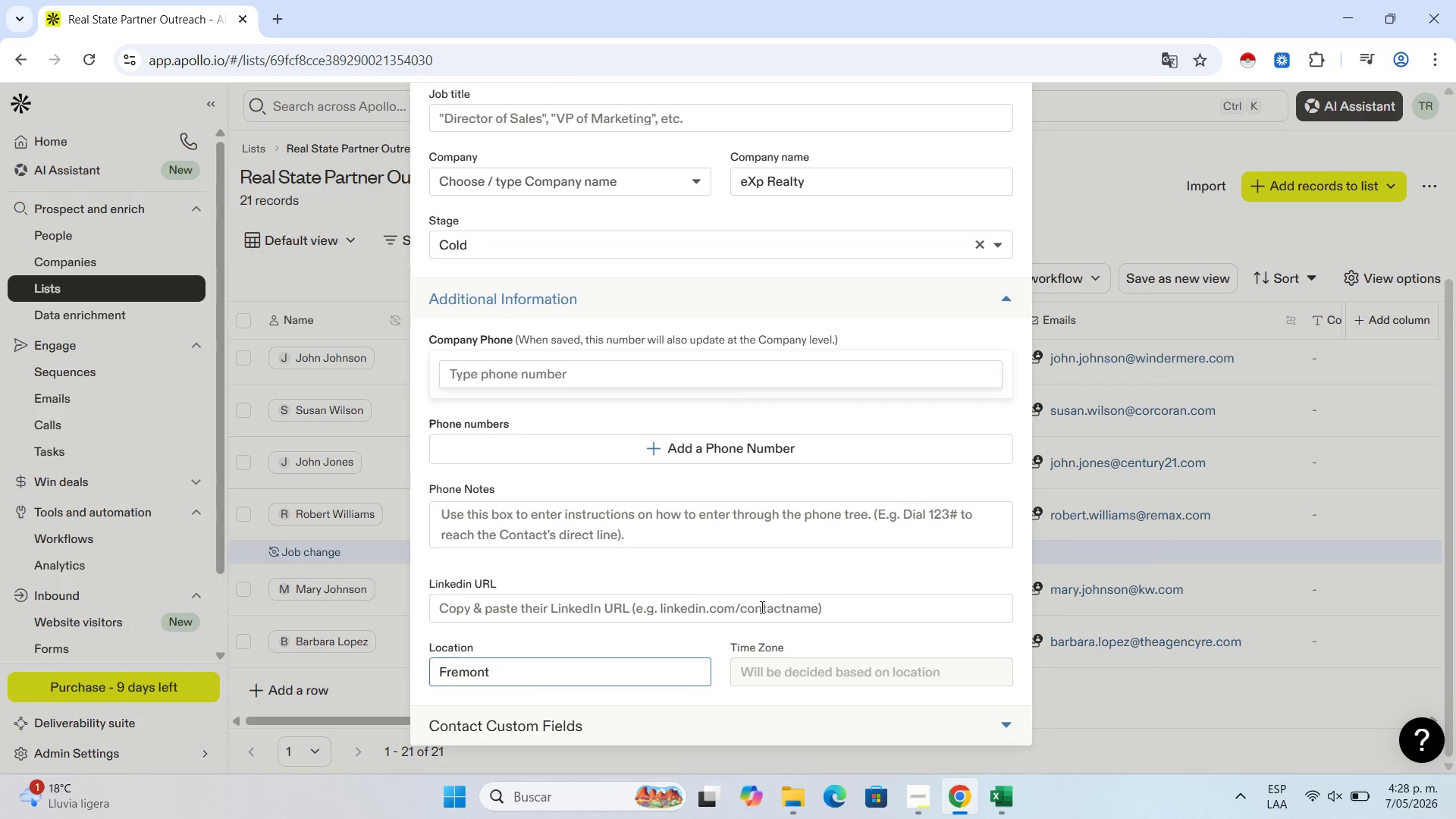 
key(Control+V)
 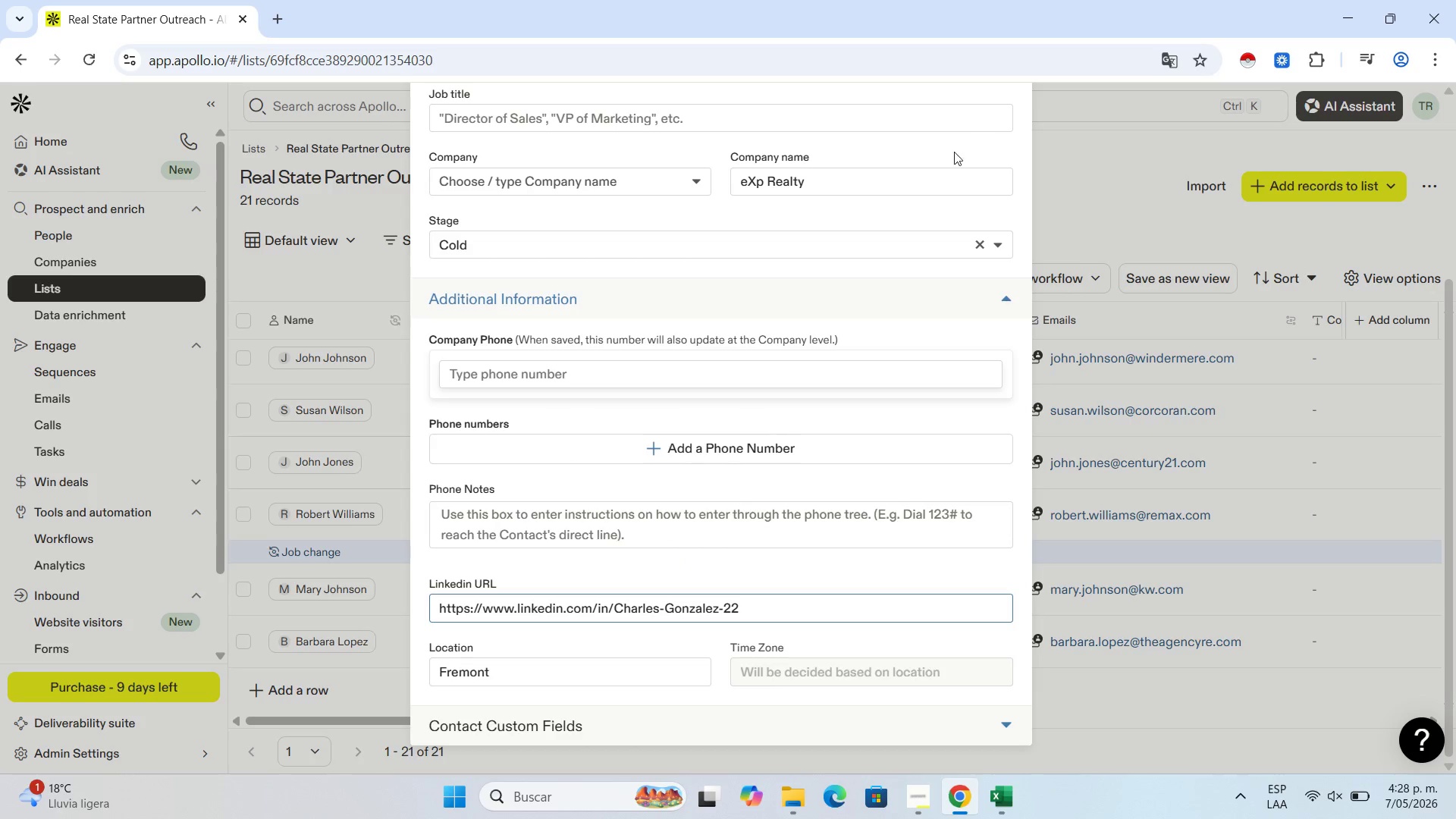 
scroll: coordinate [886, 422], scroll_direction: up, amount: 5.0
 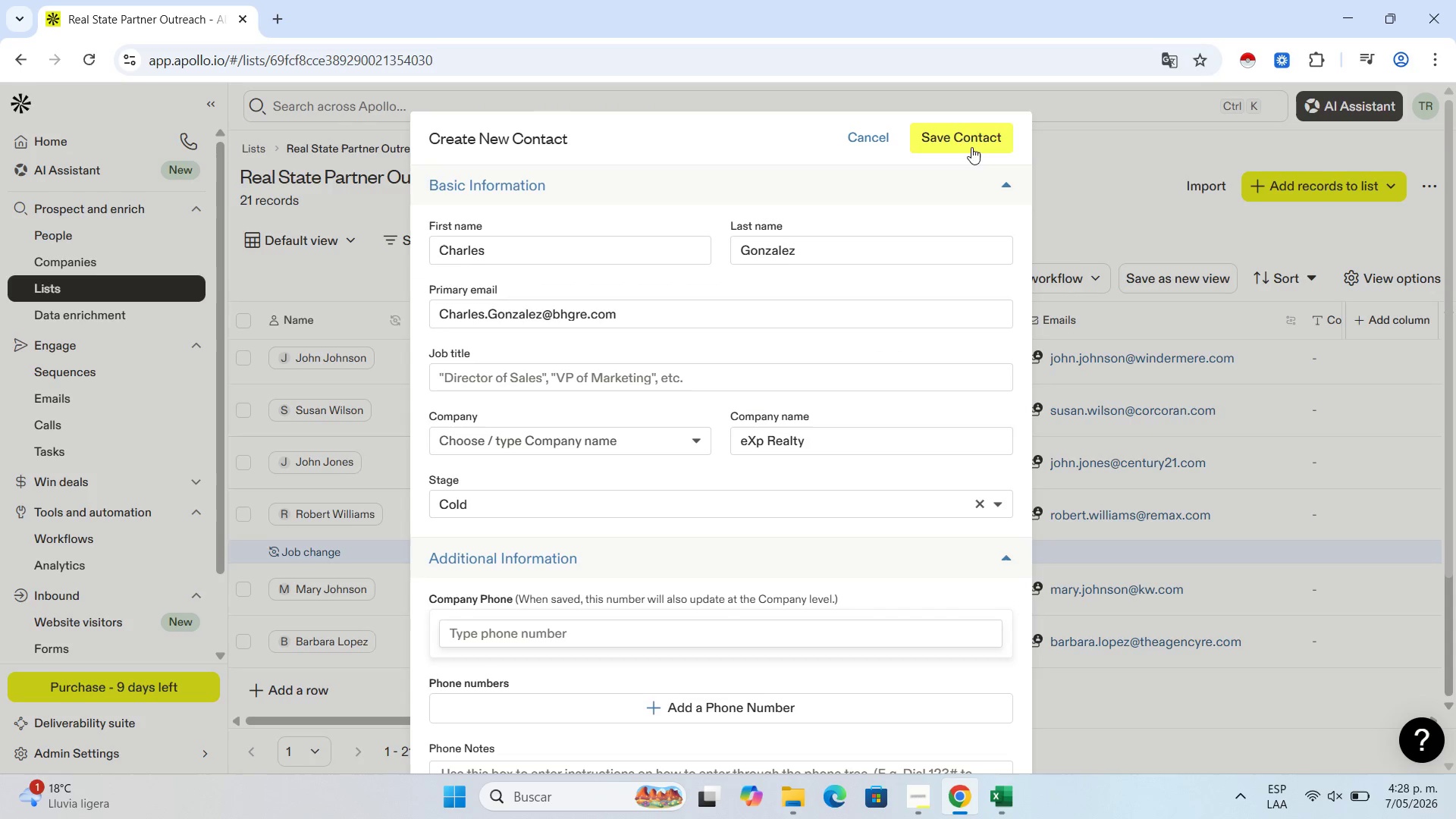 
left_click([965, 140])
 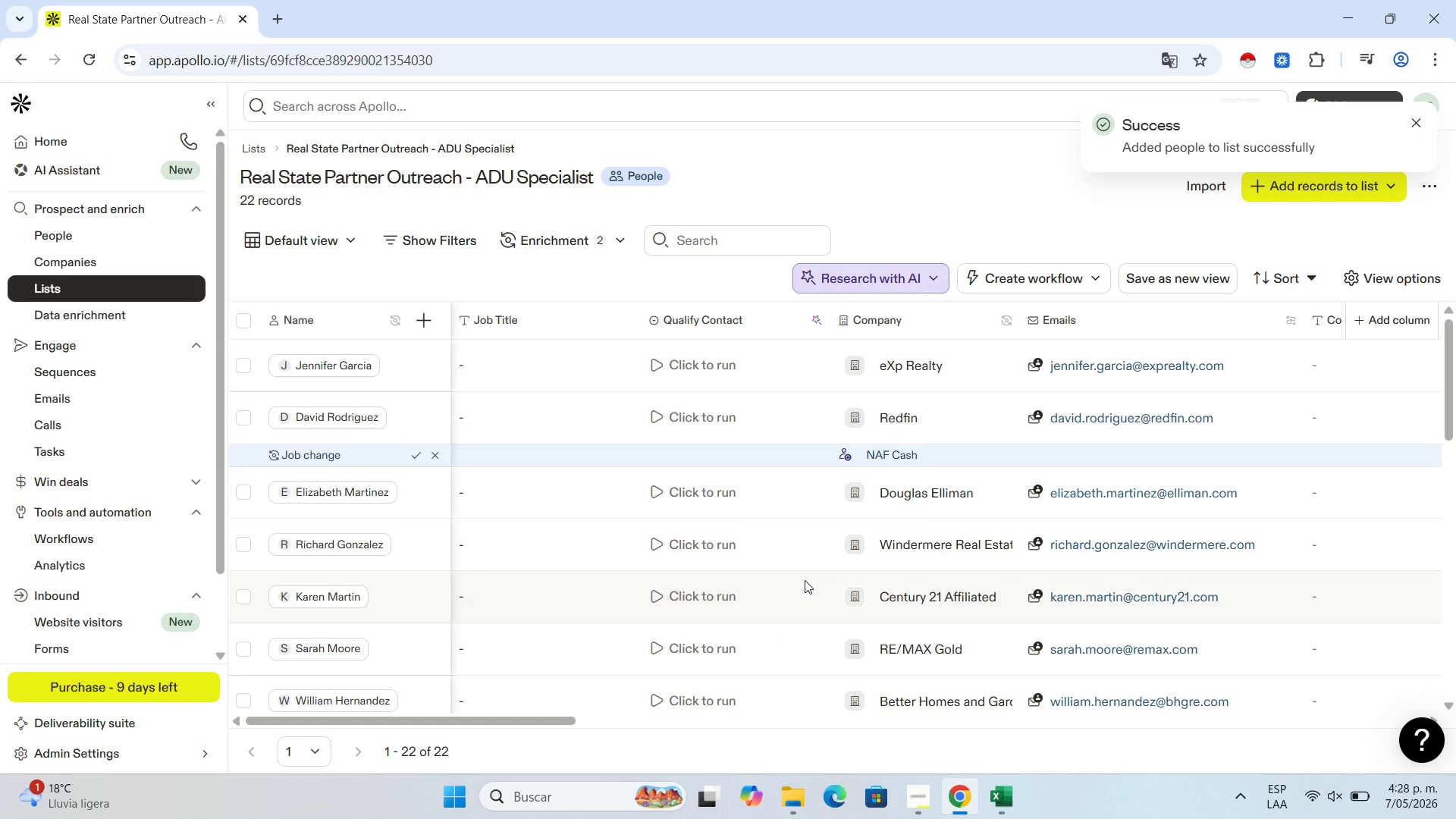 
wait(10.92)
 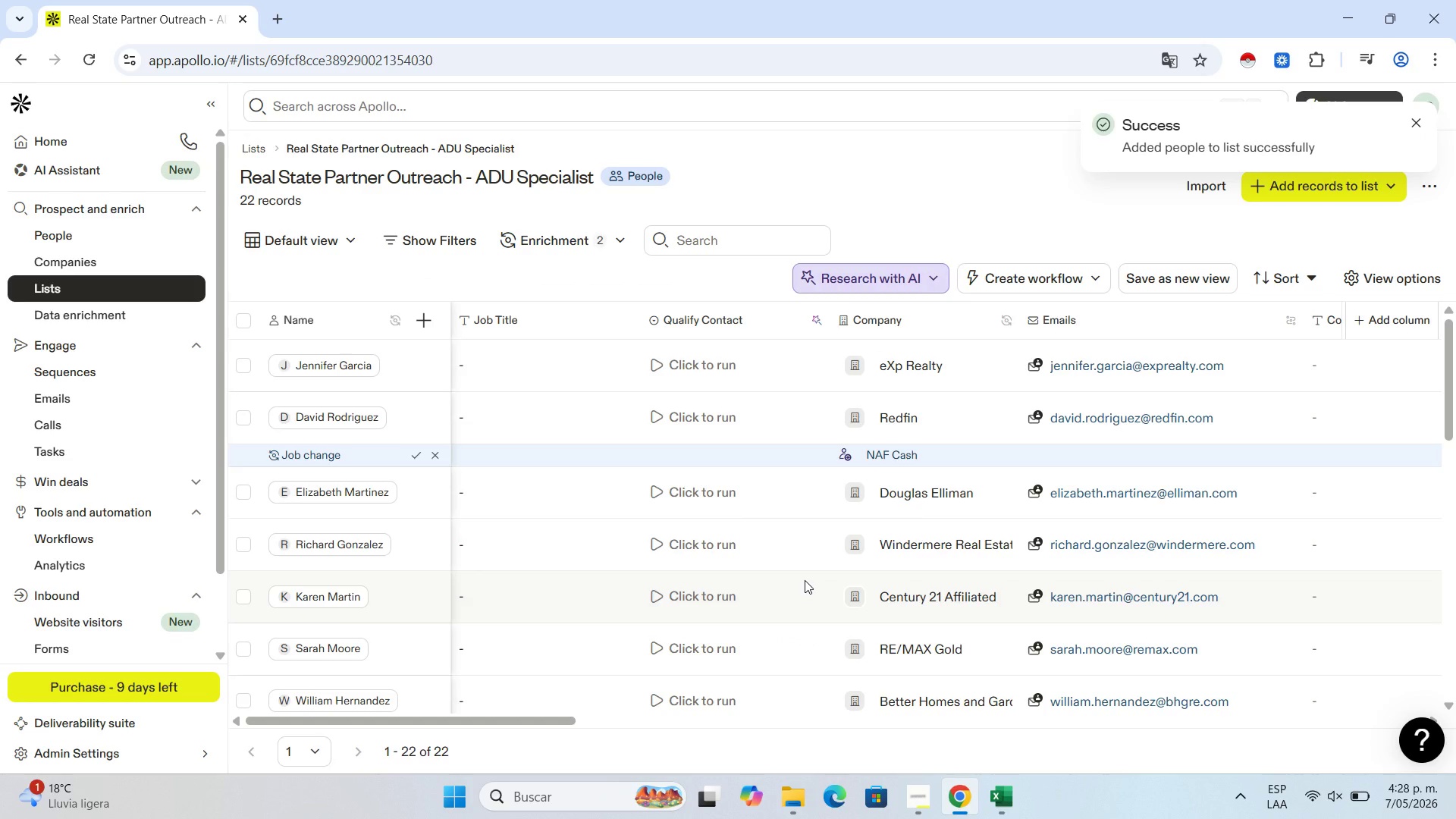 
left_click([1013, 805])
 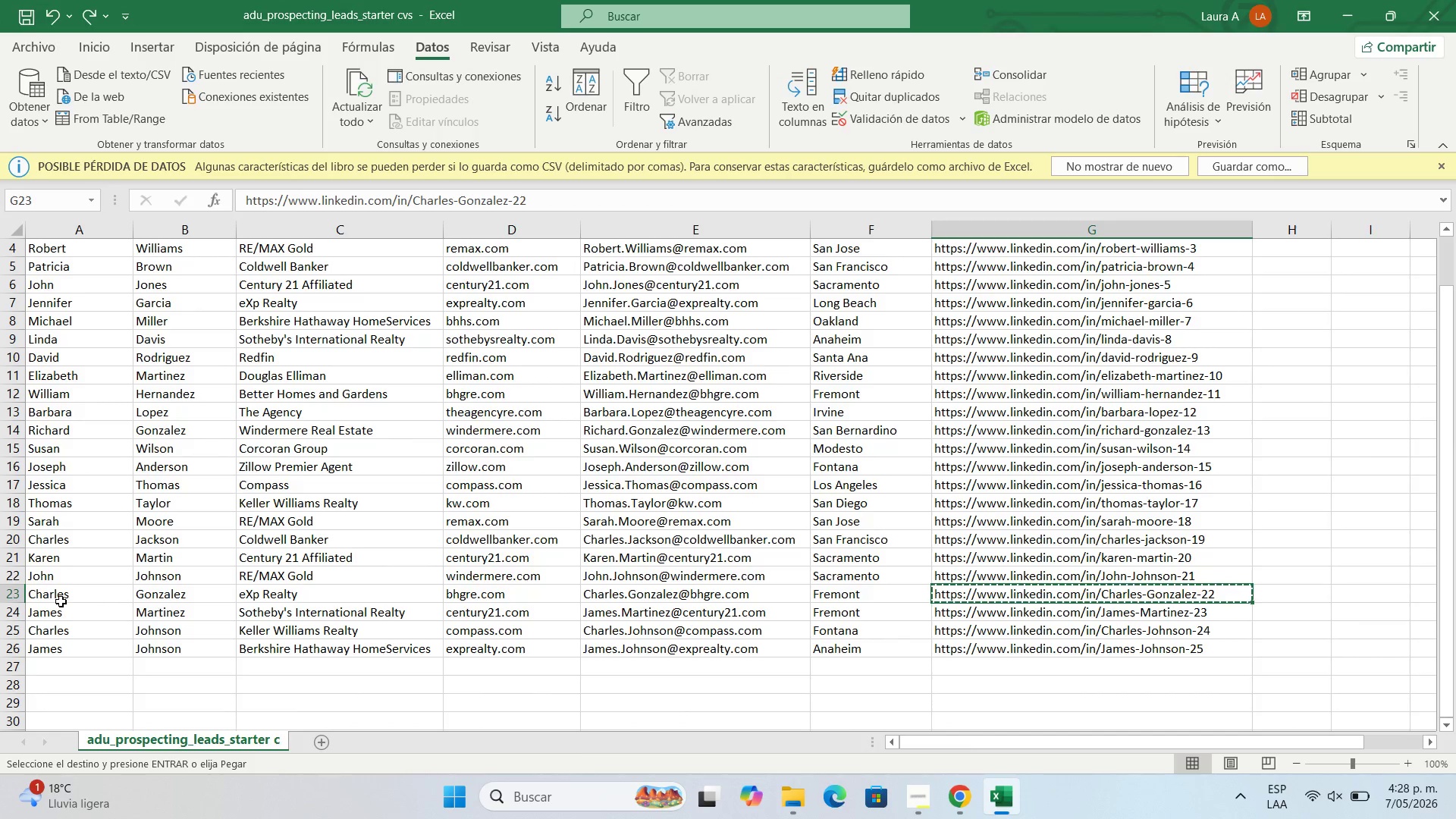 
left_click([68, 608])
 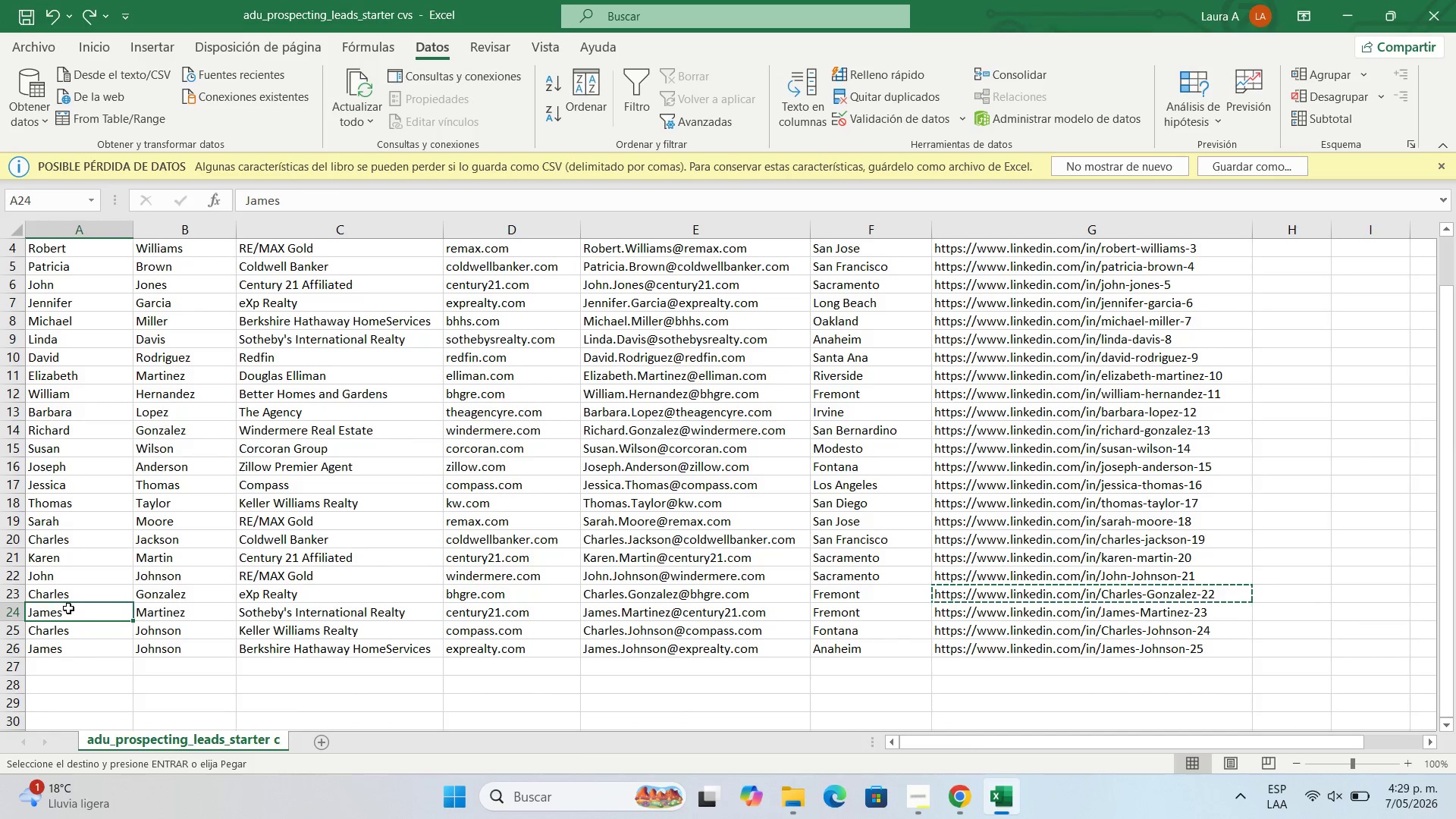 
key(Control+C)
 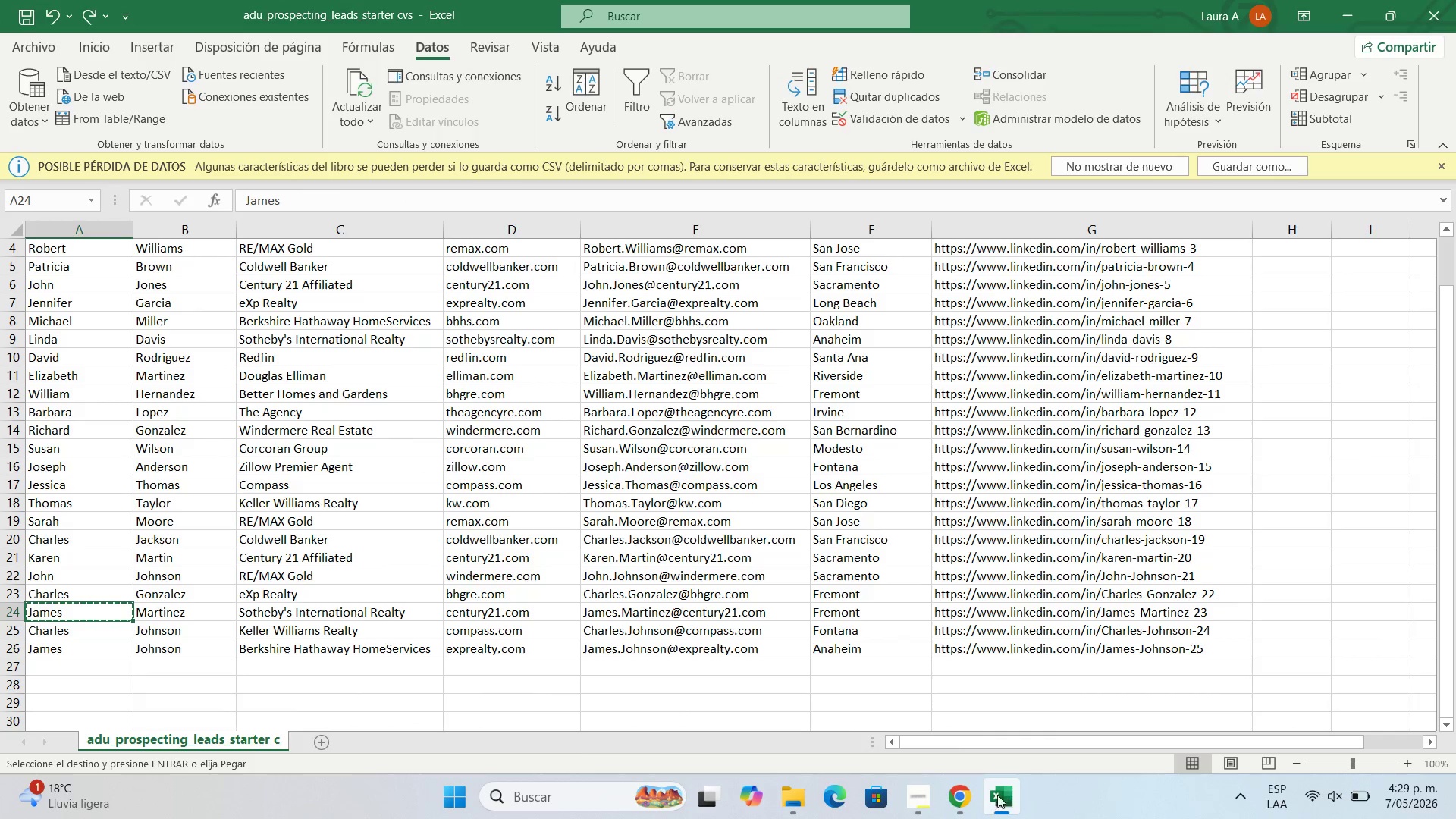 
left_click([957, 805])
 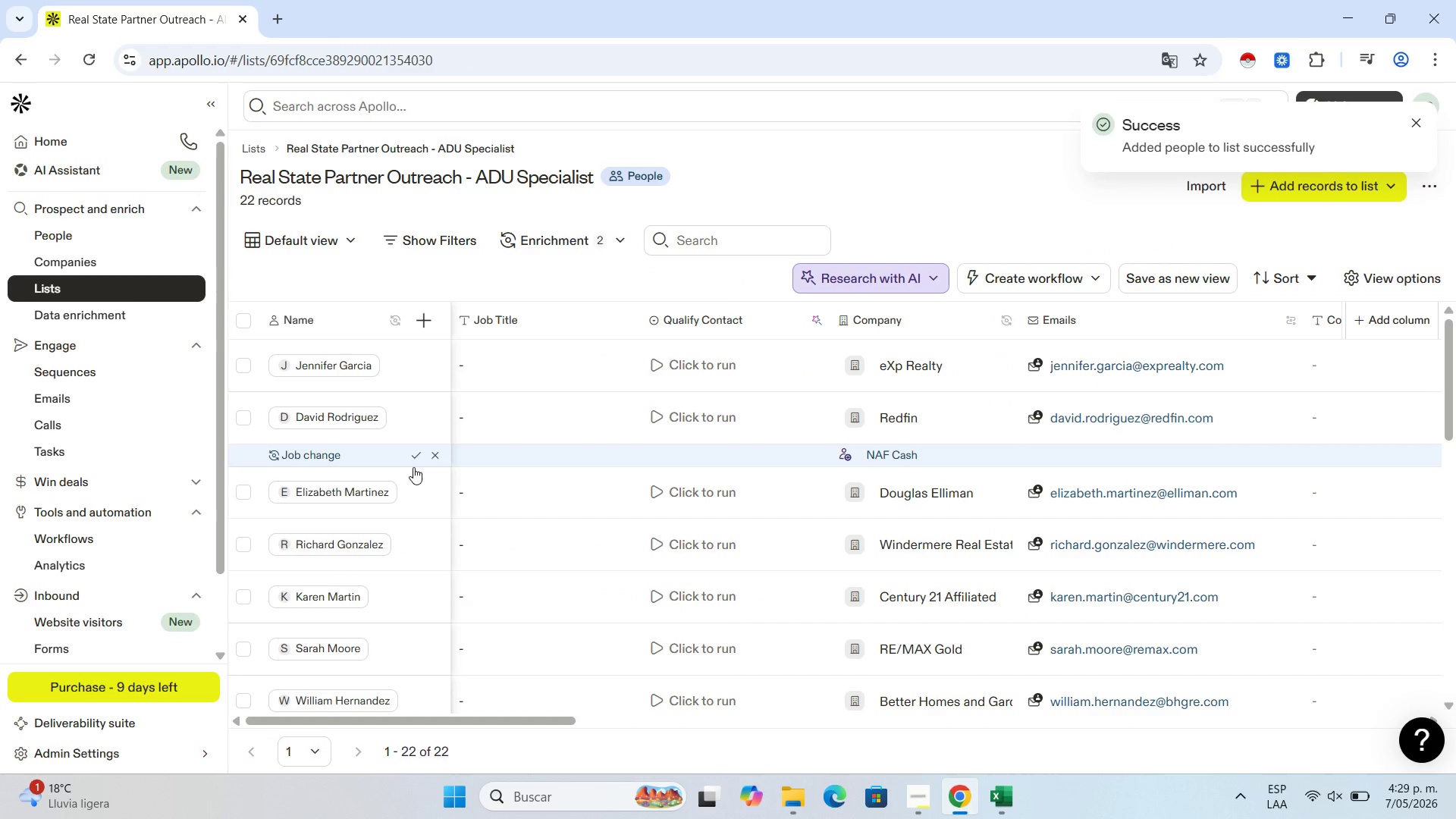 
scroll: coordinate [388, 571], scroll_direction: down, amount: 15.0
 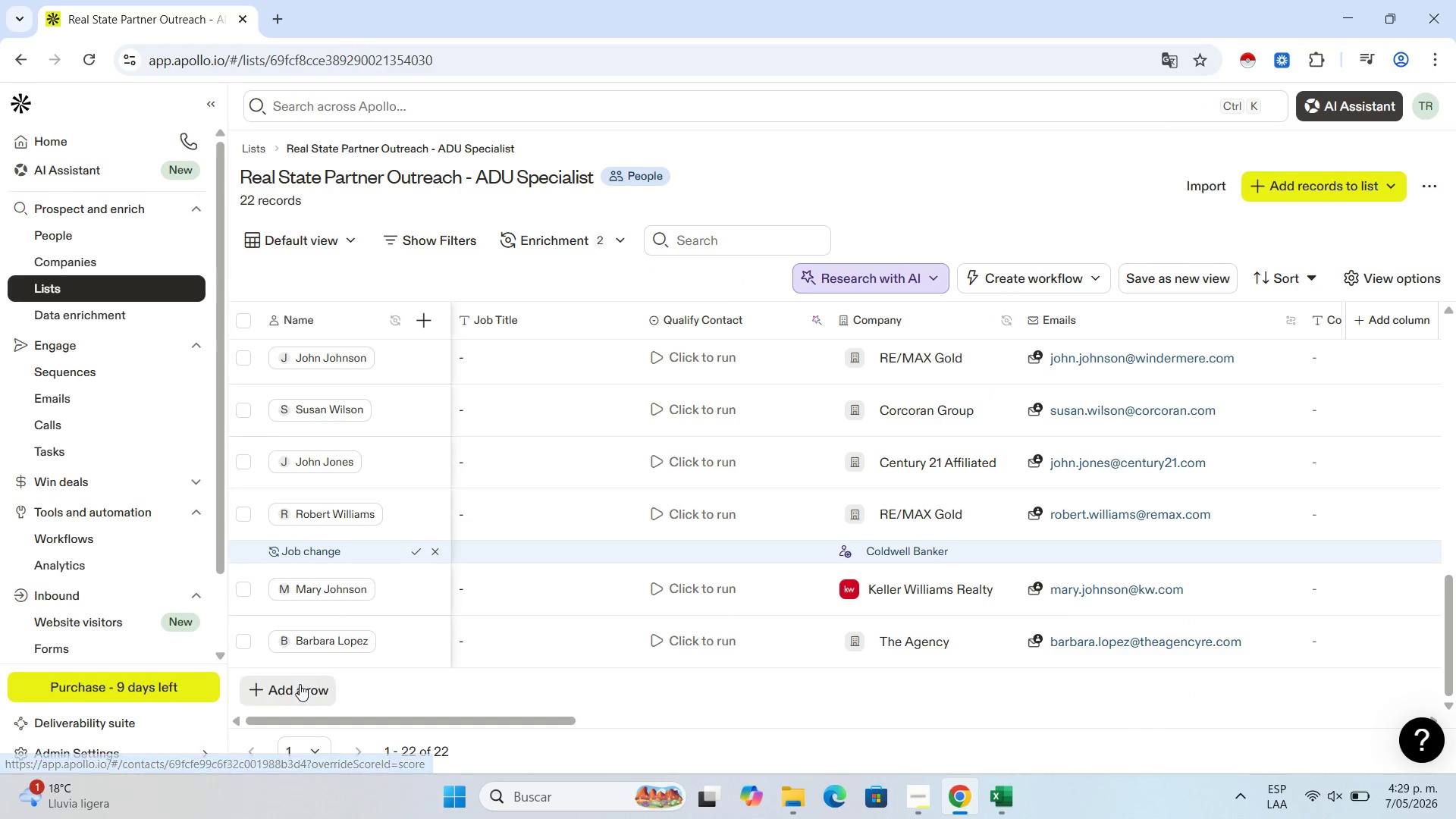 
left_click([300, 684])
 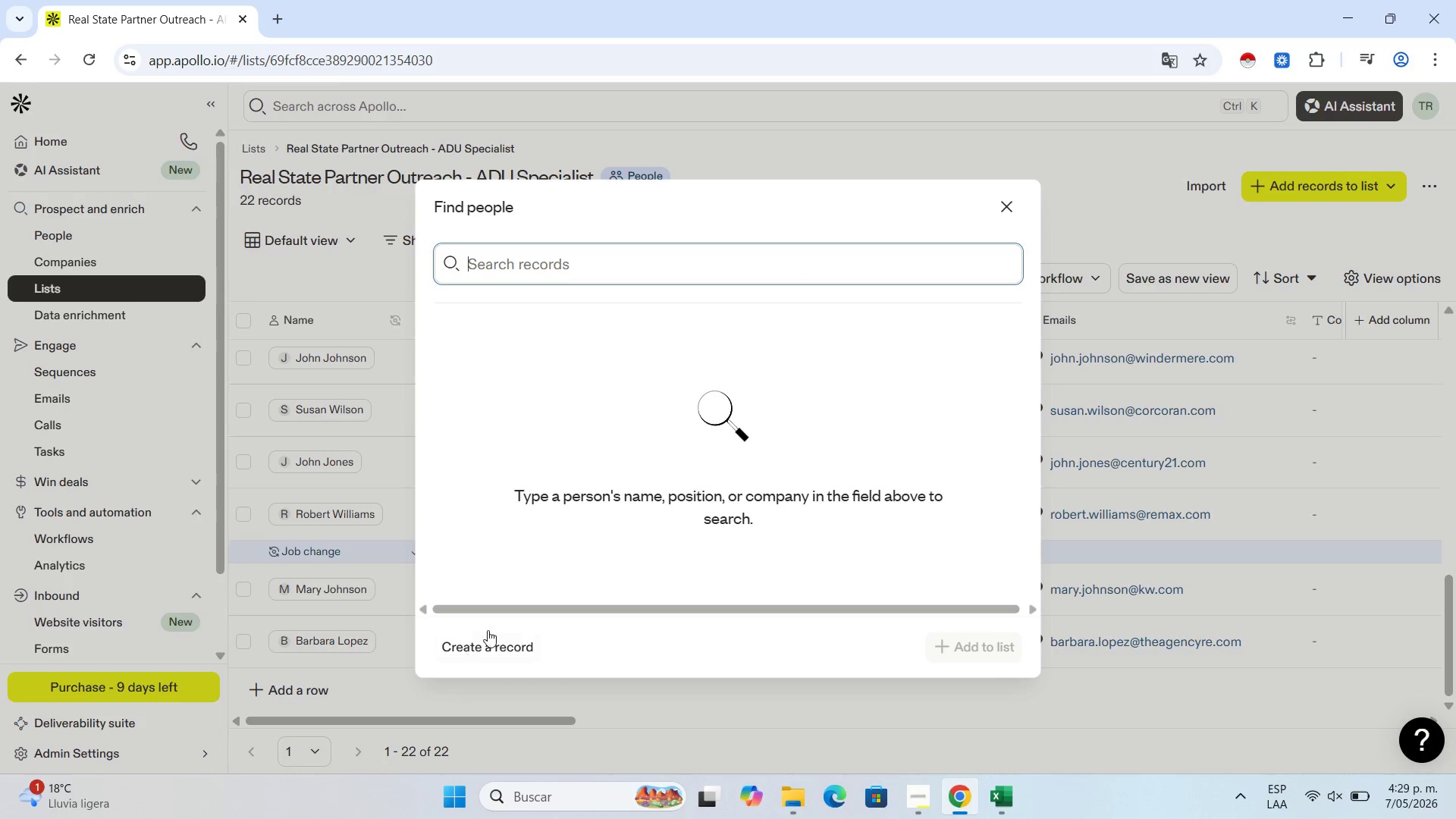 
left_click([490, 658])
 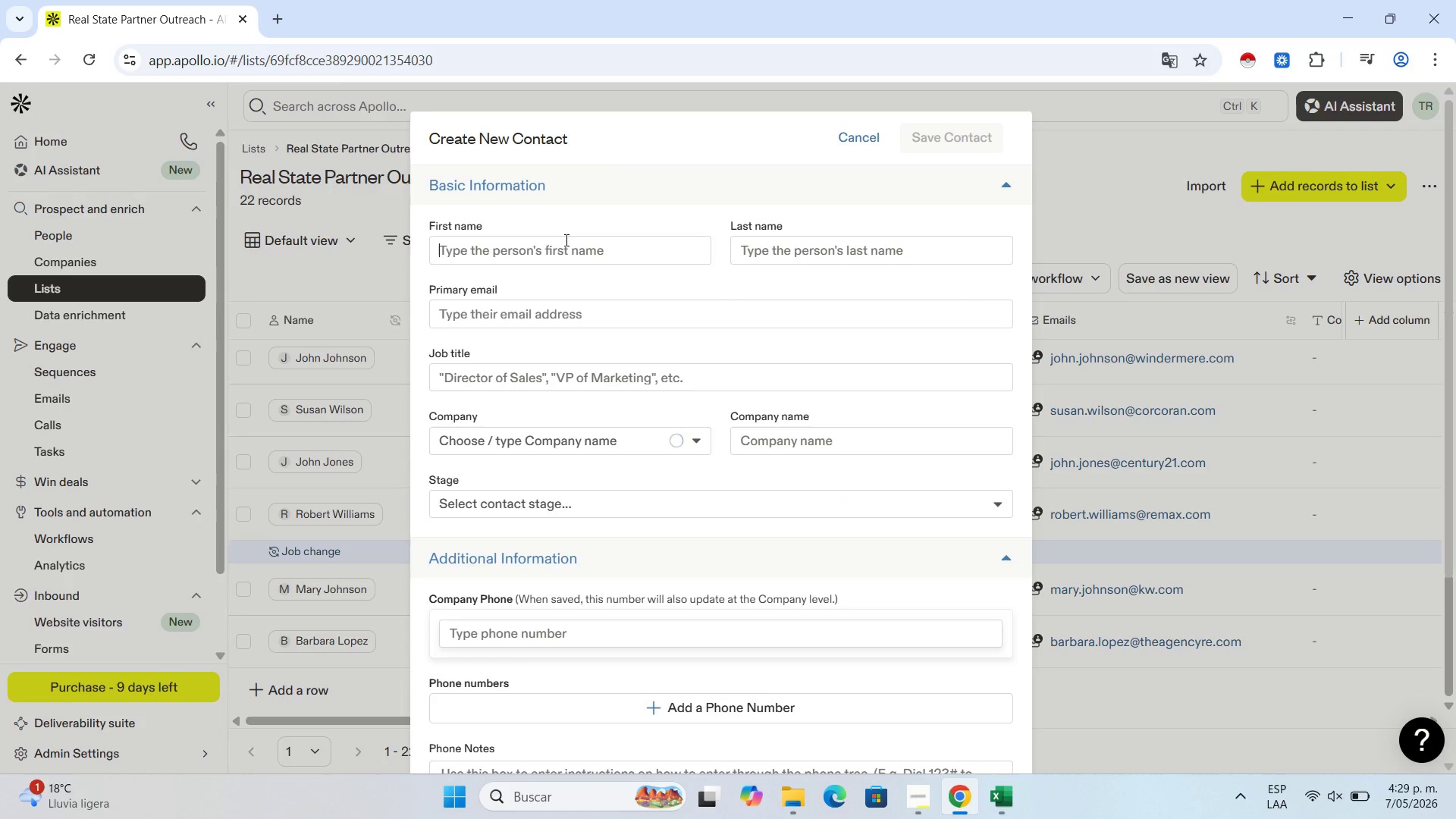 
left_click([560, 252])
 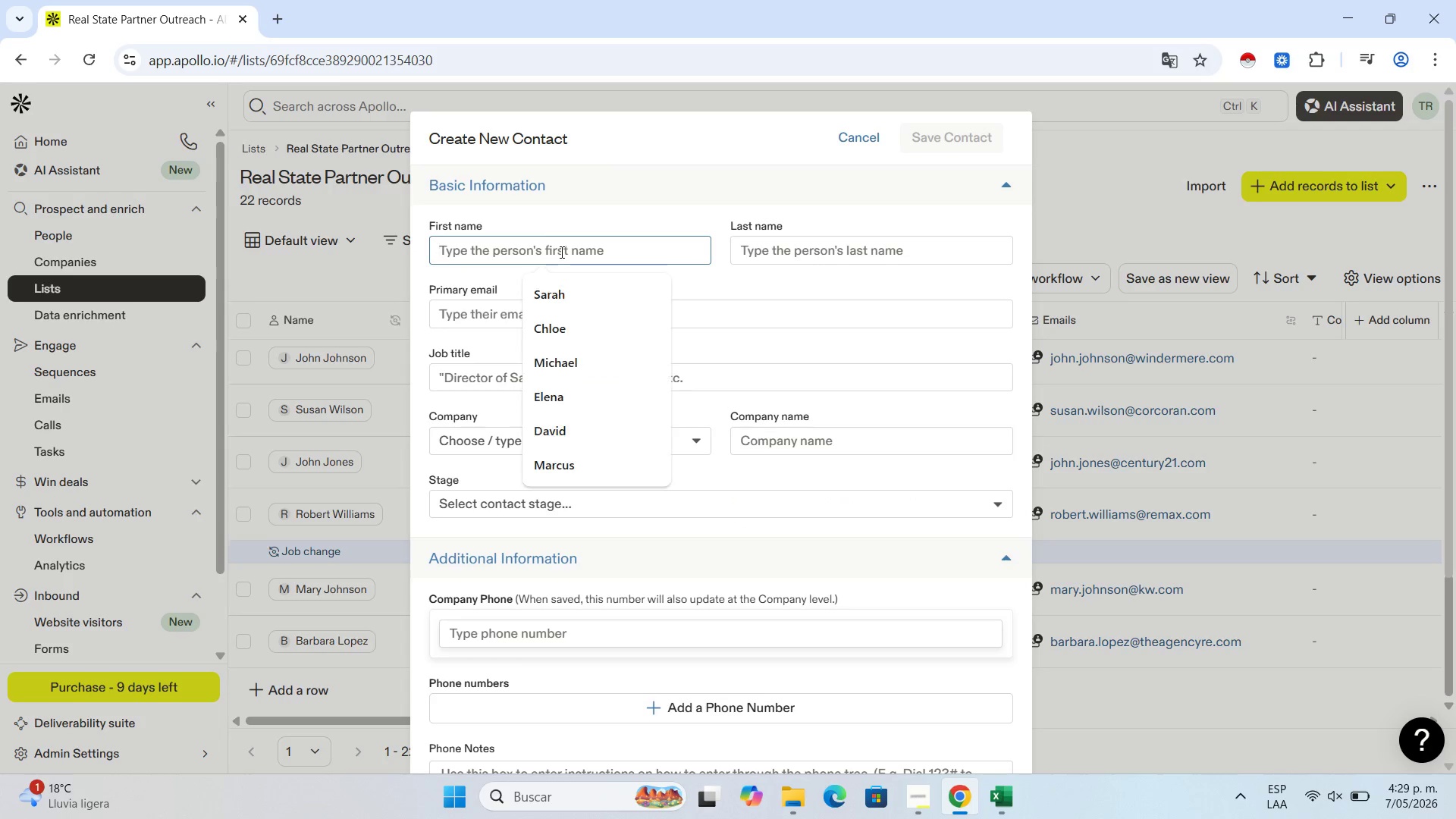 
key(Control+V)
 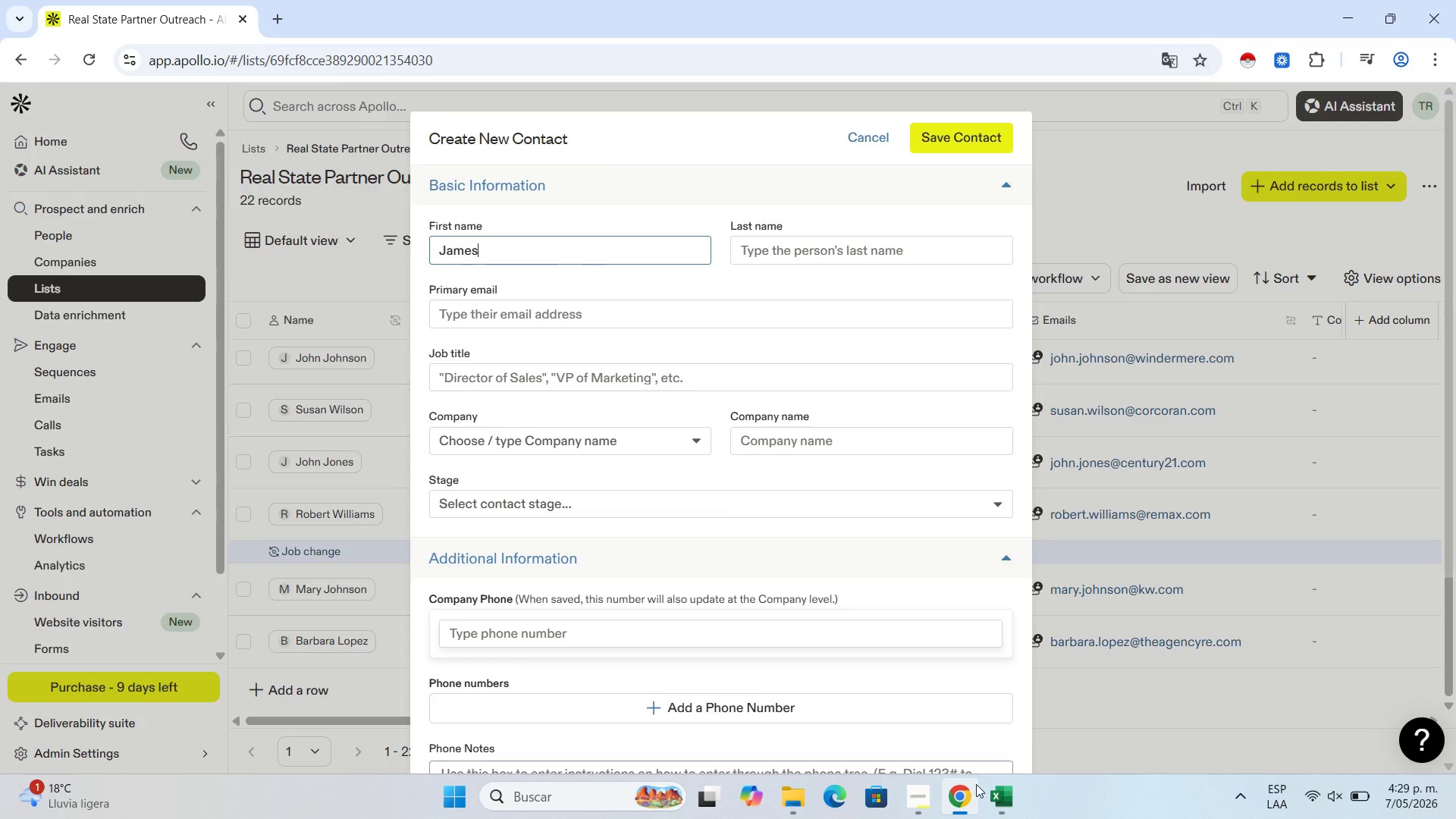 
left_click([1013, 799])
 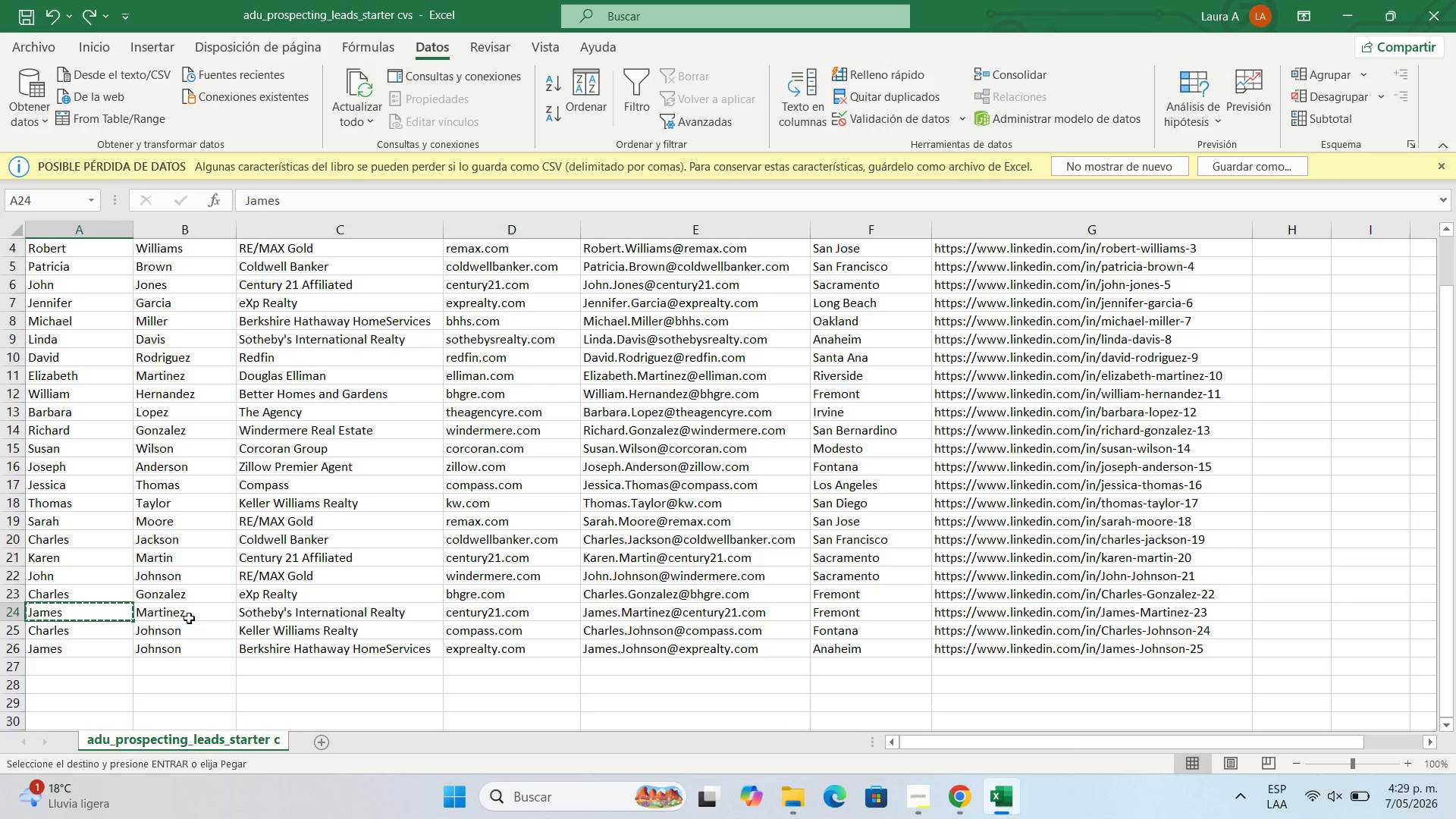 
left_click([183, 616])
 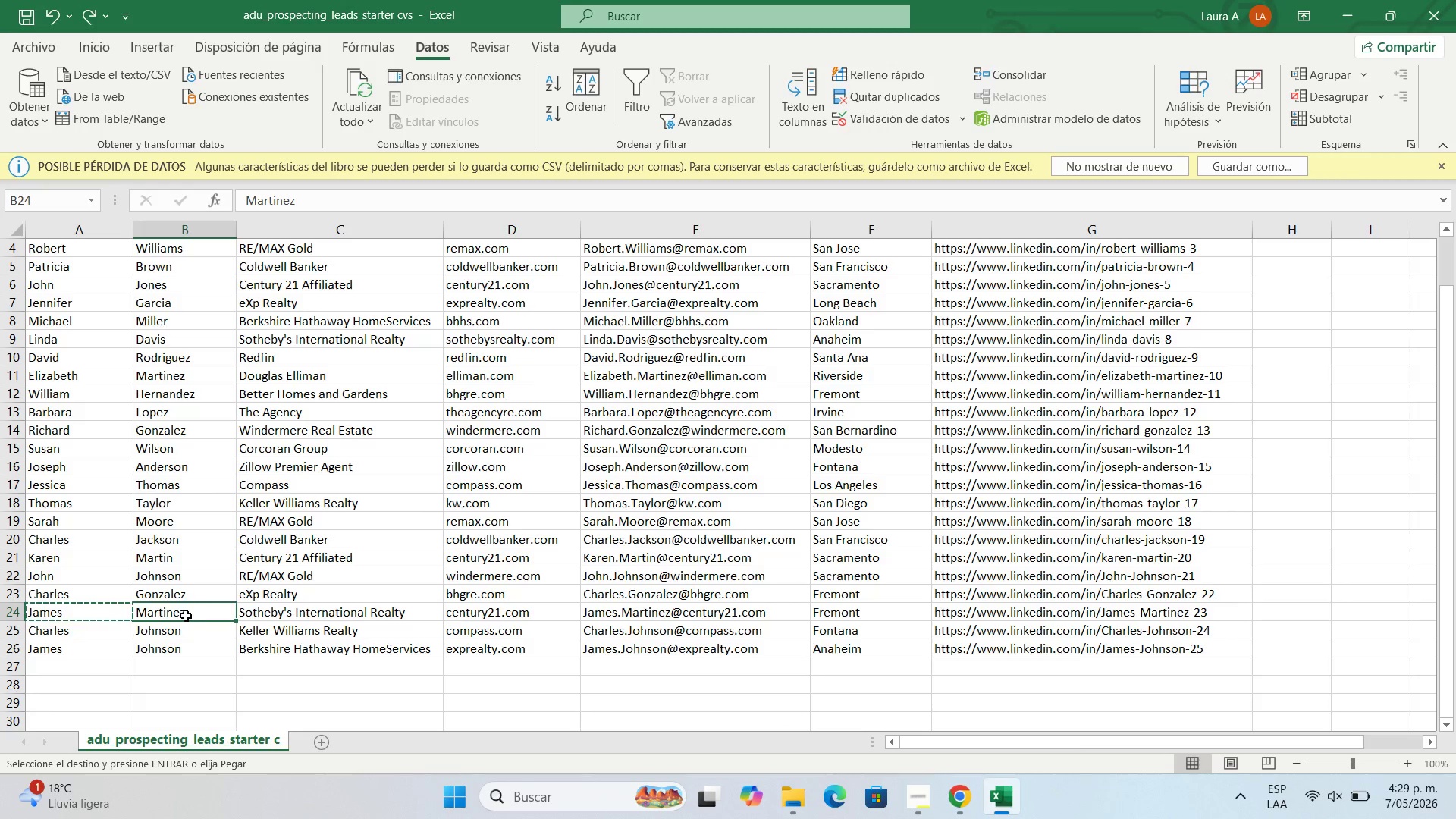 
key(Control+C)
 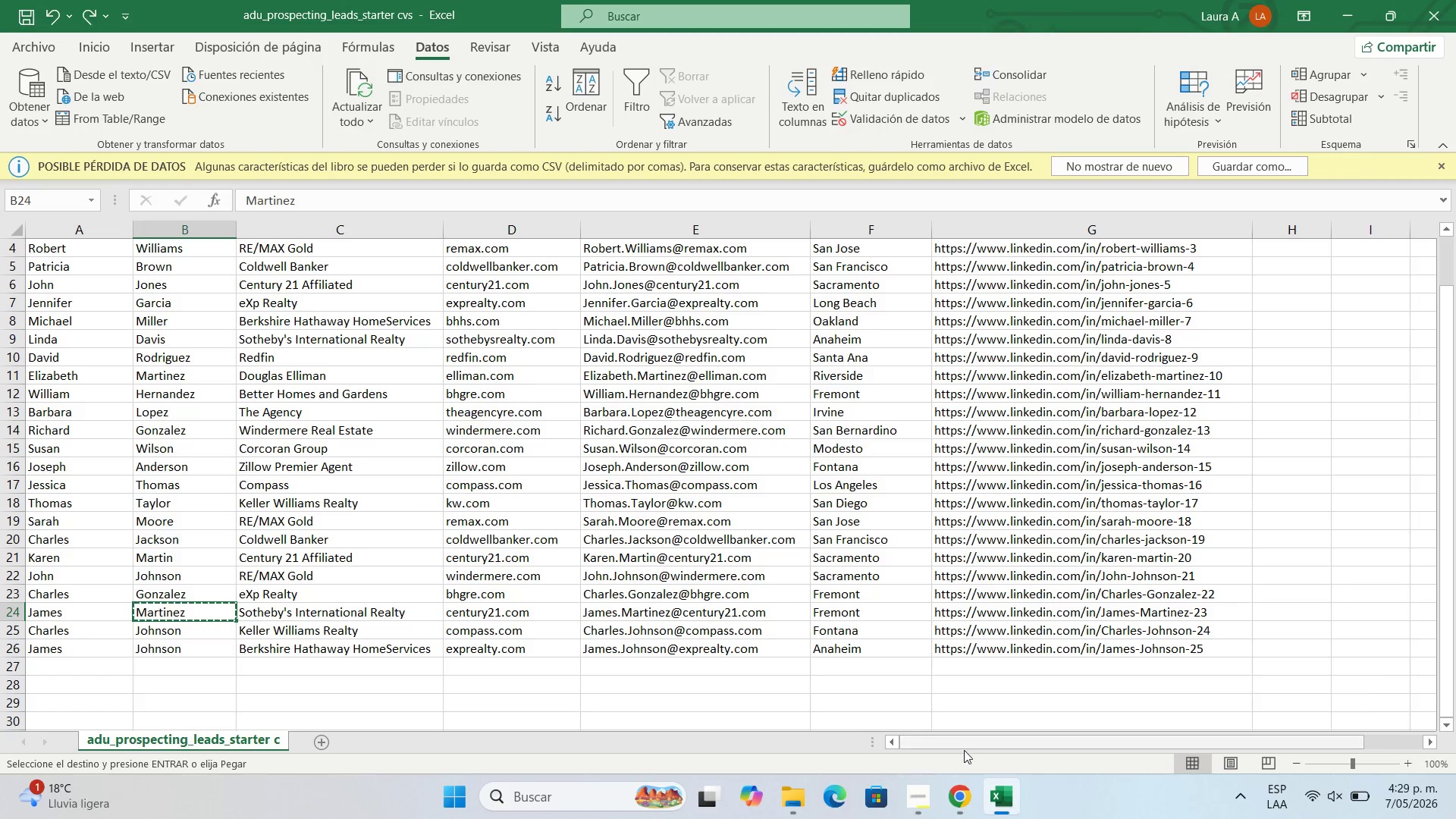 
left_click([962, 790])
 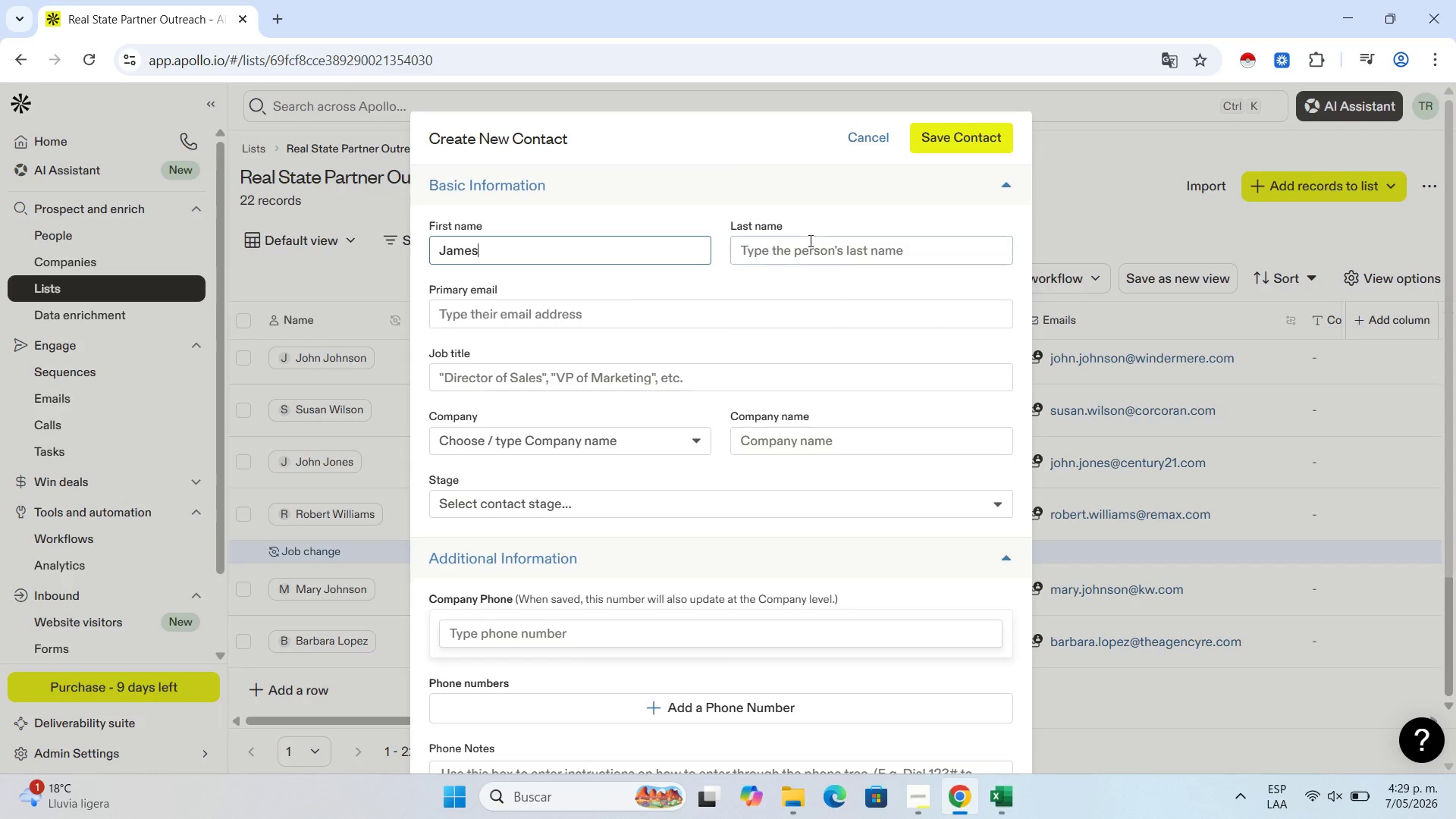 
left_click([809, 240])
 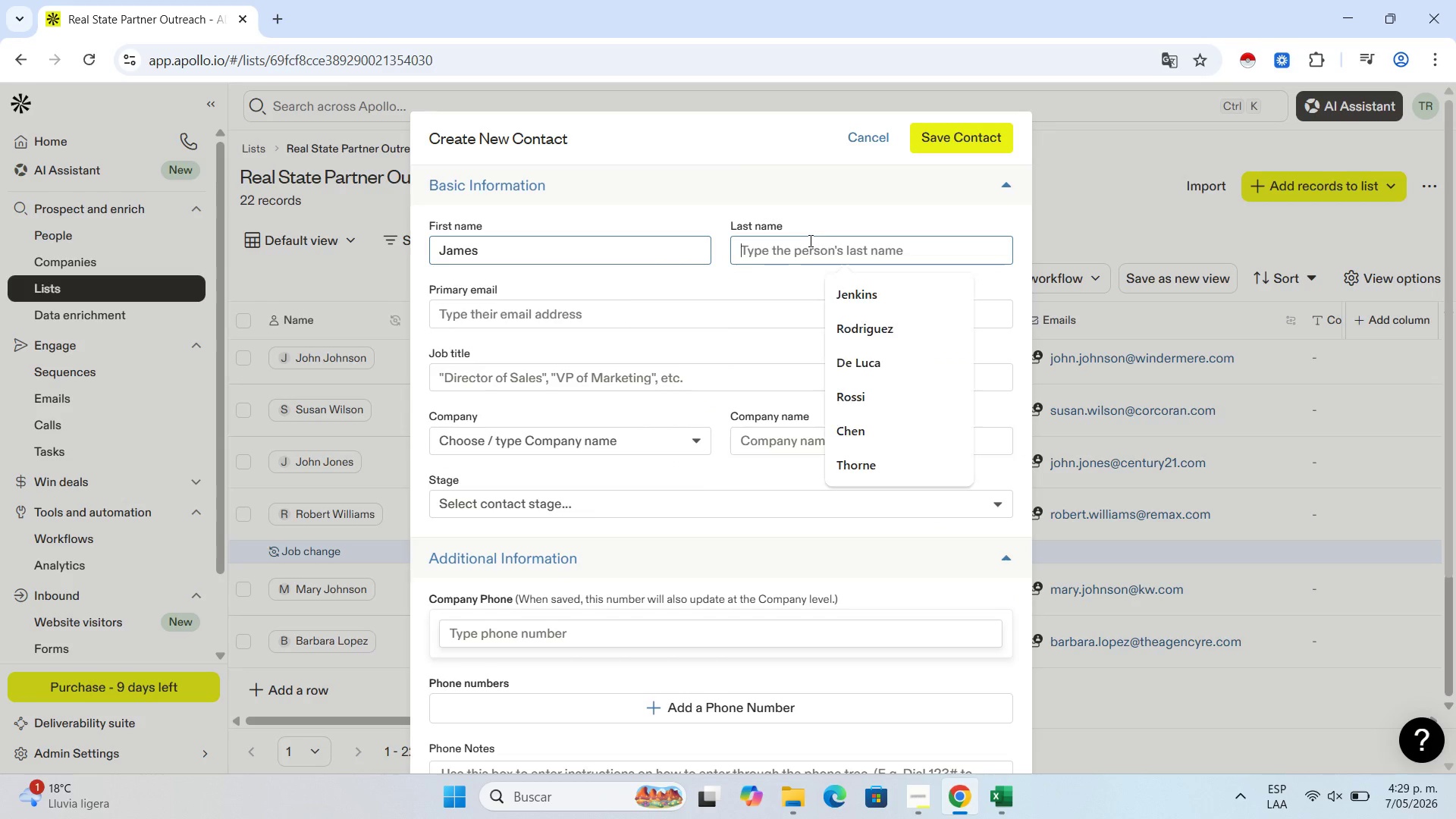 
key(Control+V)
 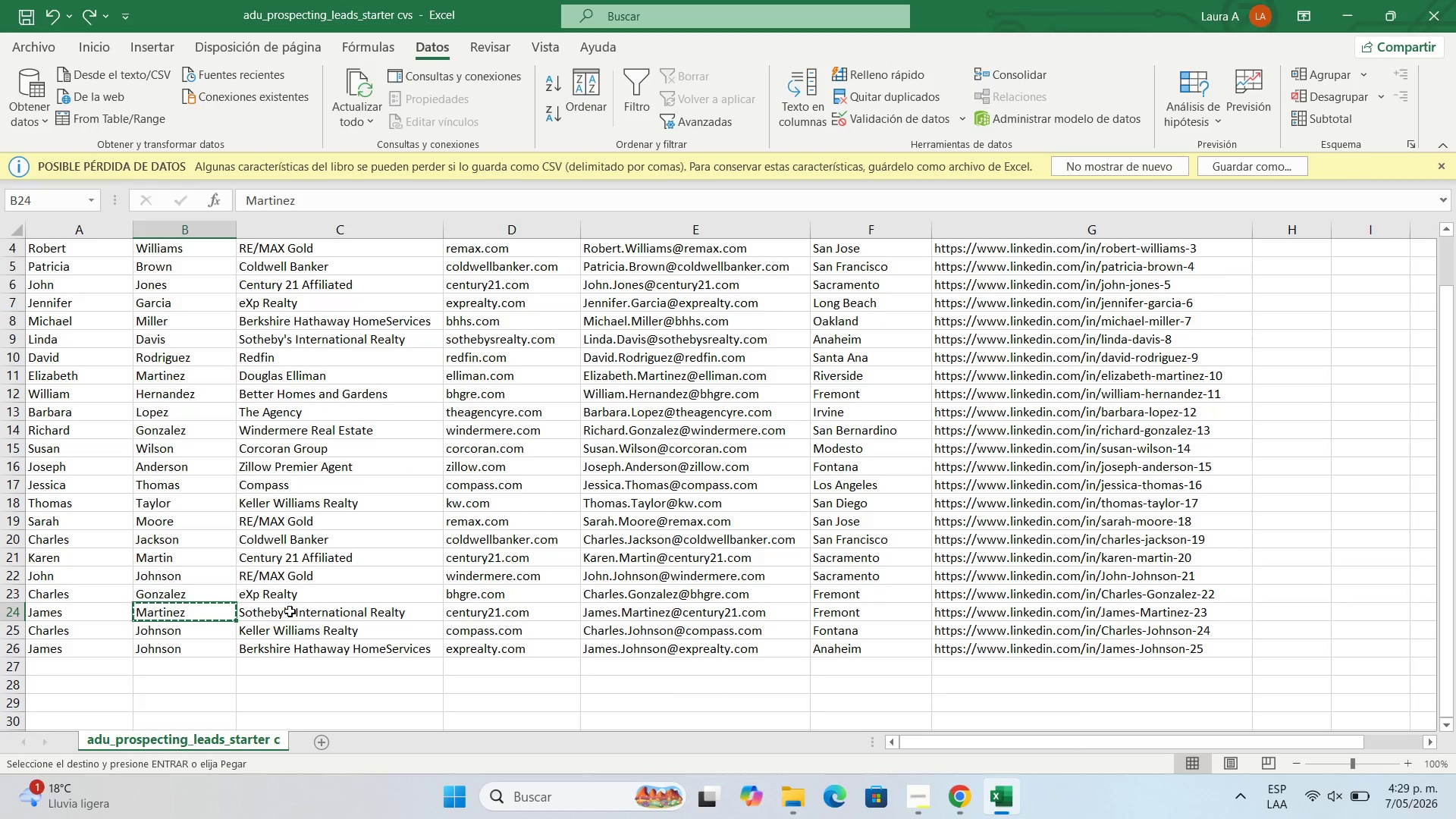 
left_click([368, 609])
 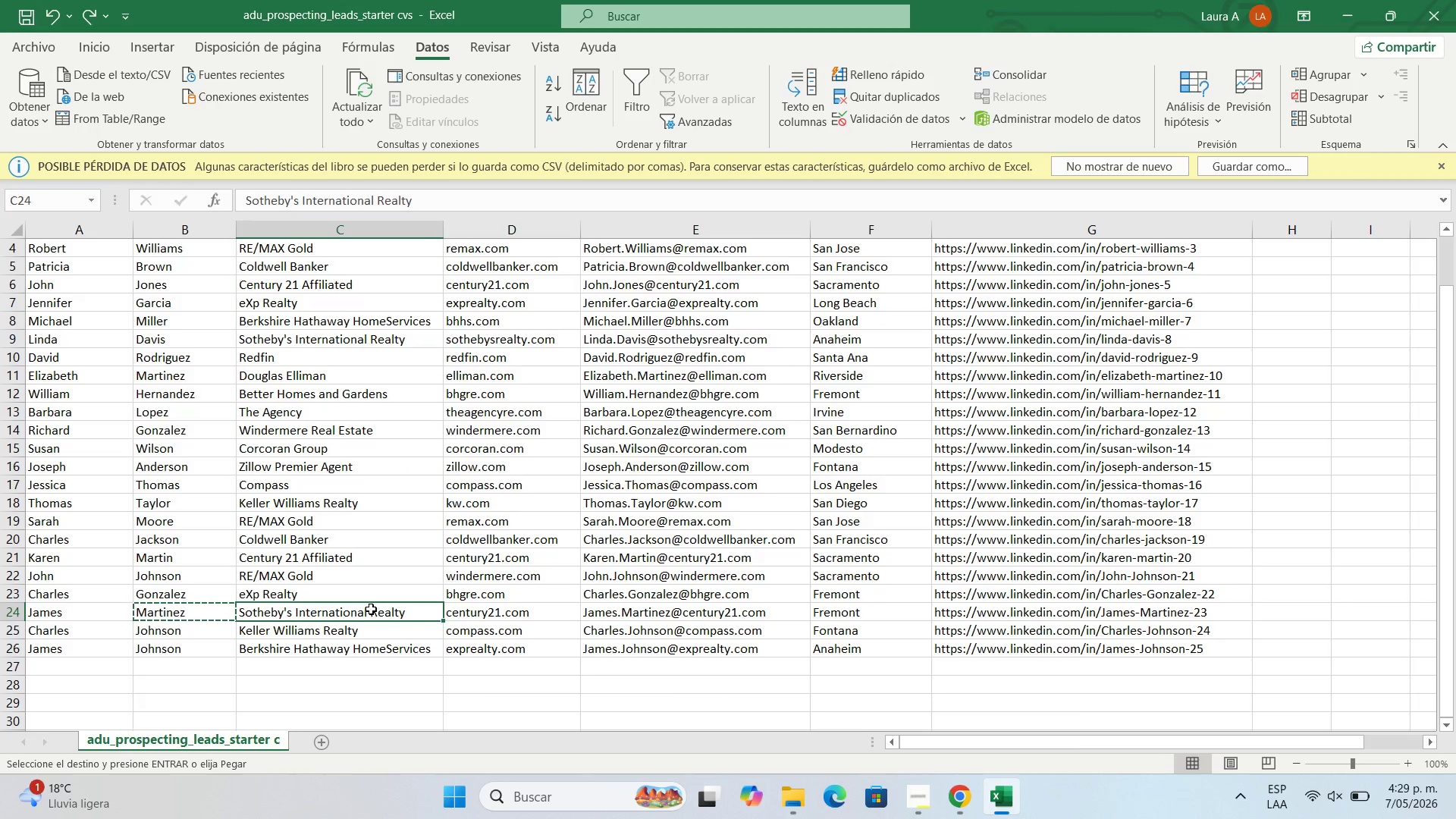 
key(Control+C)
 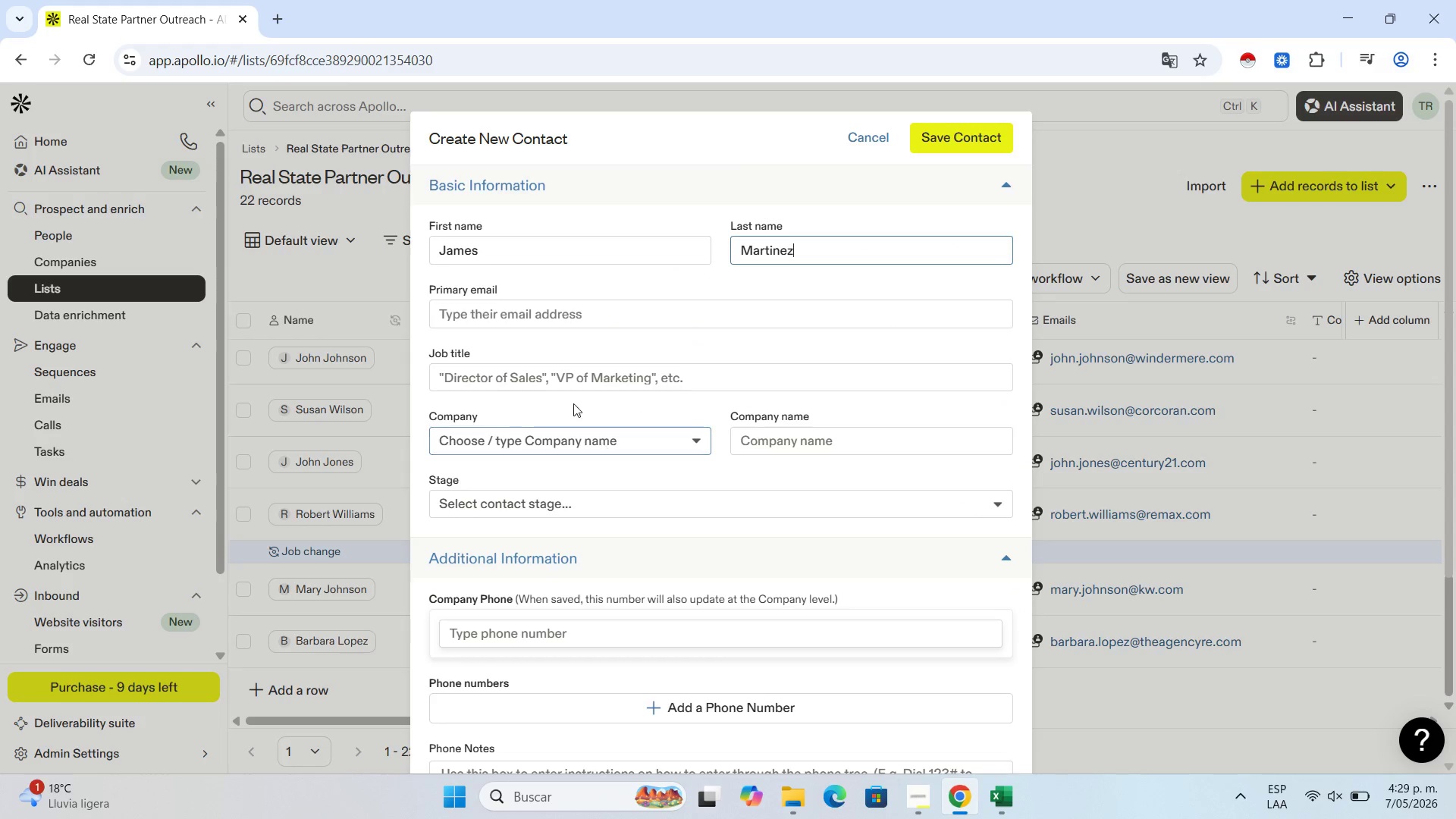 
left_click([865, 447])
 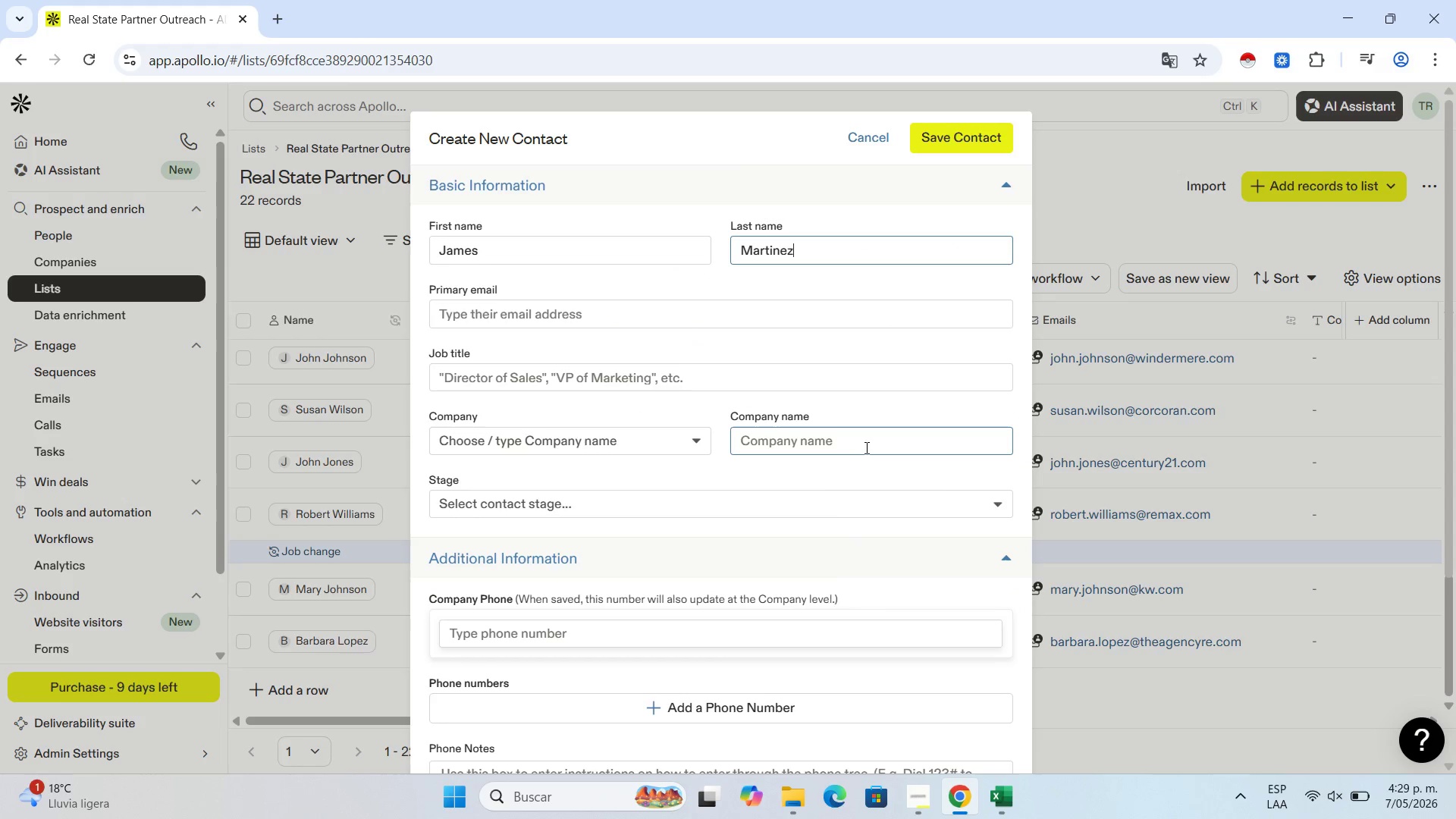 
key(Control+V)
 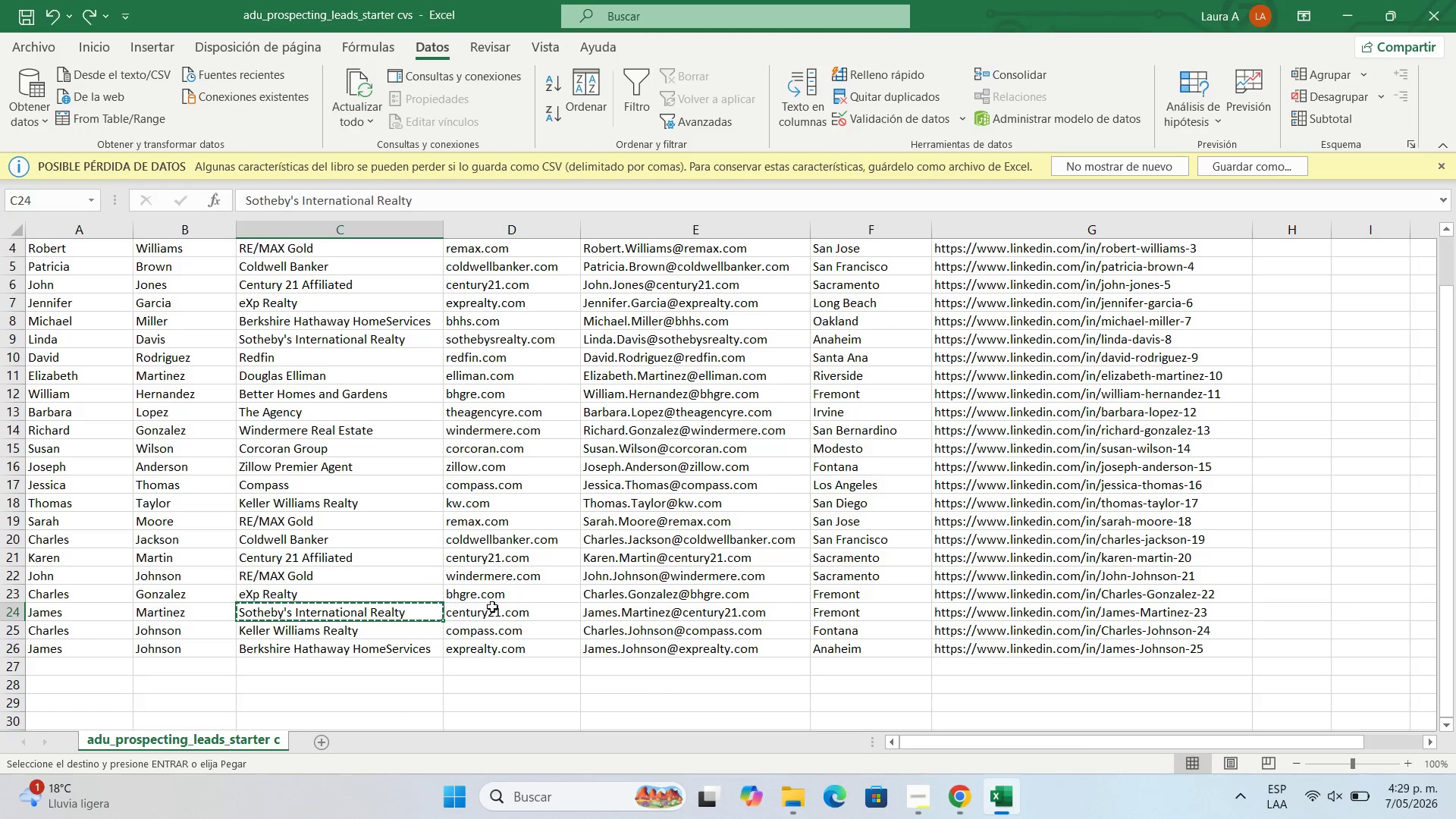 
left_click([668, 610])
 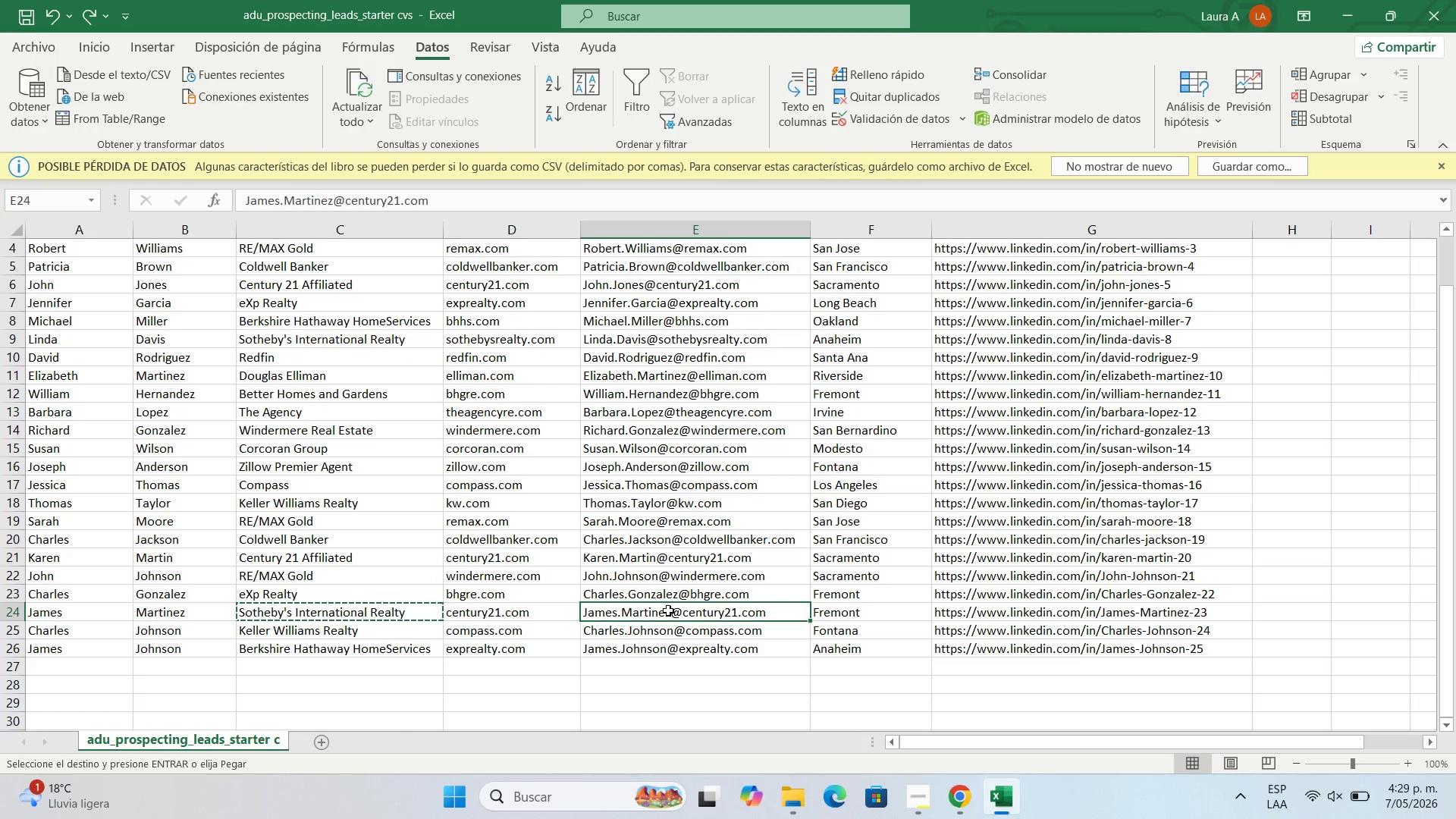 
key(Control+C)
 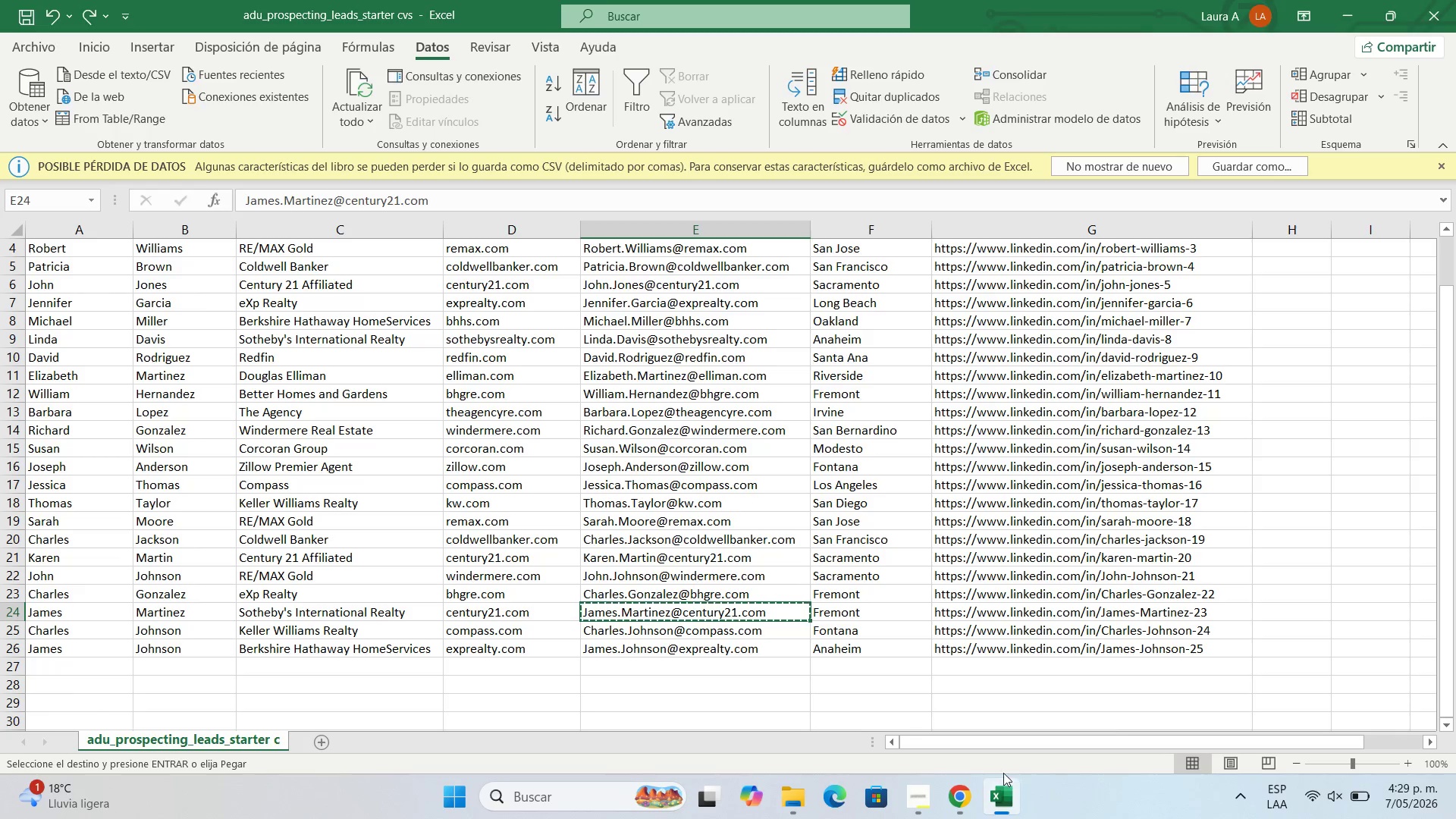 
left_click([951, 800])
 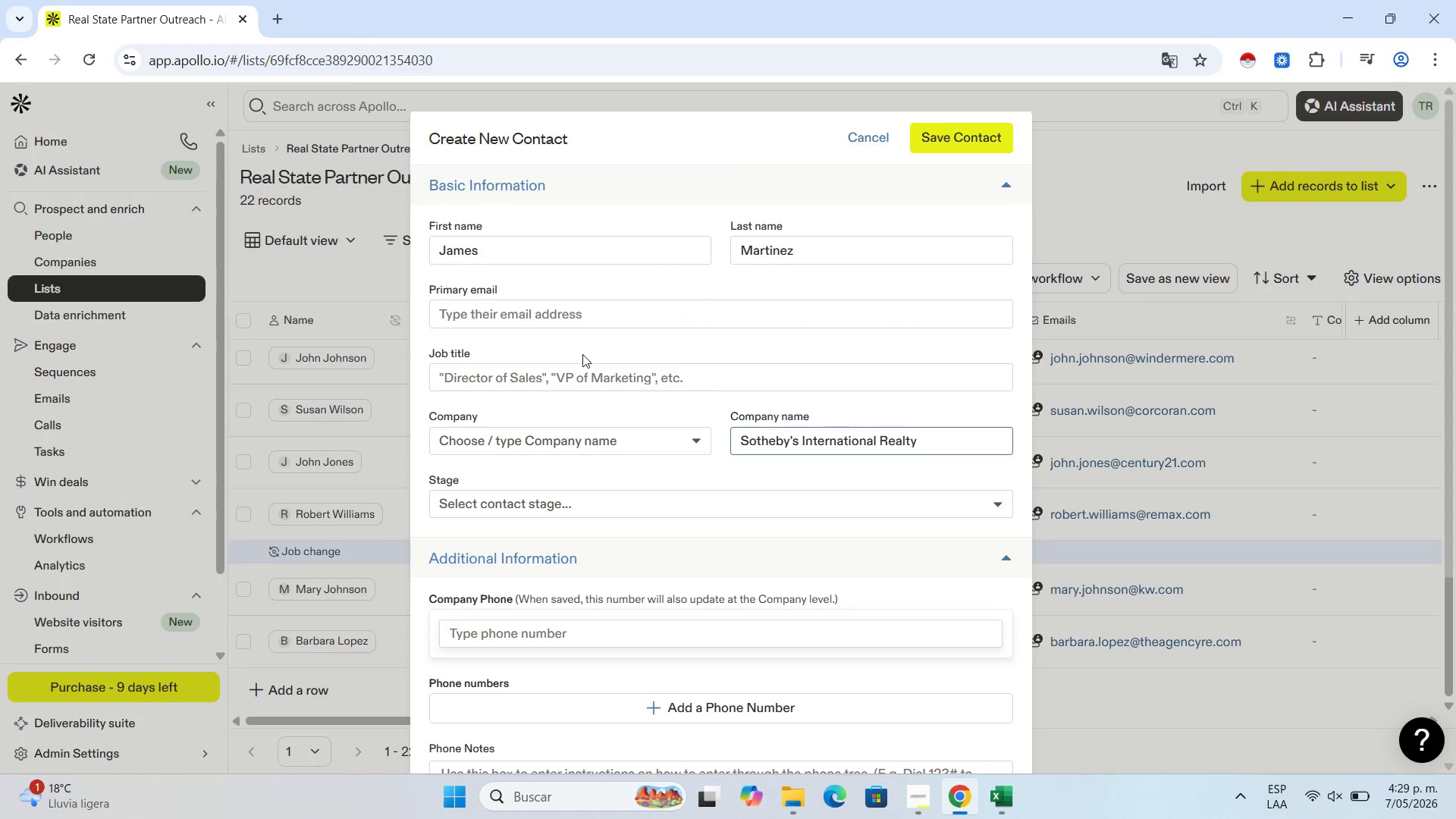 
left_click([573, 315])
 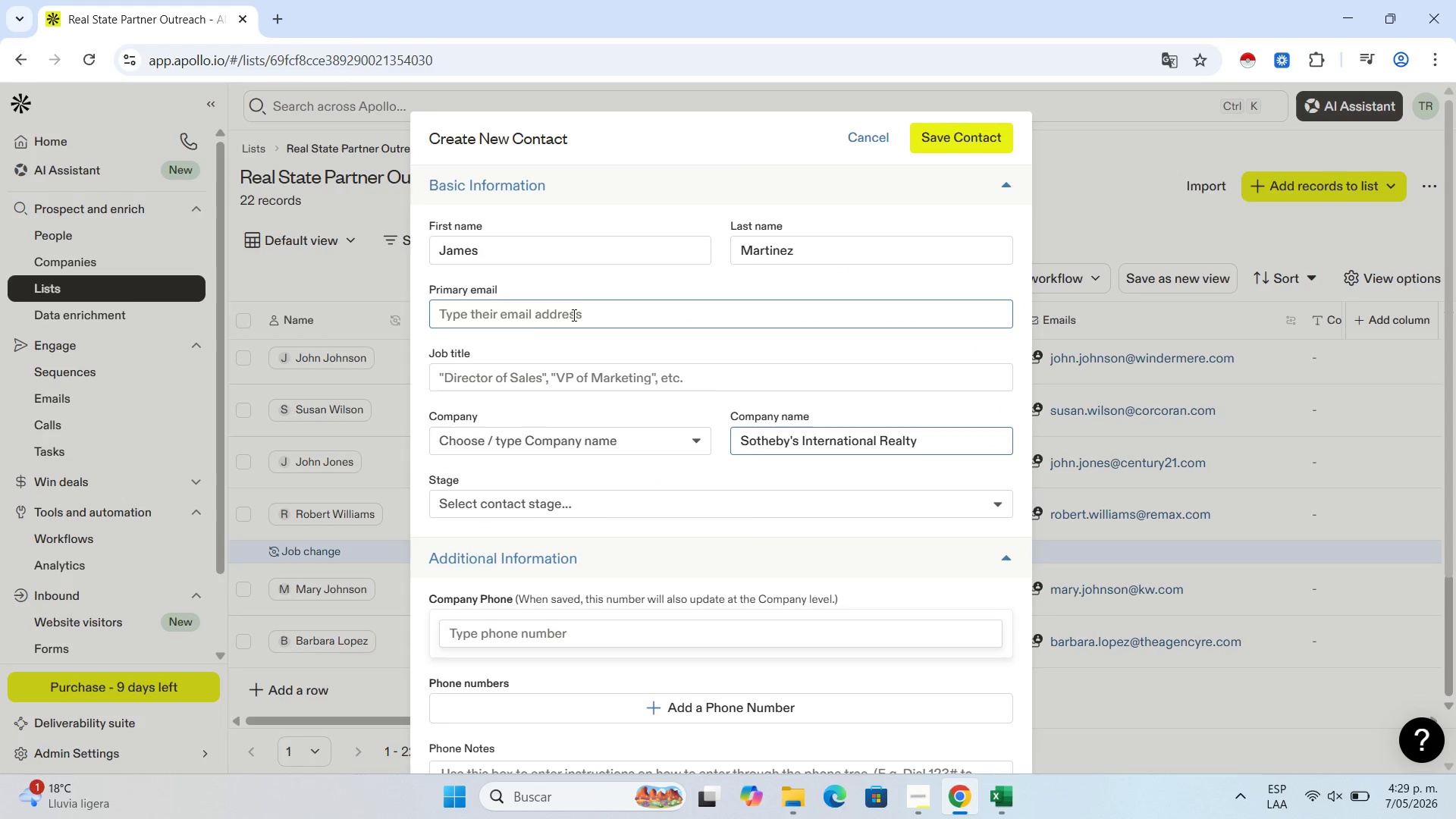 
key(Control+V)
 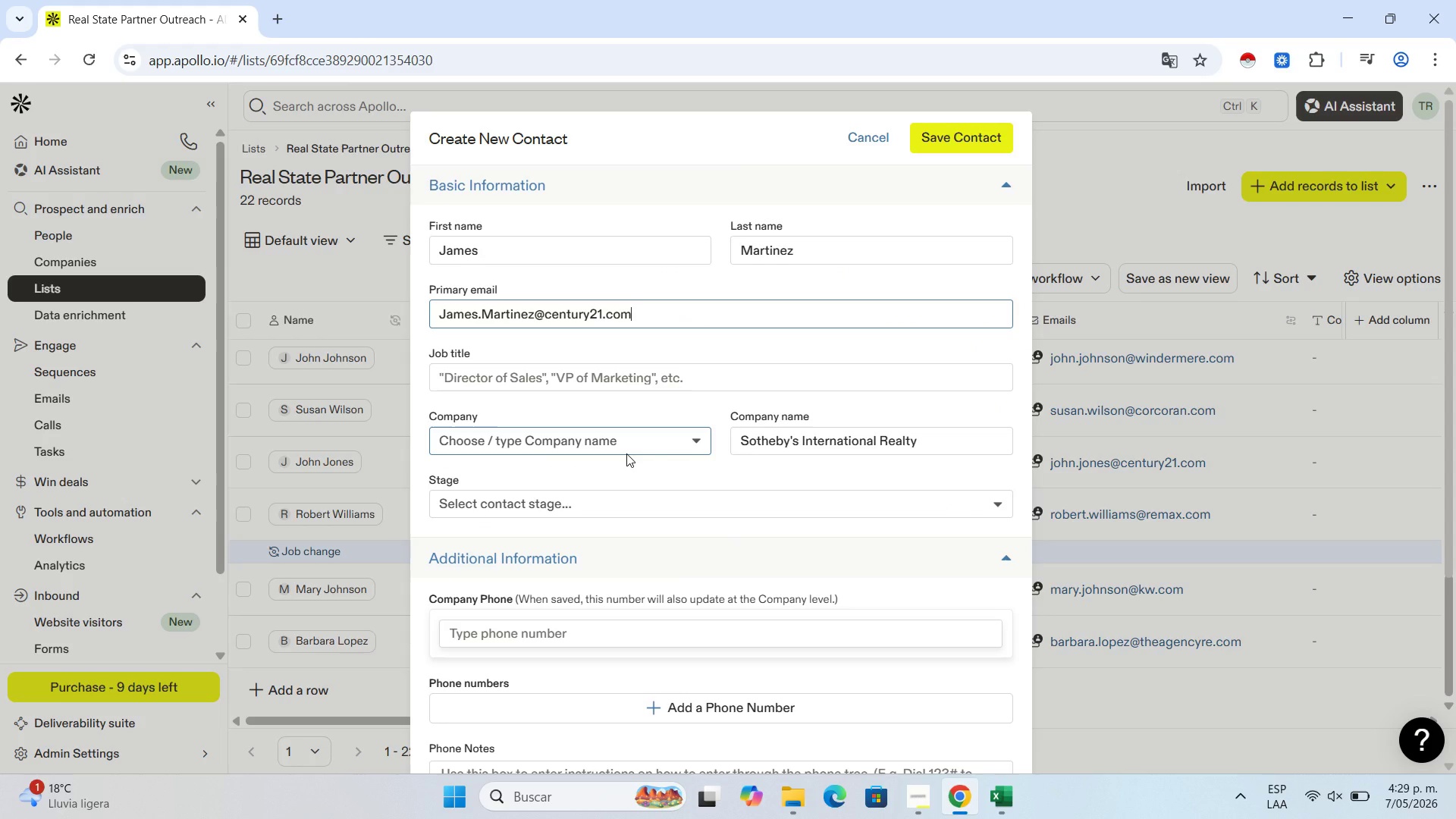 
wait(5.98)
 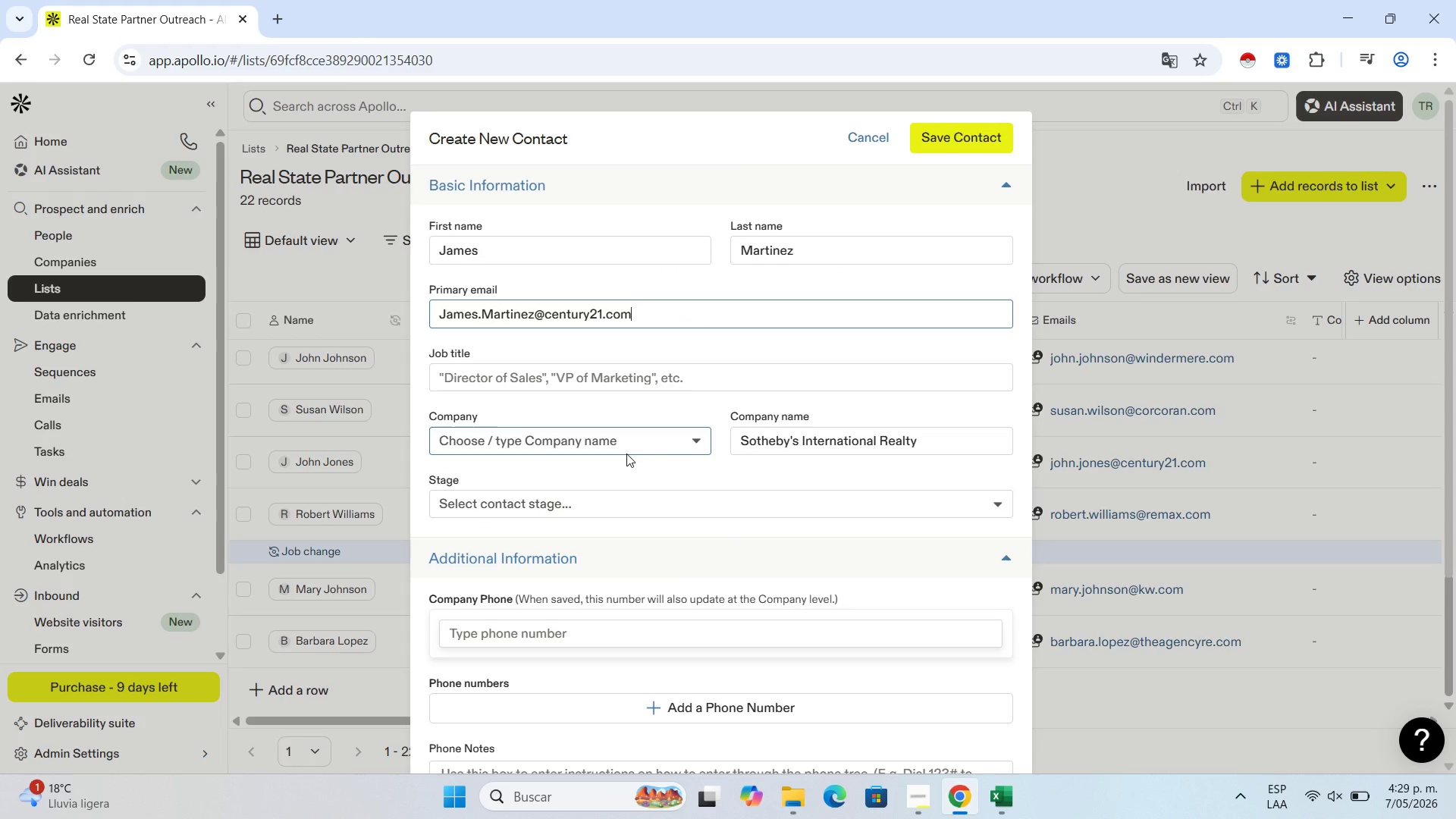 
scroll: coordinate [708, 469], scroll_direction: down, amount: 5.0
 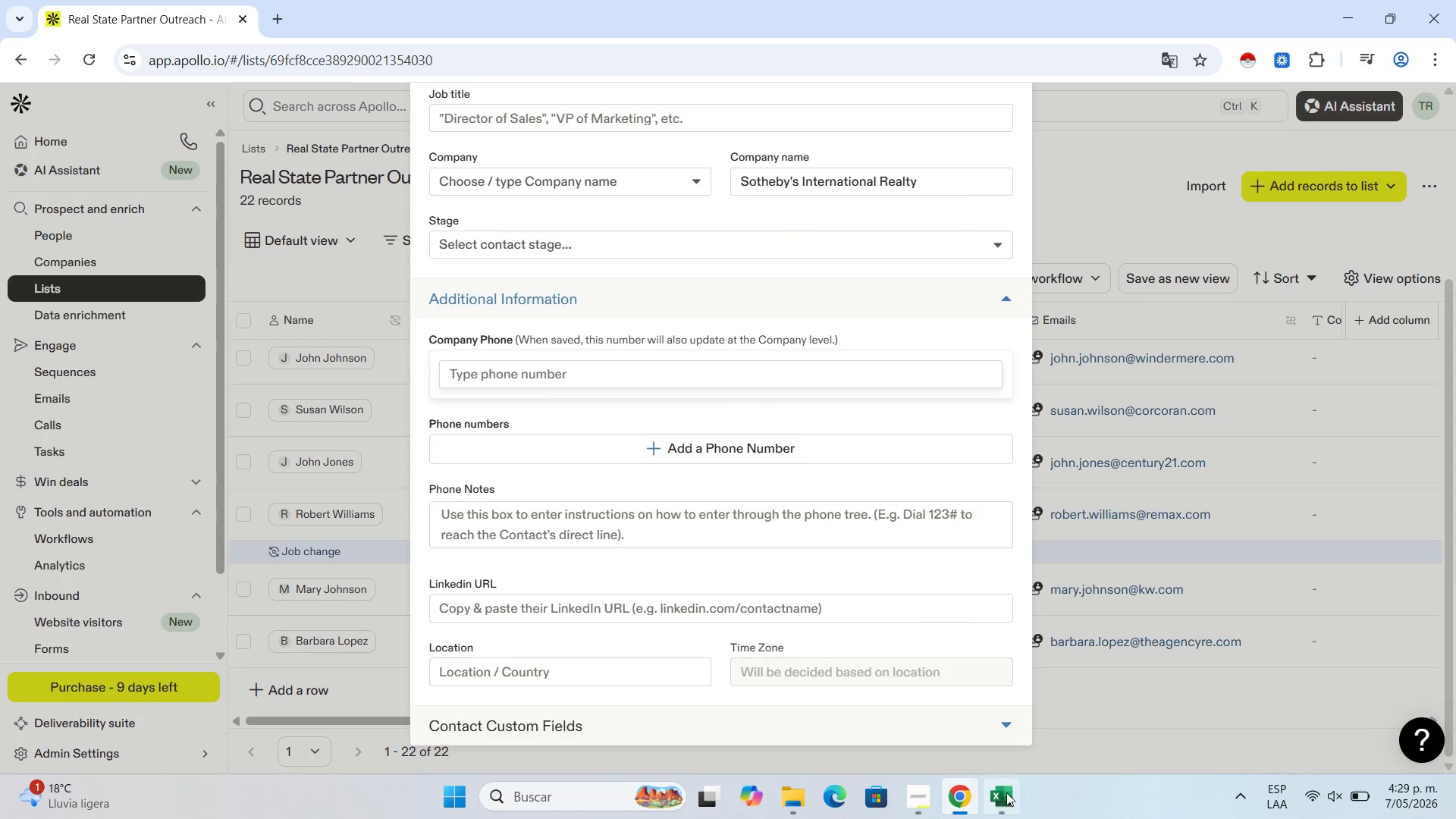 
left_click([1006, 798])
 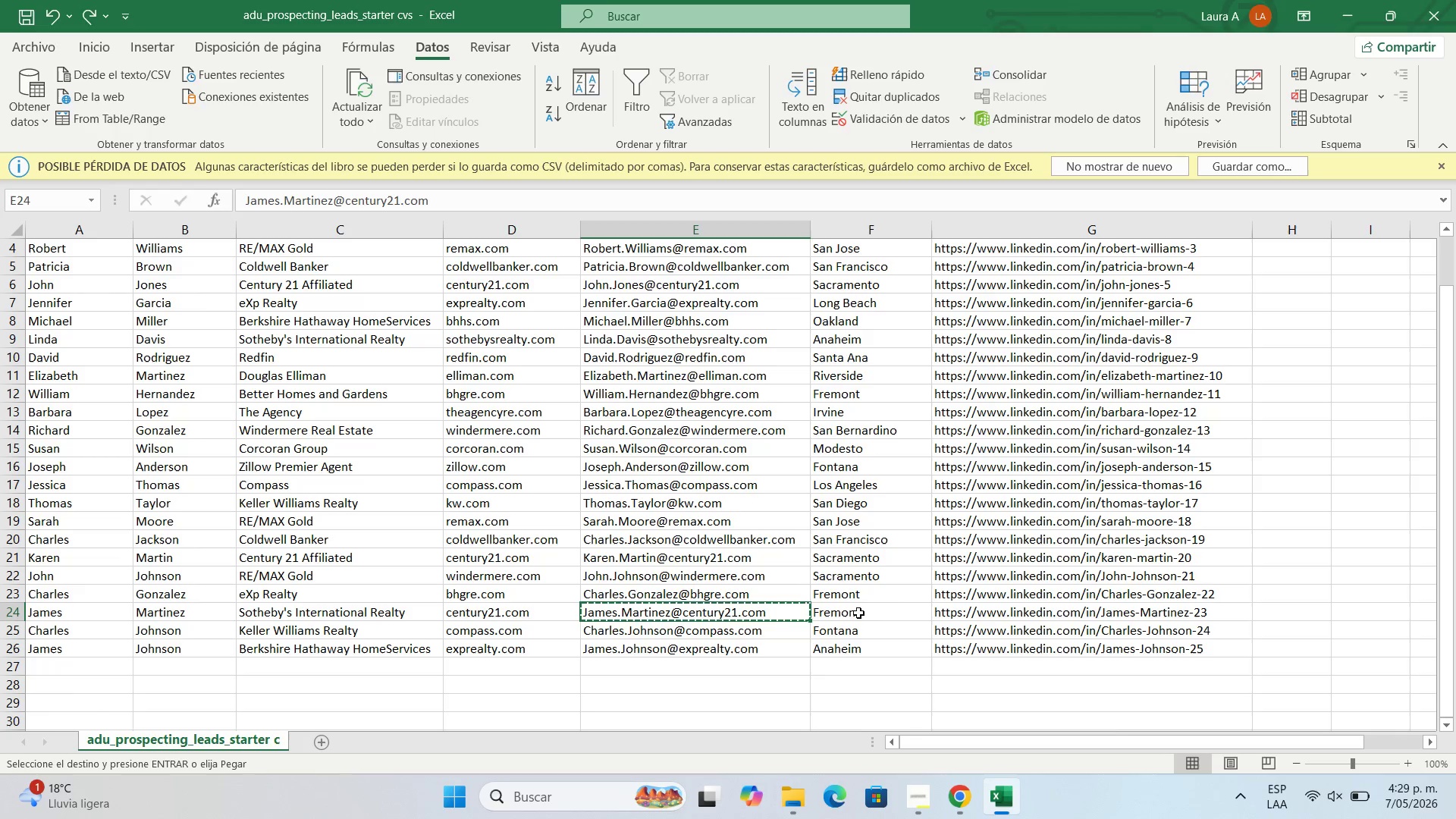 
left_click([860, 613])
 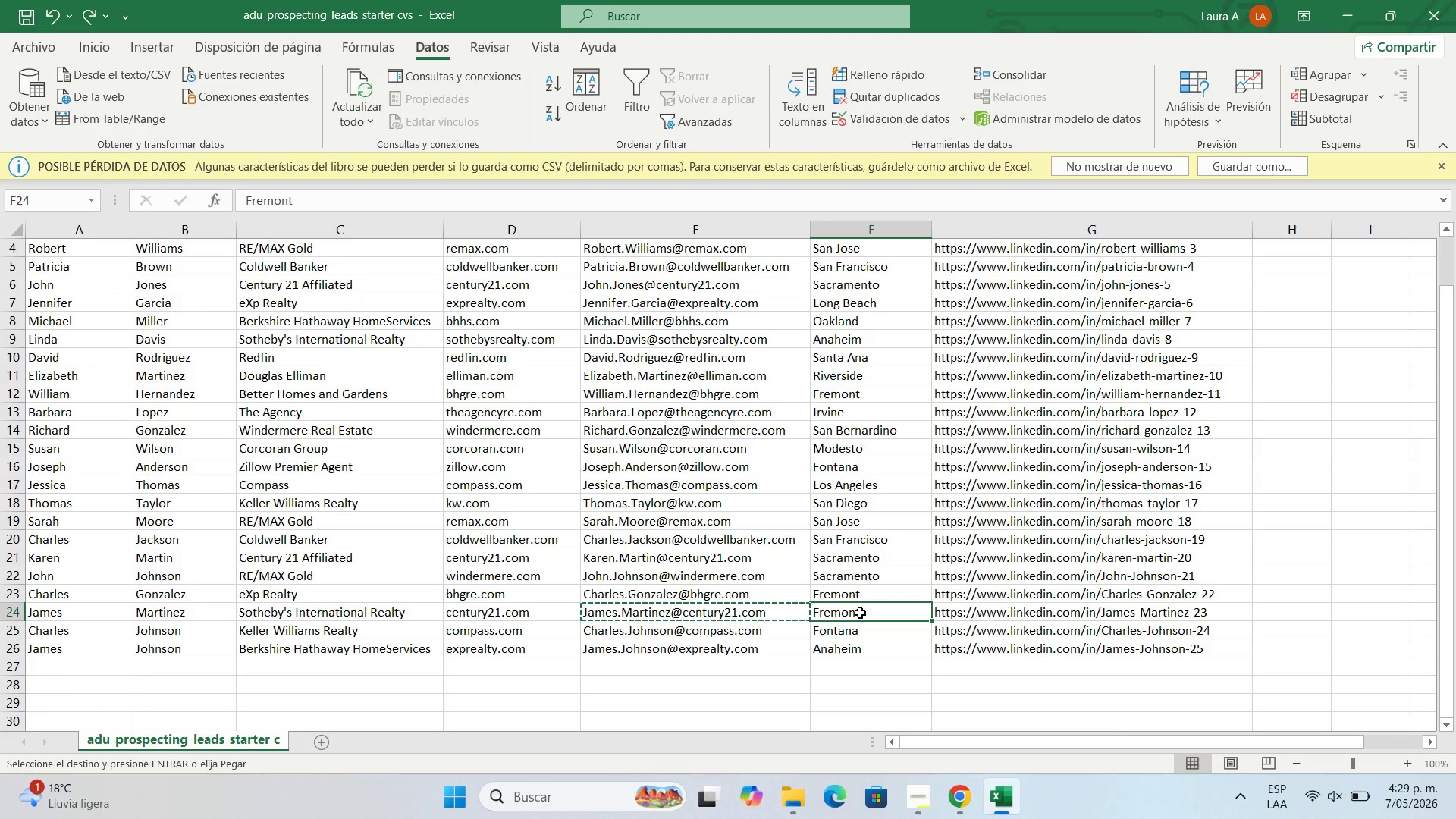 
key(Control+C)
 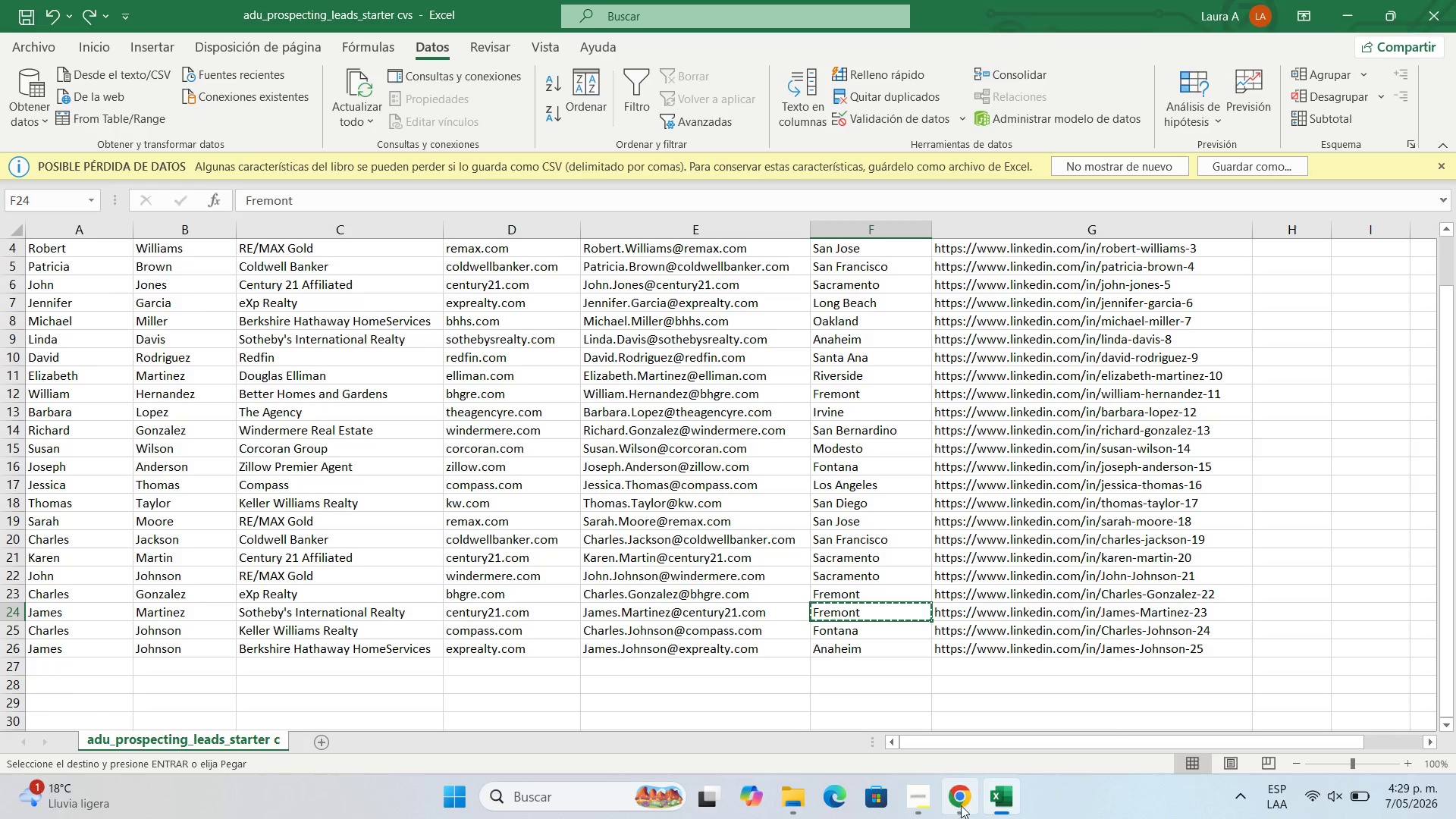 
left_click([962, 803])
 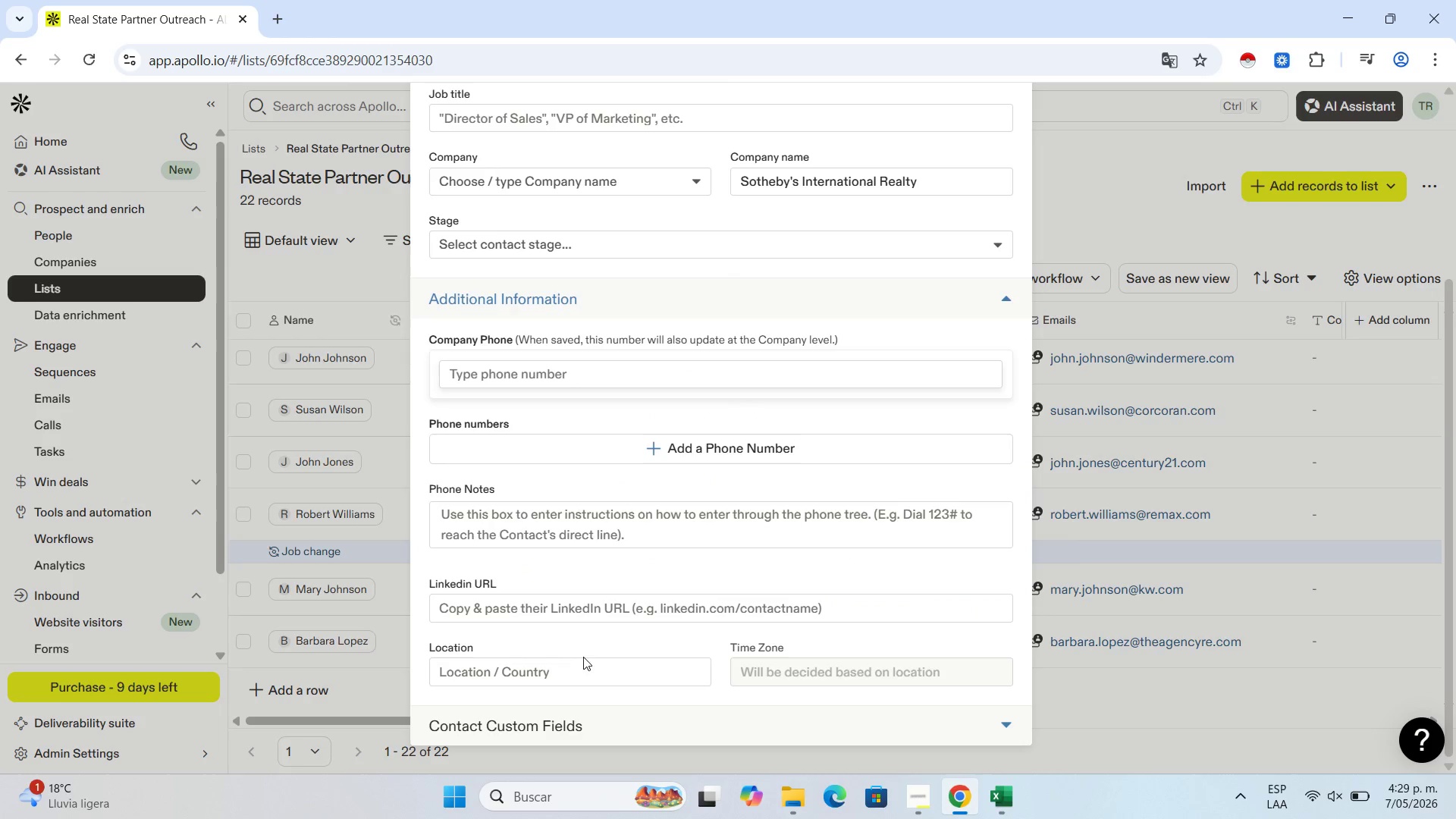 
left_click([576, 664])
 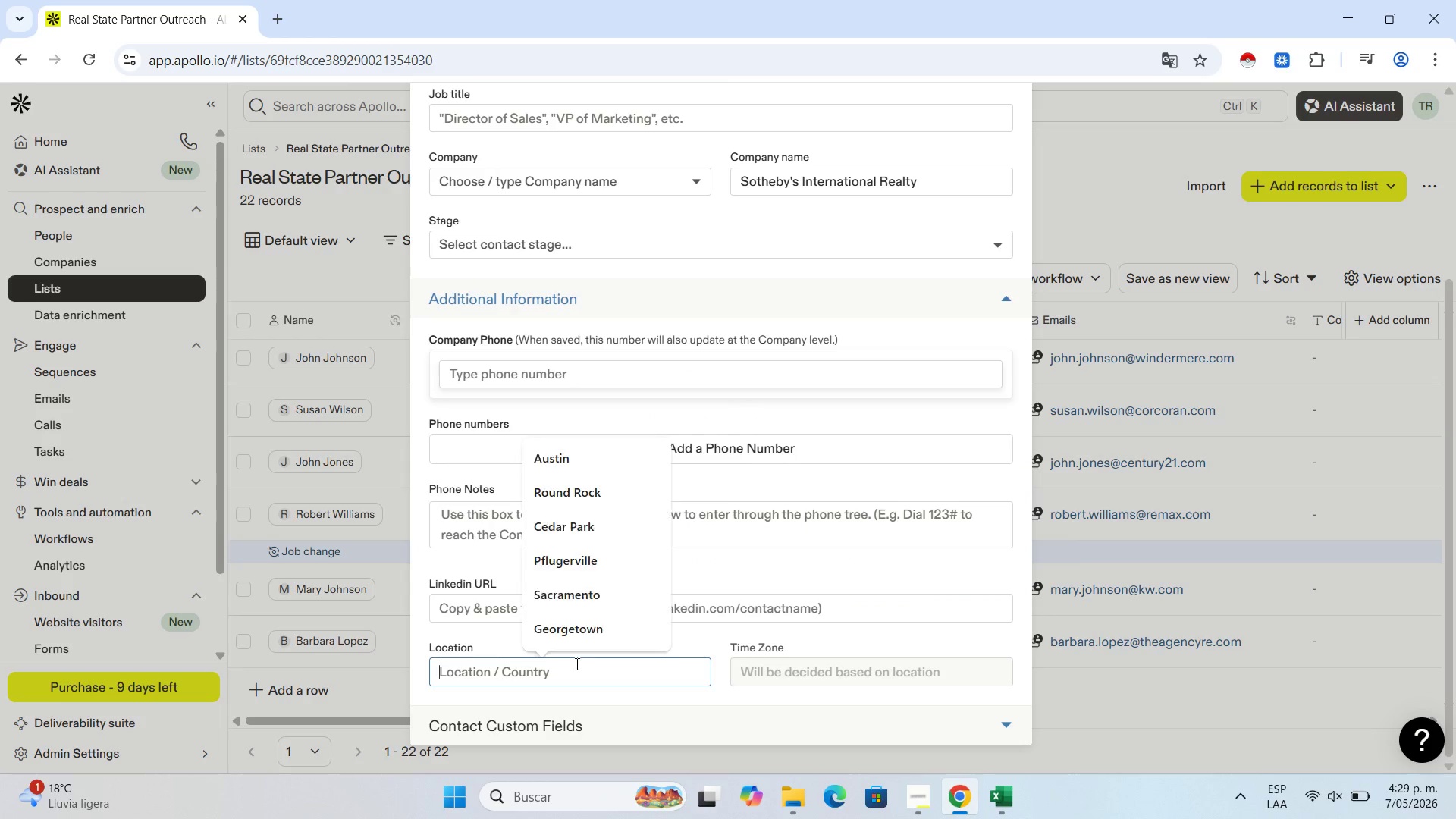 
key(Control+V)
 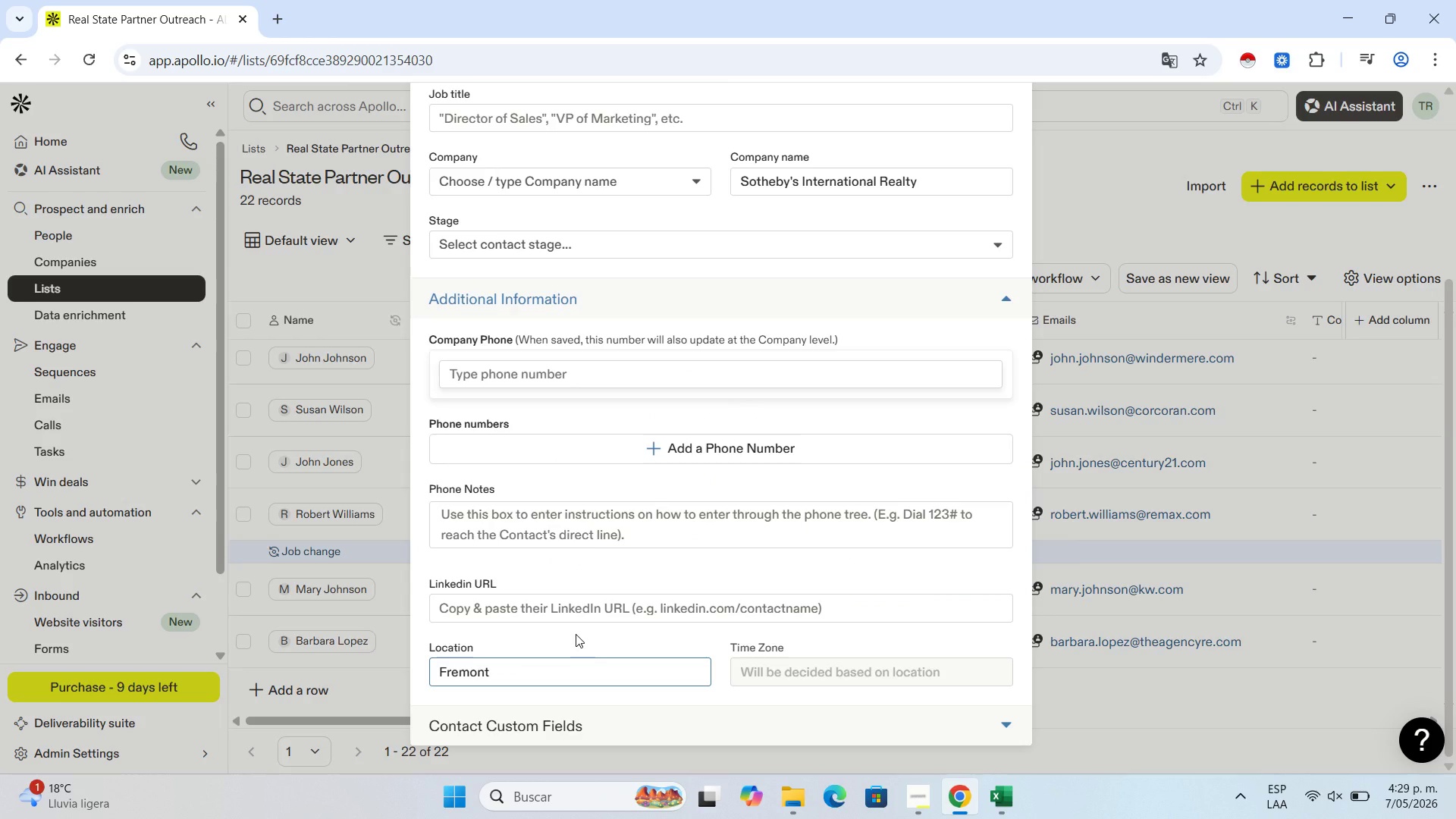 
wait(9.02)
 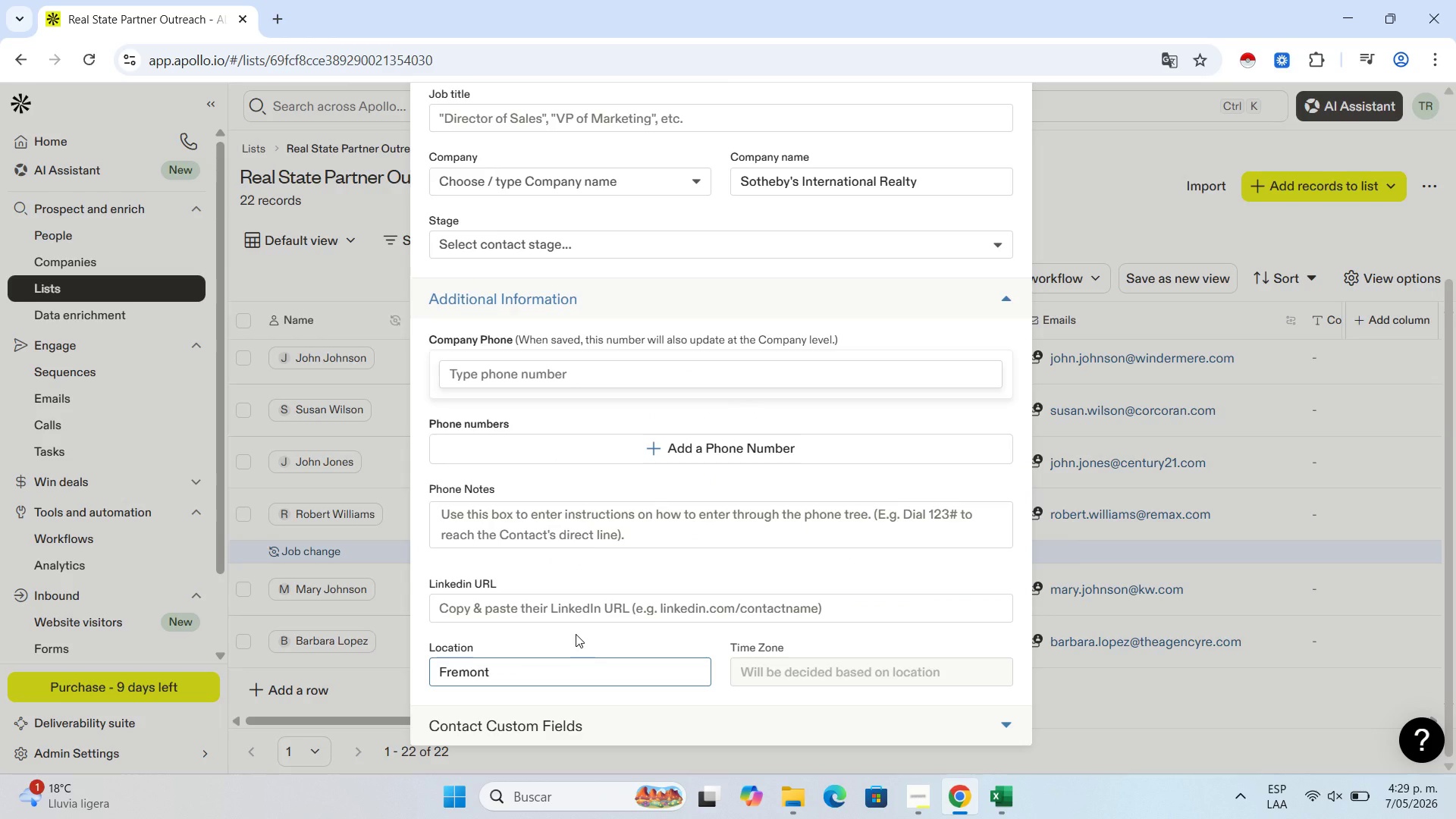 
double_click([627, 608])
 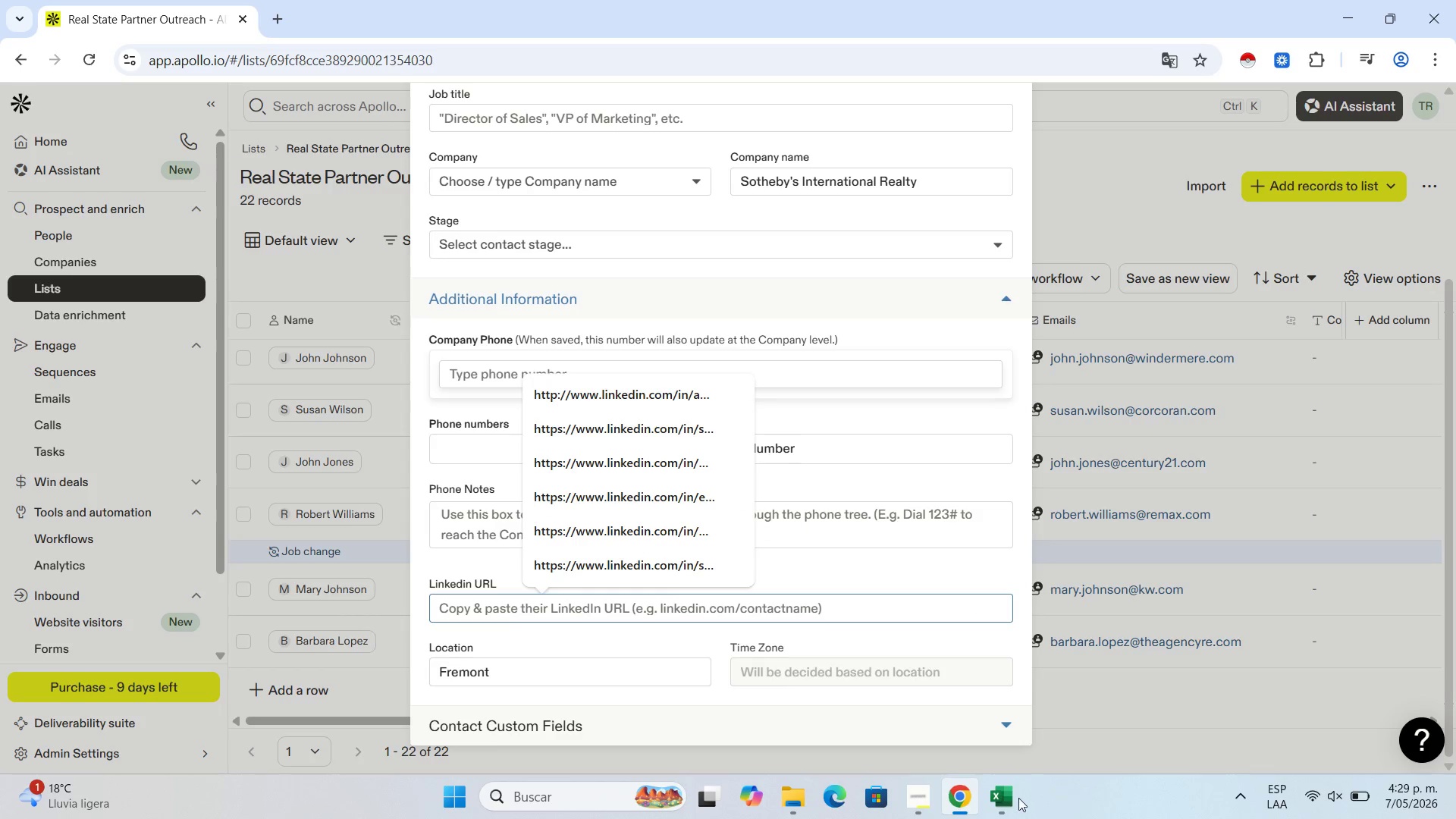 
left_click([1012, 796])
 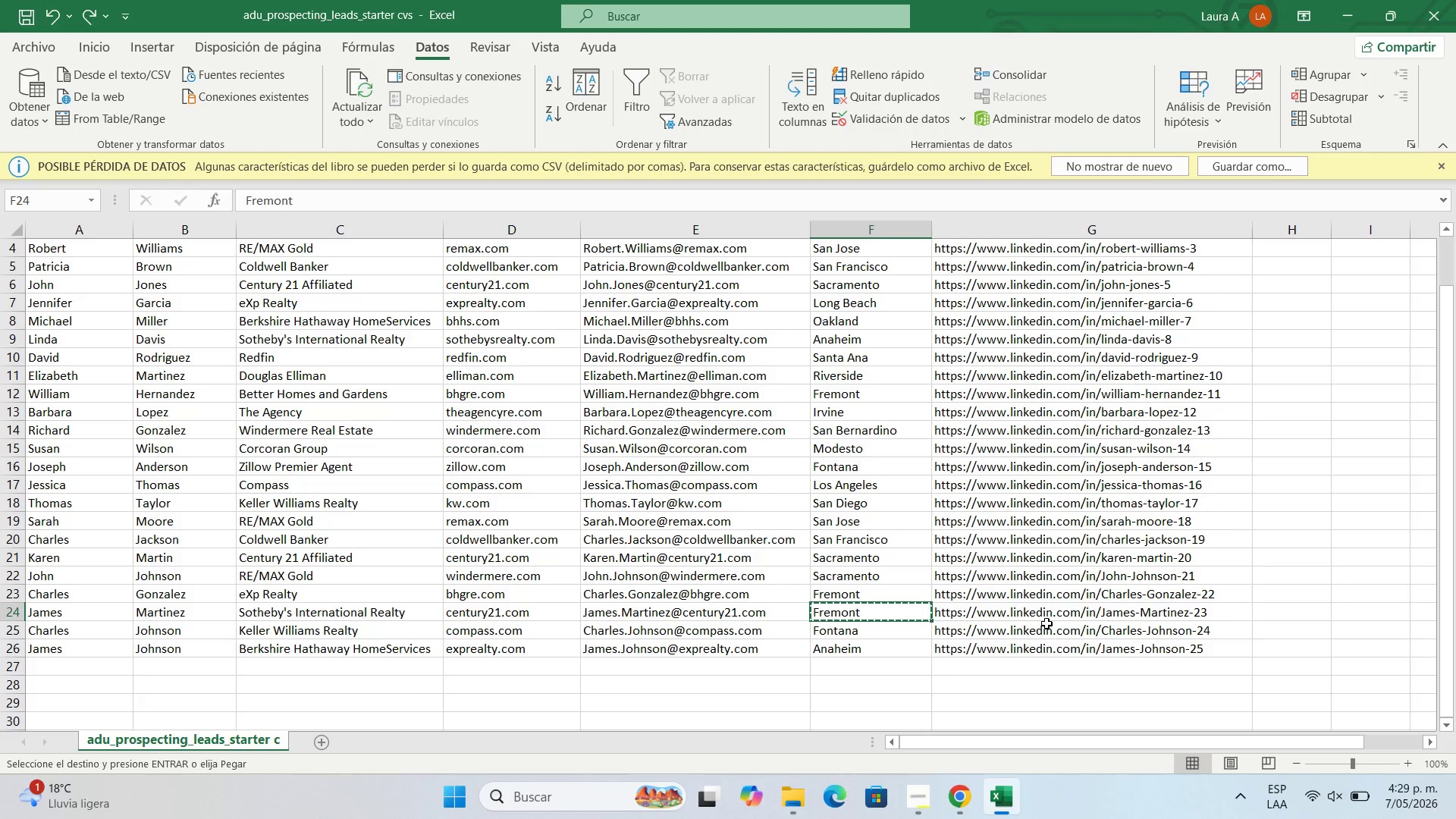 
left_click([1034, 610])
 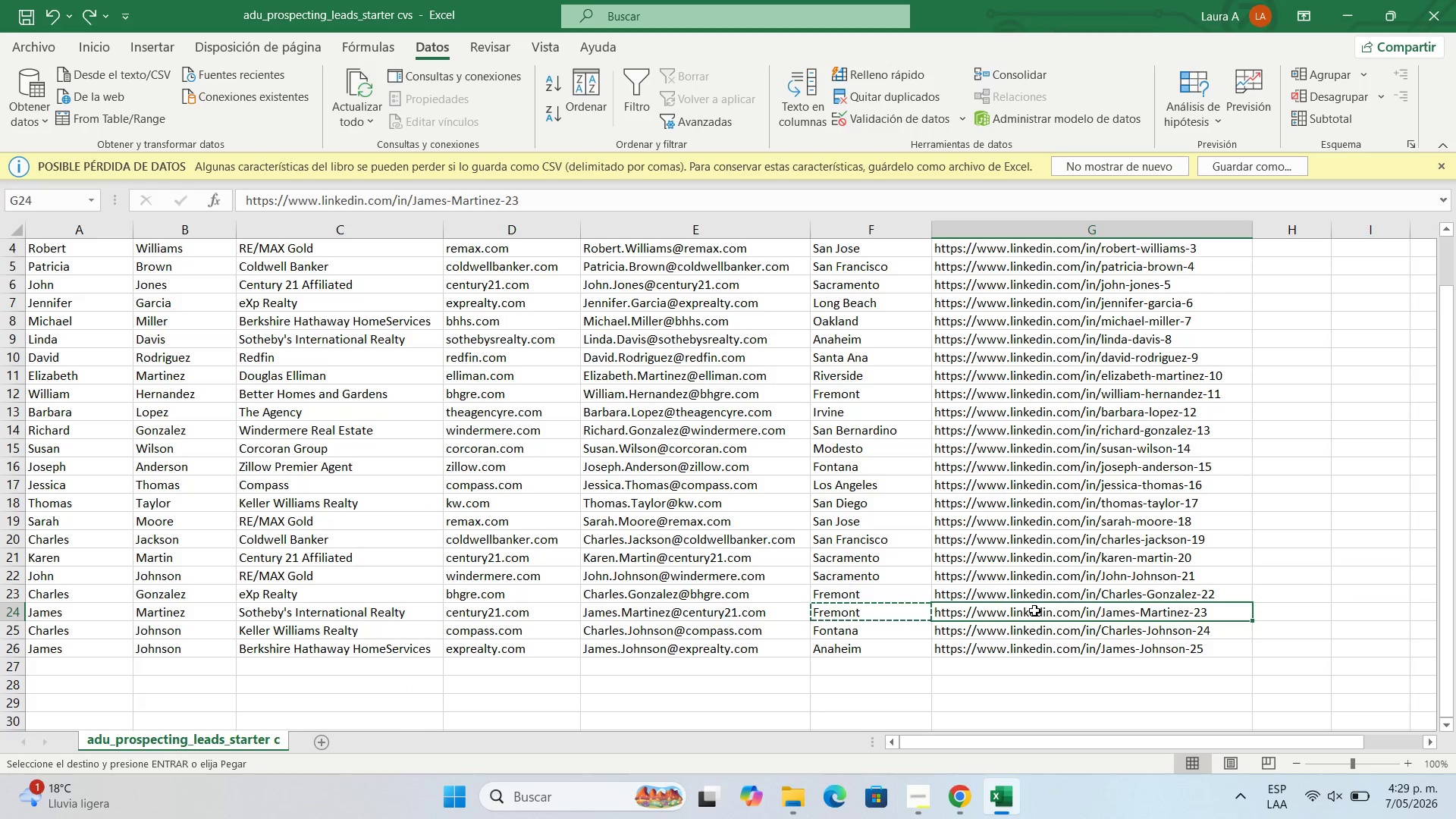 
key(Control+C)
 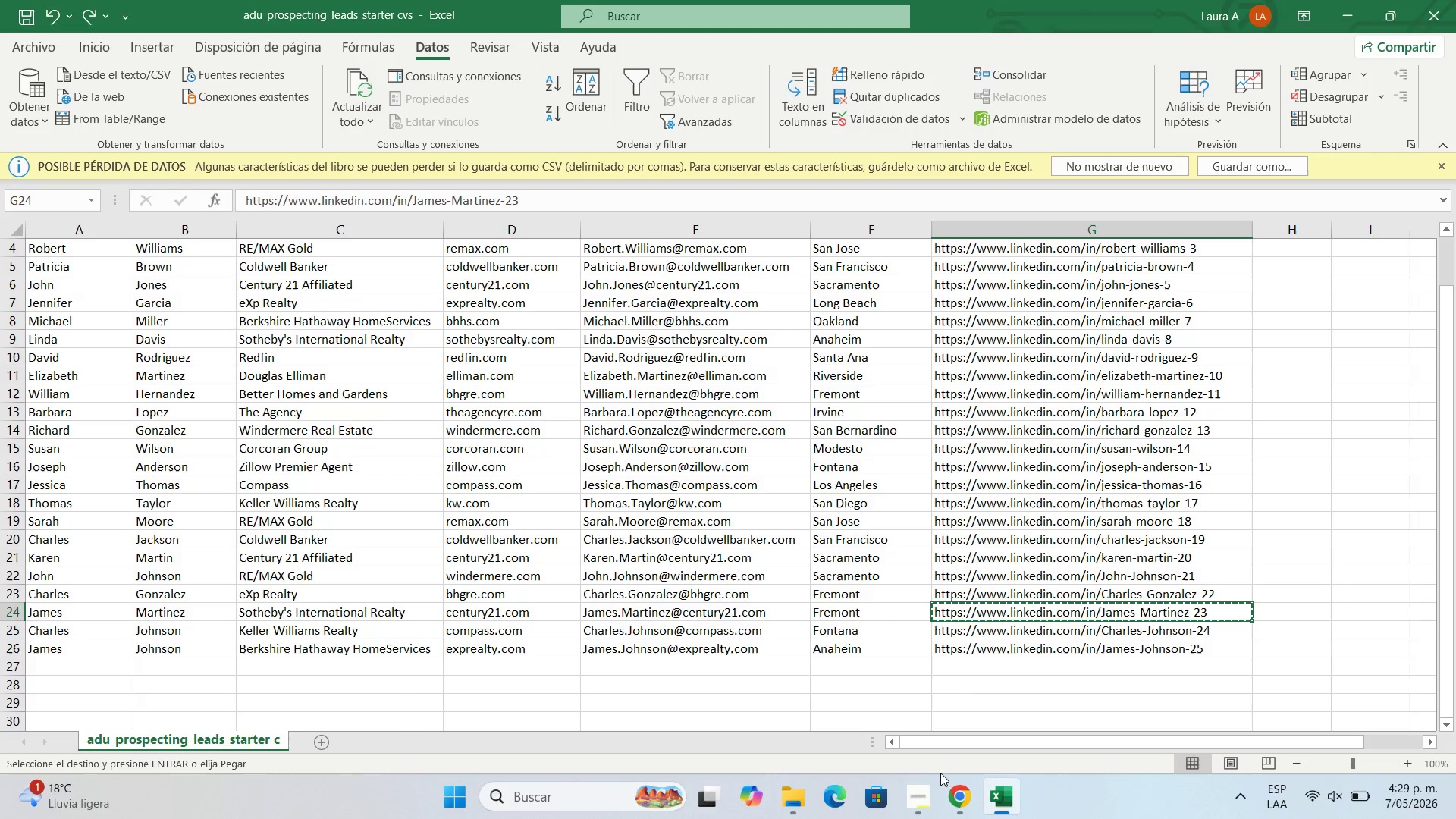 
left_click([962, 785])
 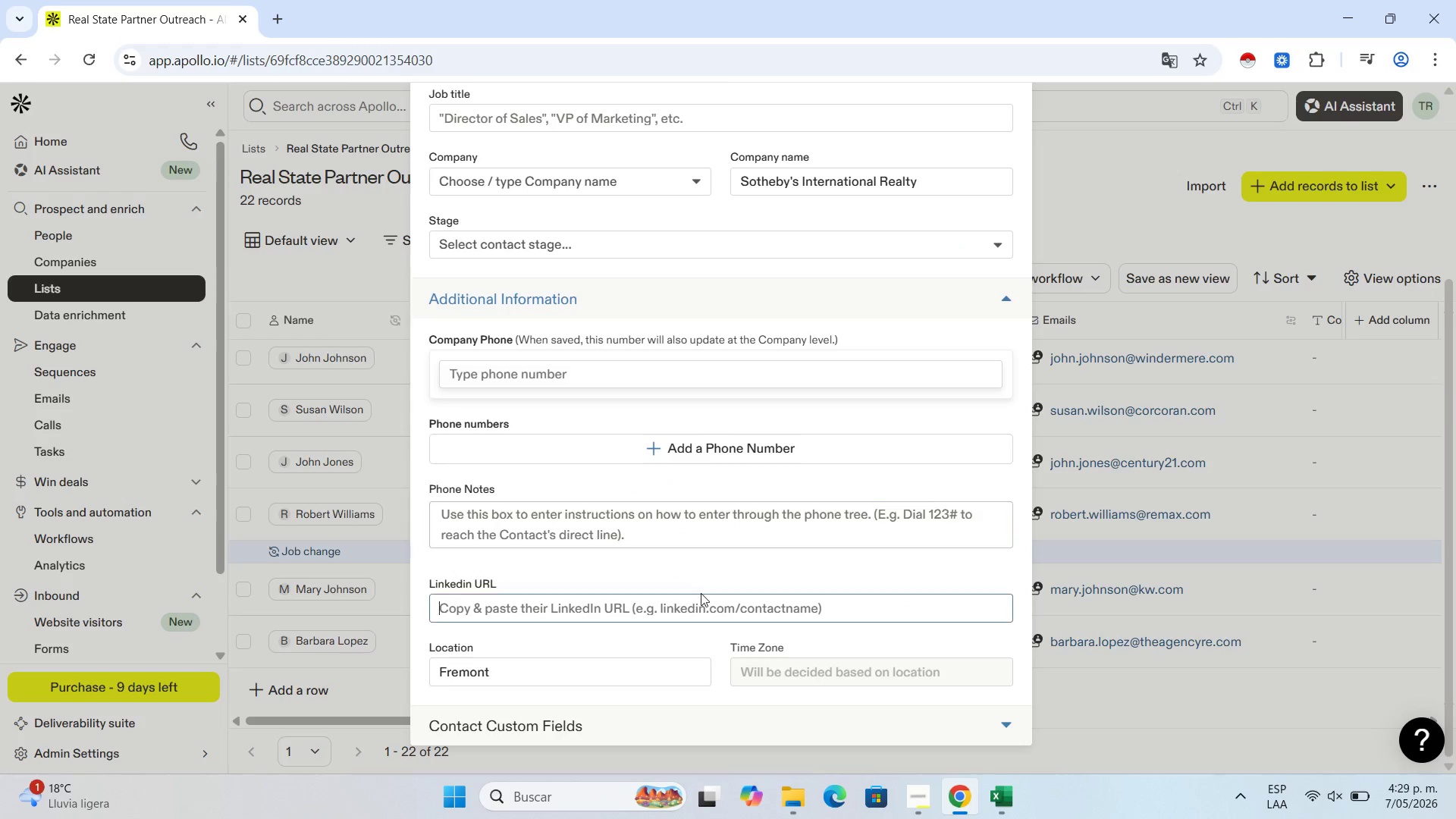 
key(Control+V)
 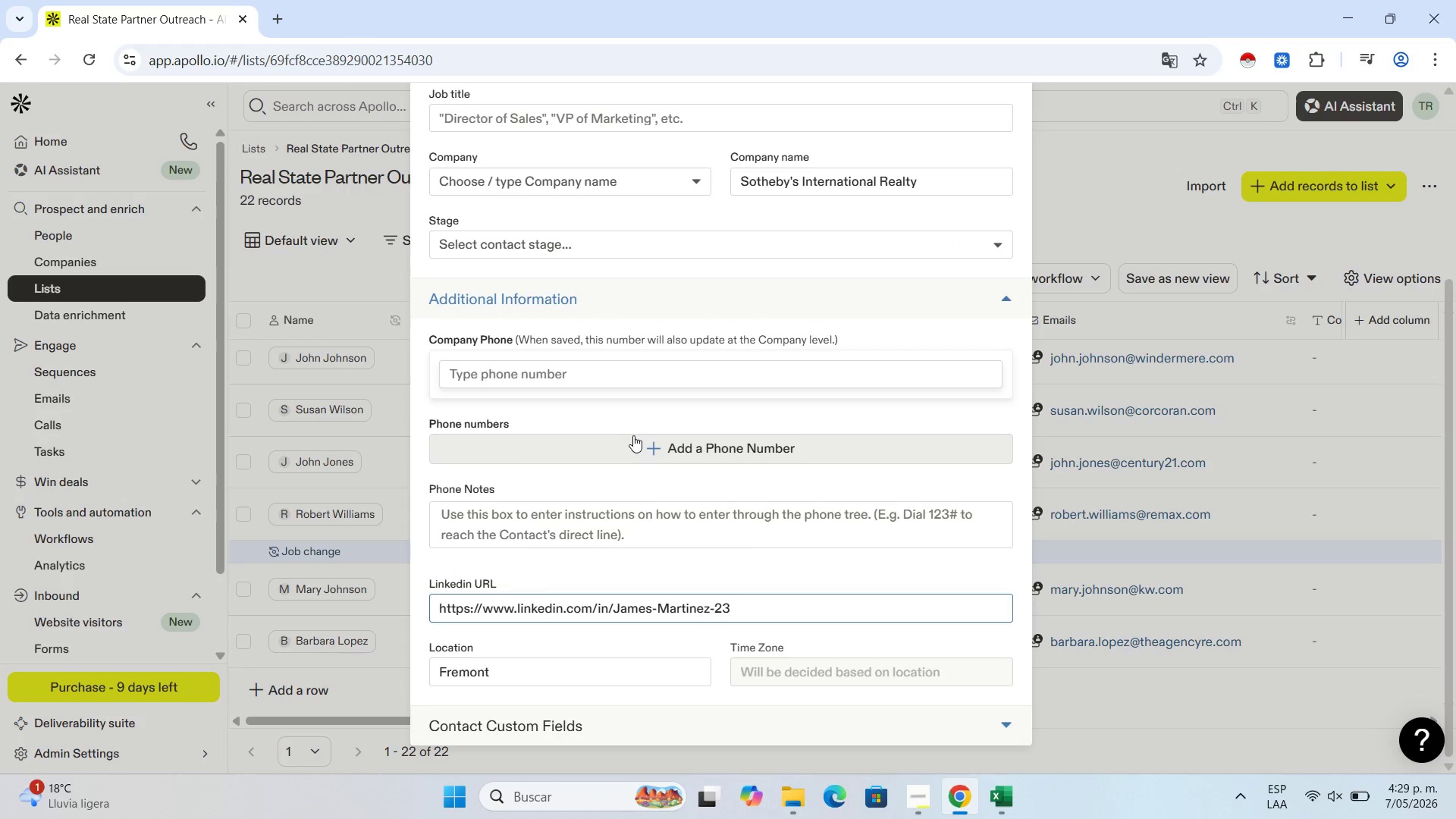 
scroll: coordinate [635, 434], scroll_direction: up, amount: 9.0
 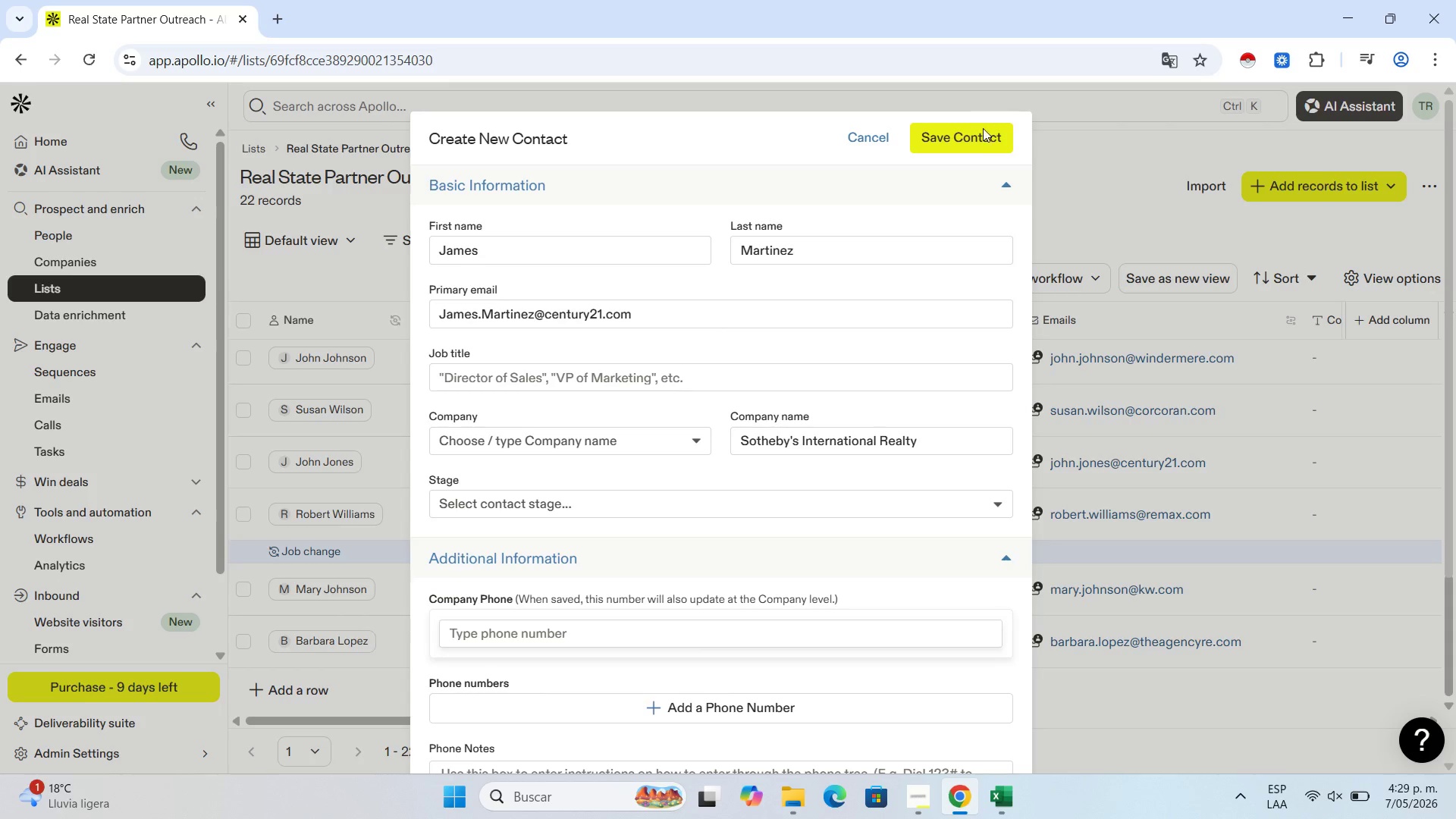 
double_click([984, 135])
 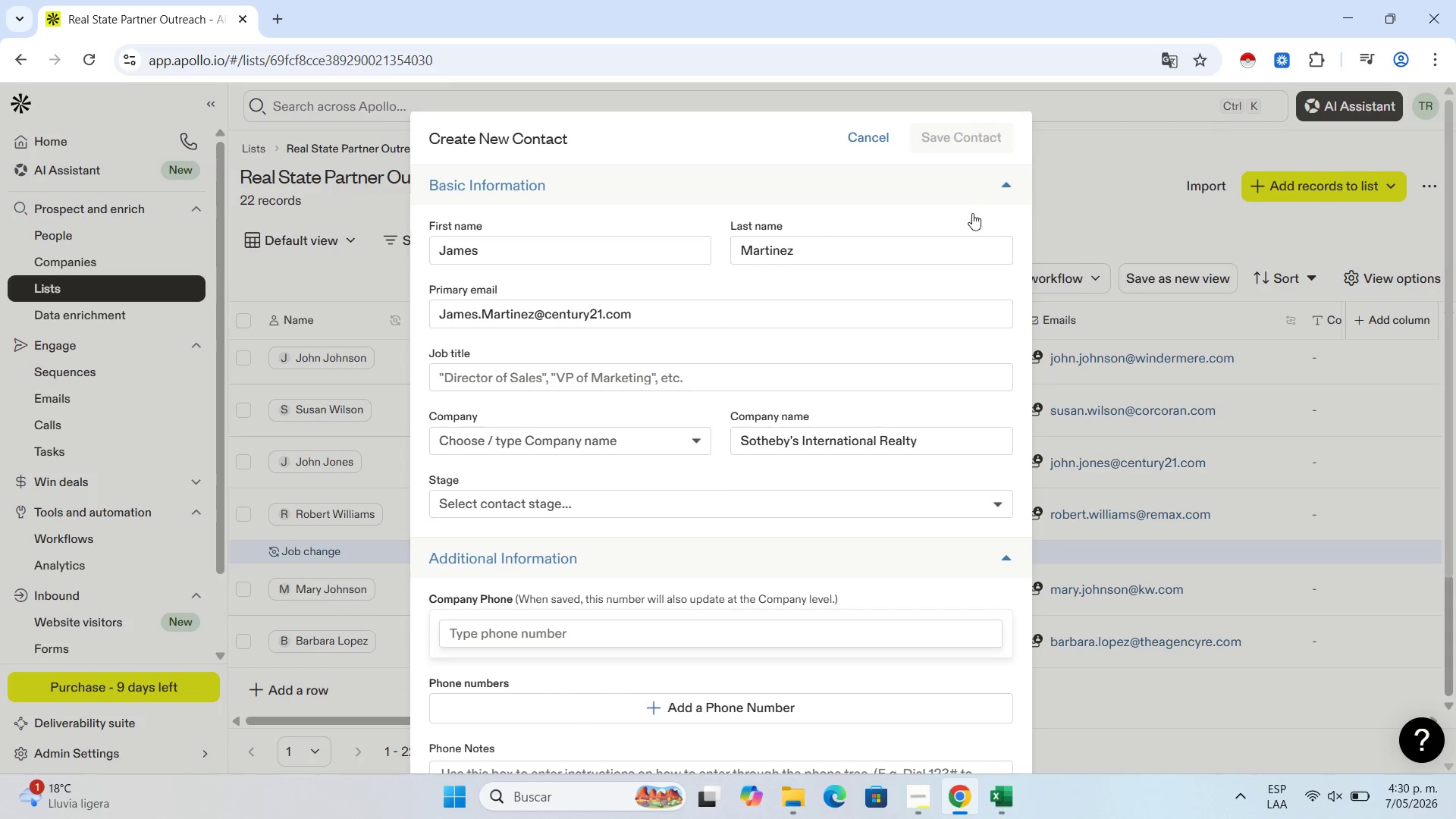 
mouse_move([949, 283])
 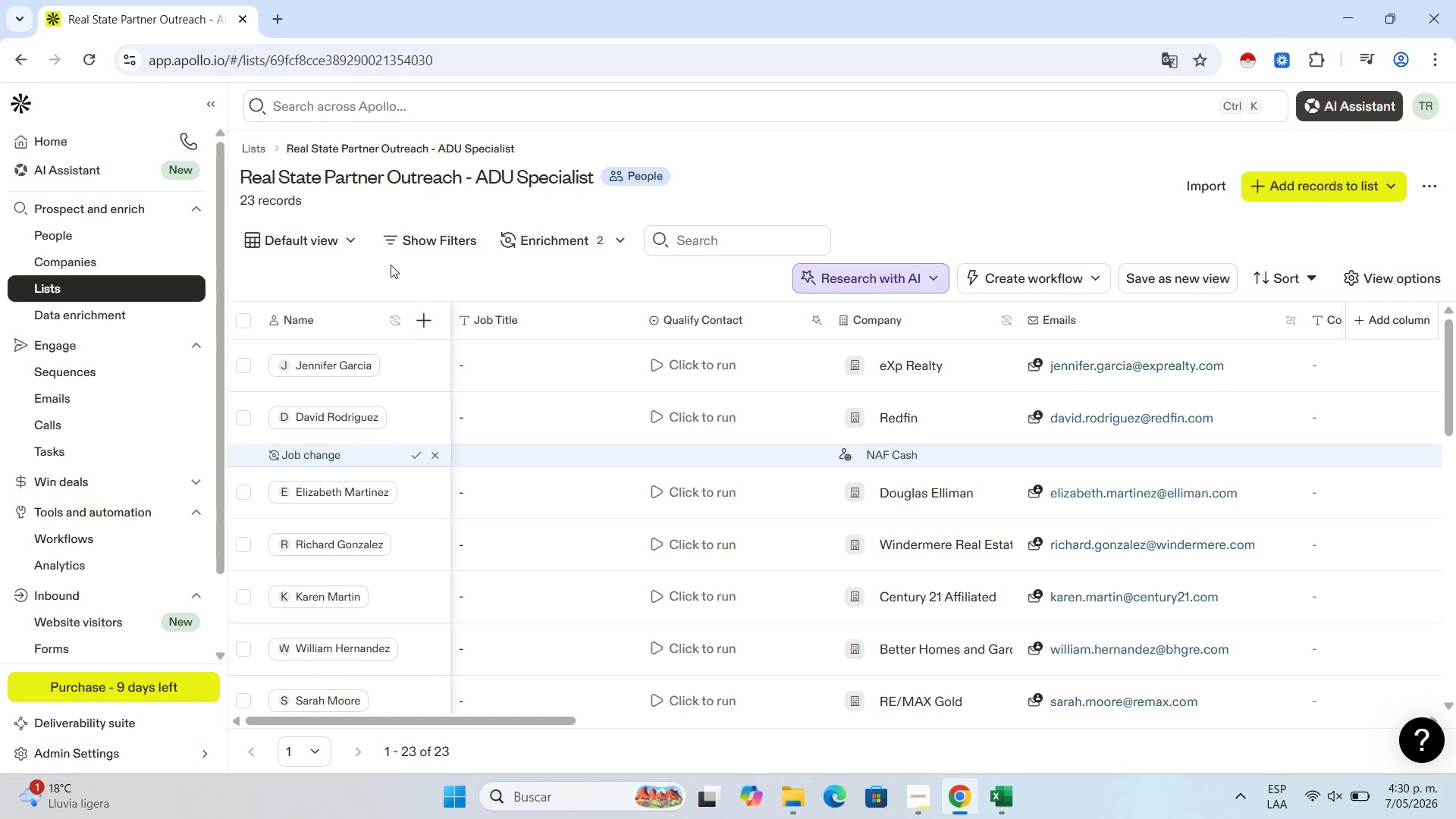 
wait(12.92)
 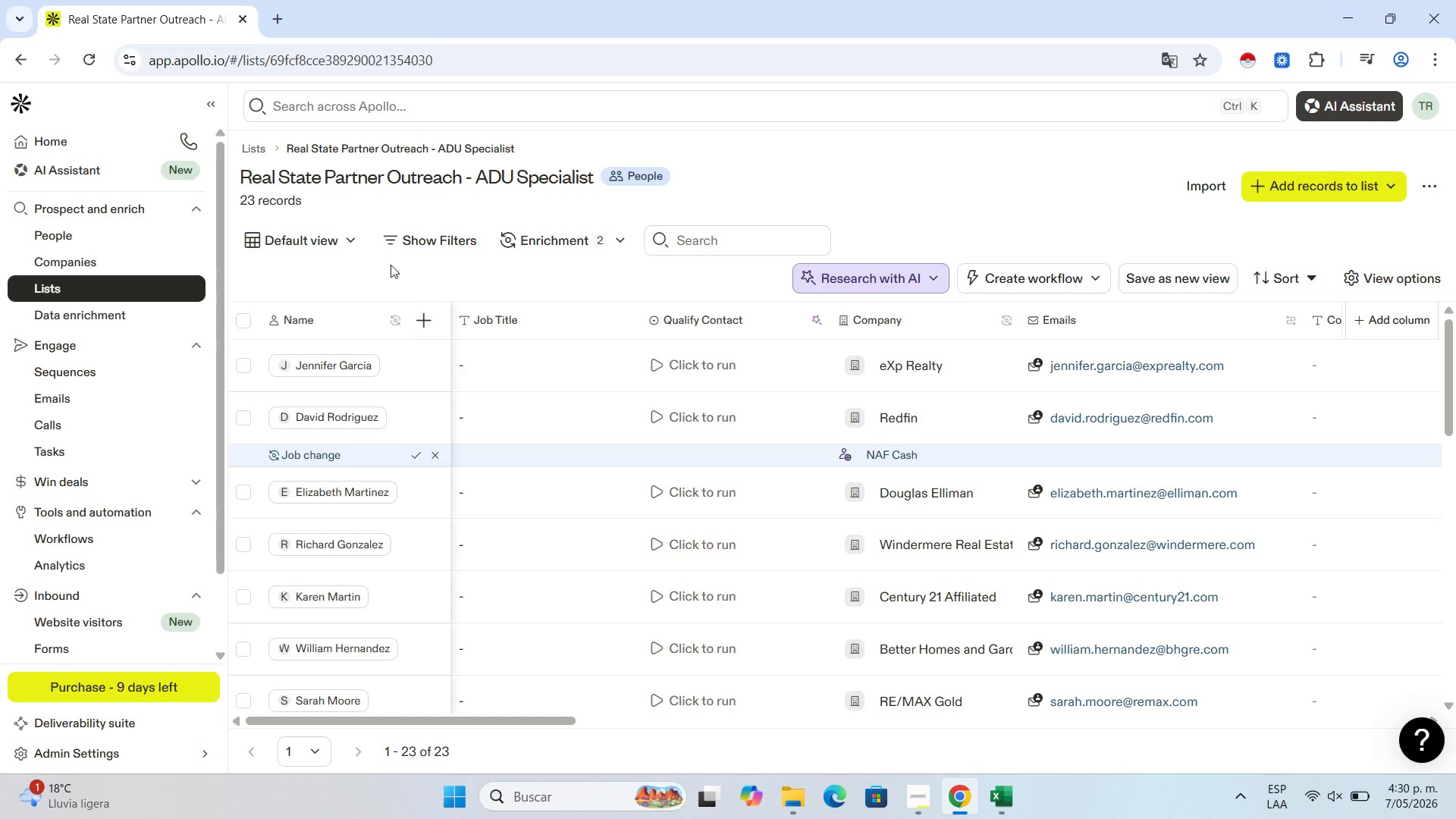 
scroll: coordinate [379, 539], scroll_direction: down, amount: 10.0
 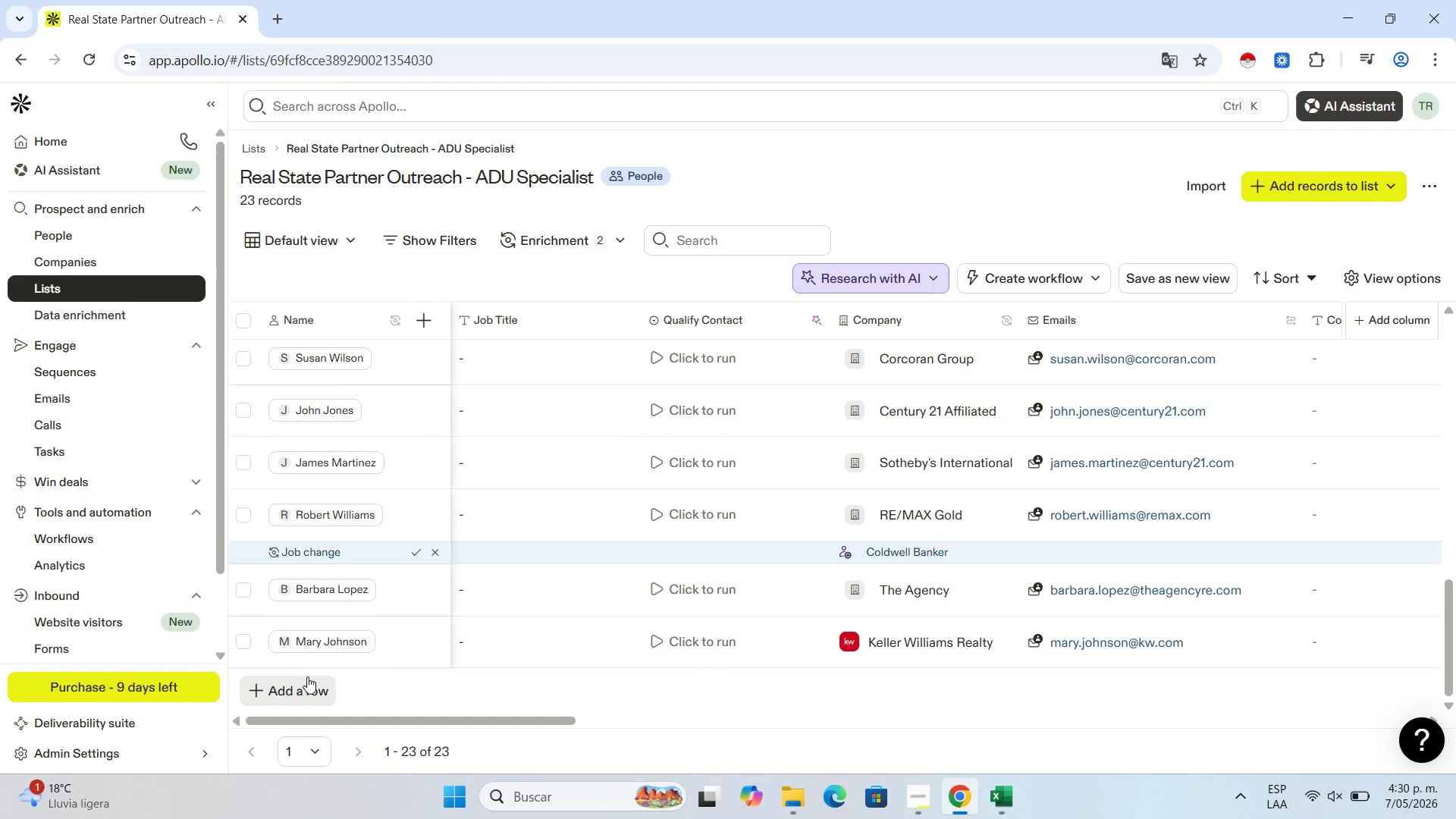 
left_click([307, 676])
 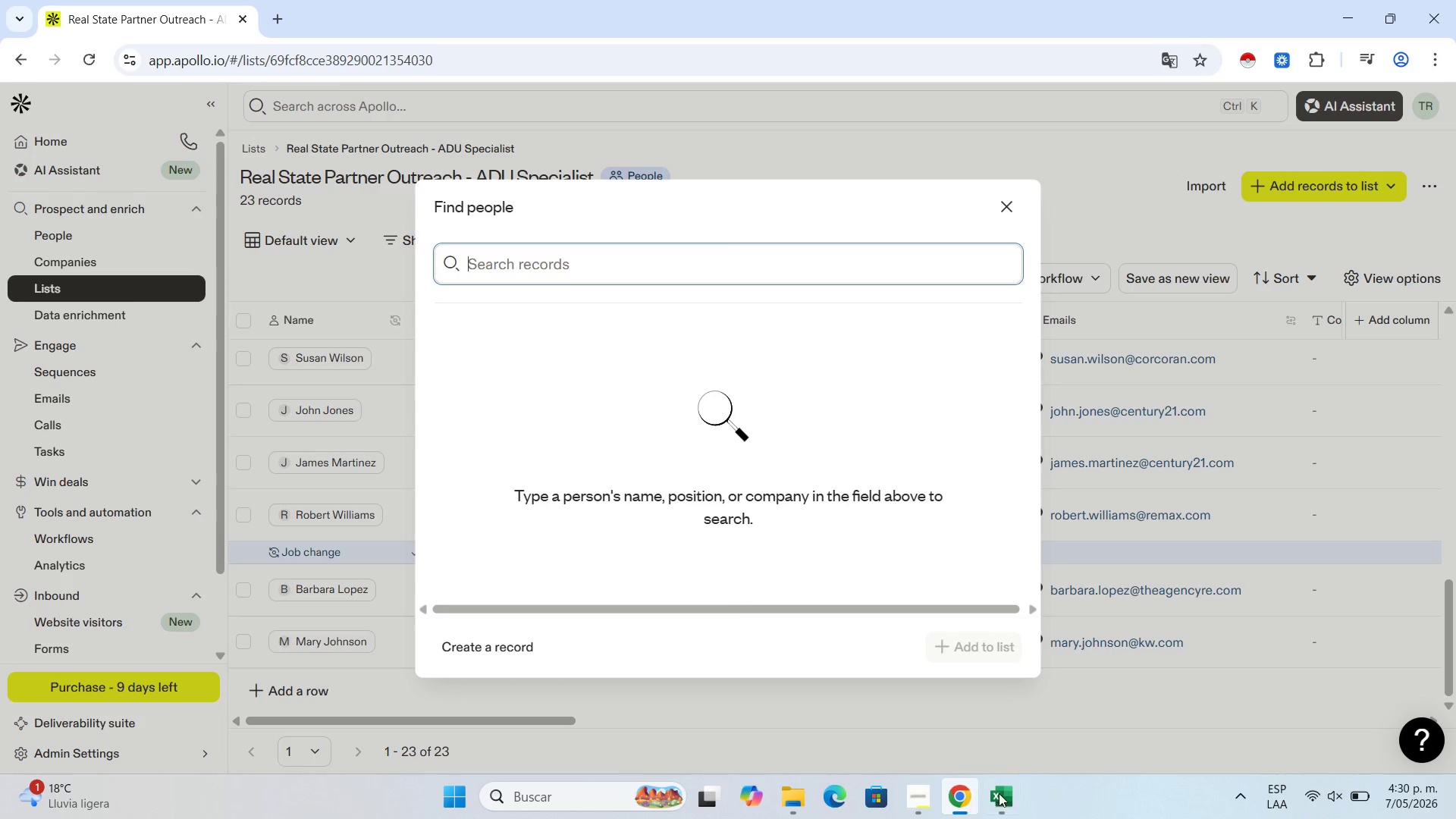 
left_click([1001, 793])
 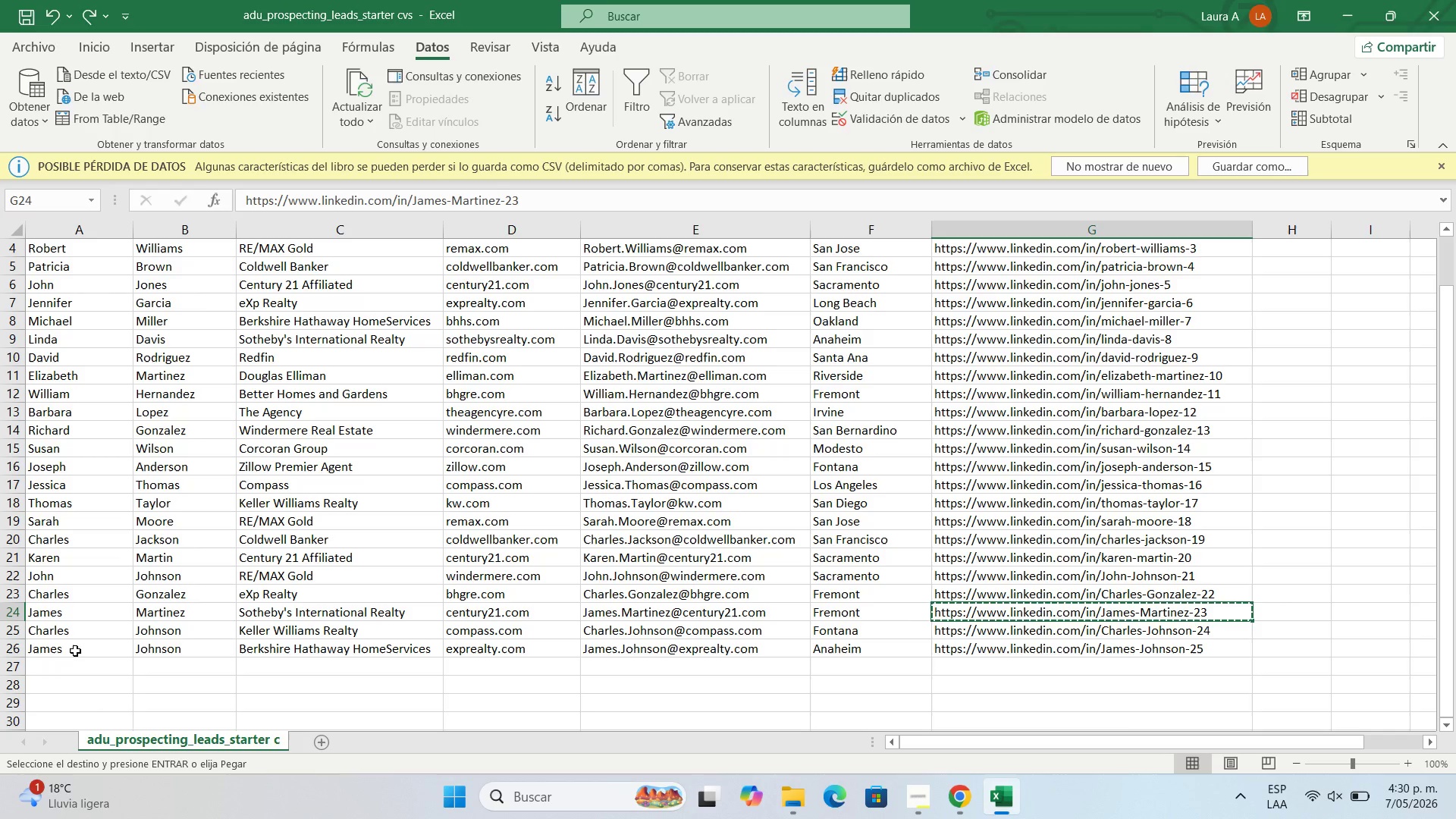 
left_click([58, 625])
 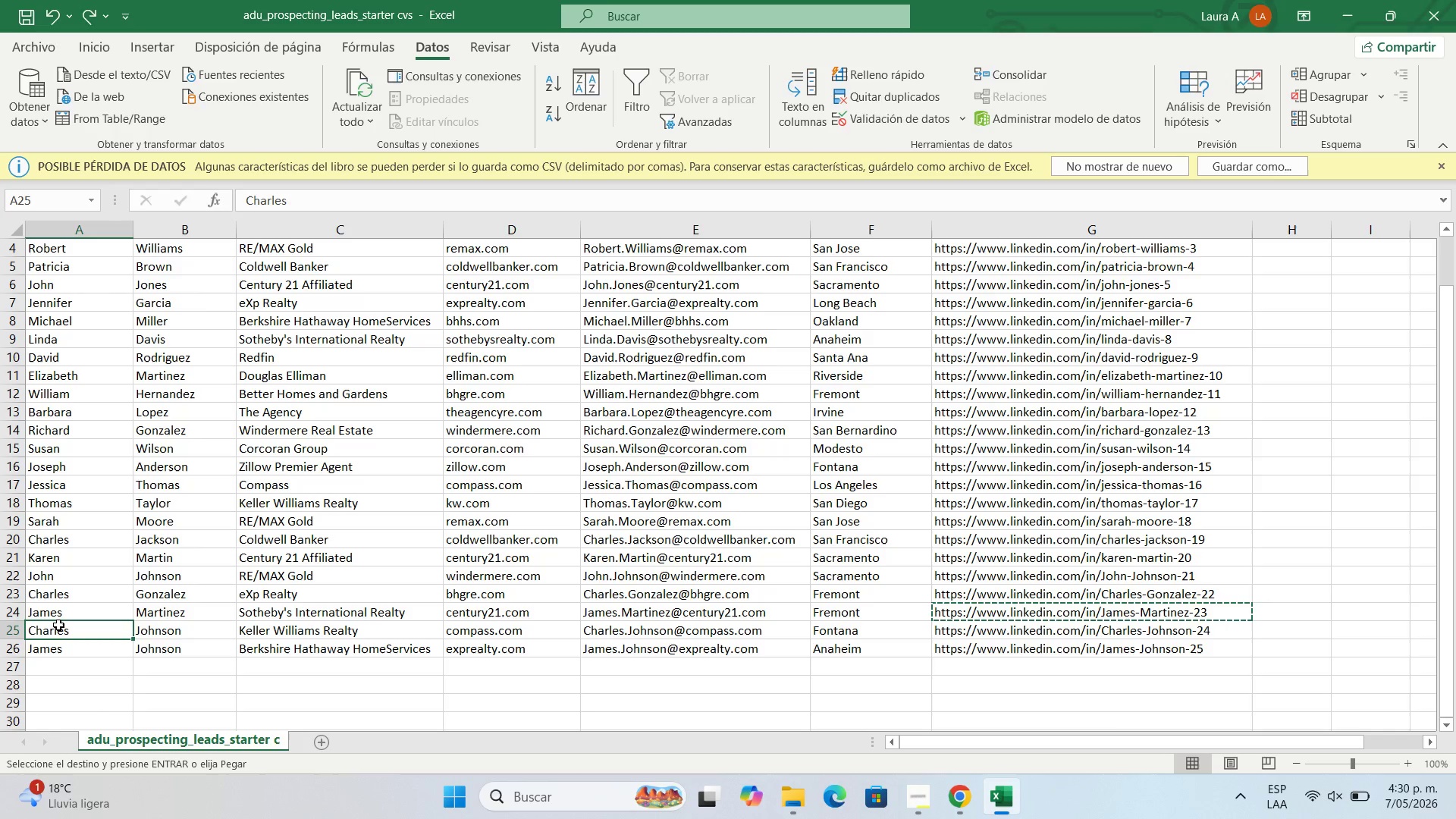 
key(Control+C)
 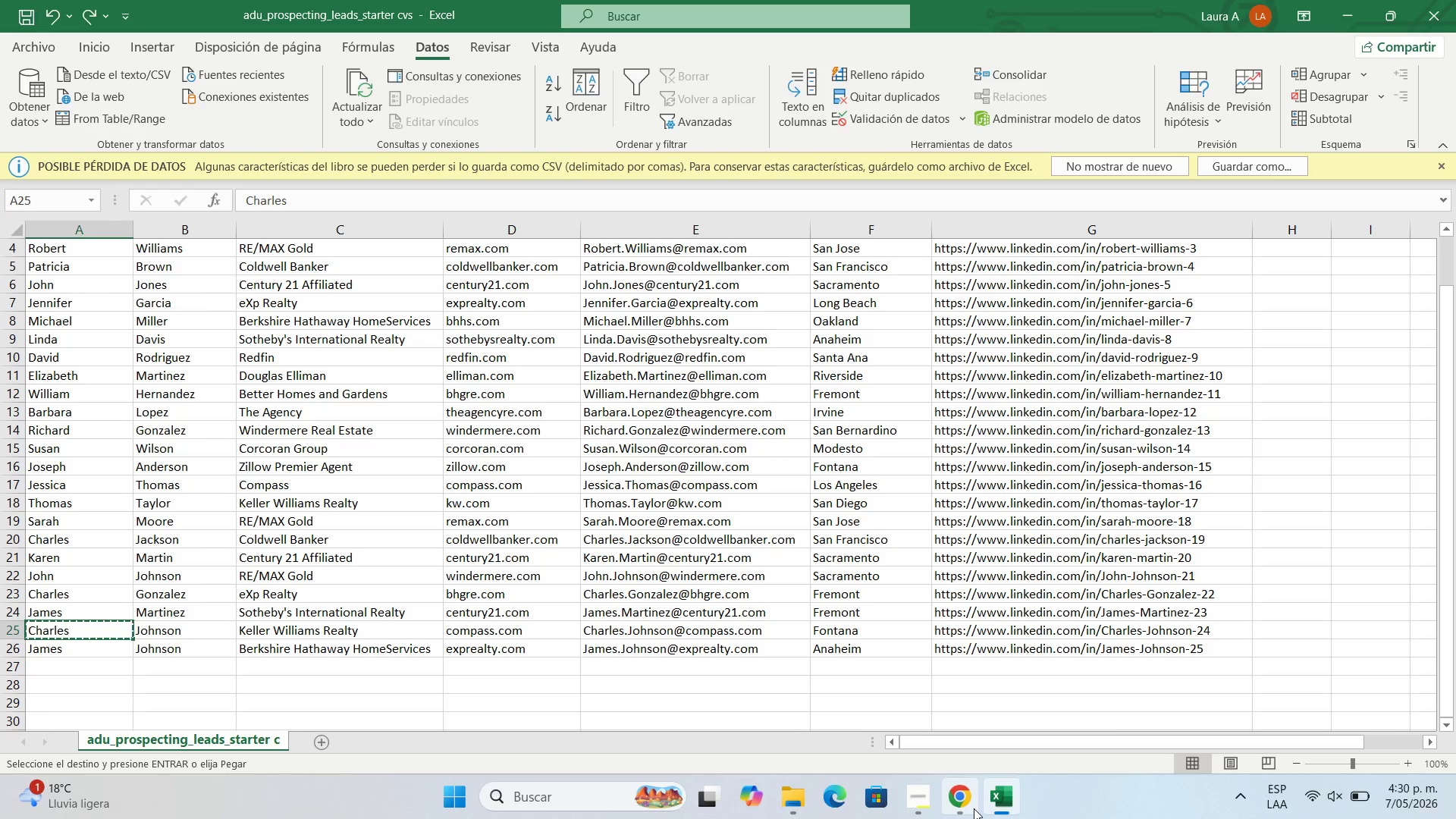 
left_click([964, 808])
 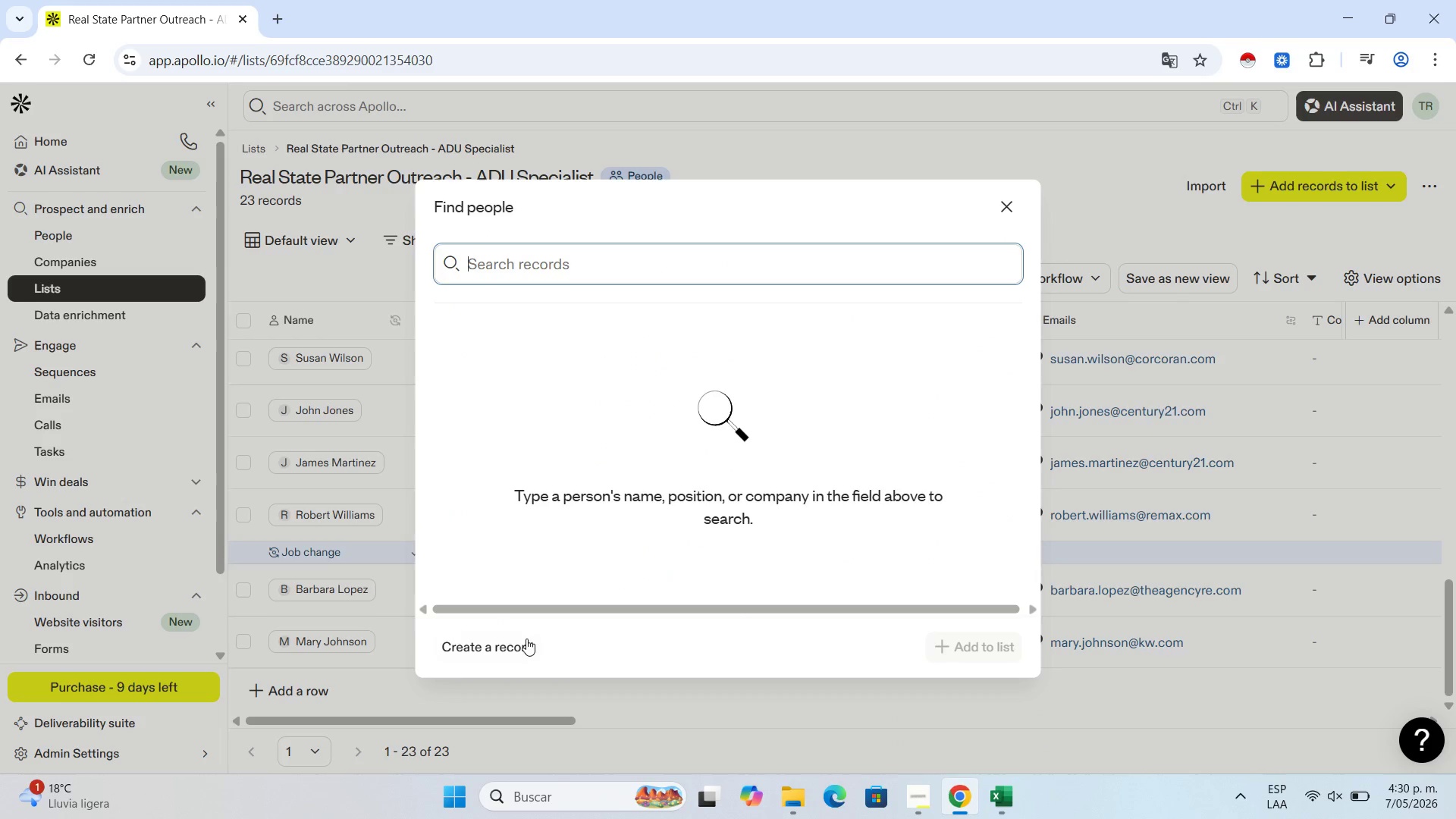 
left_click([522, 651])
 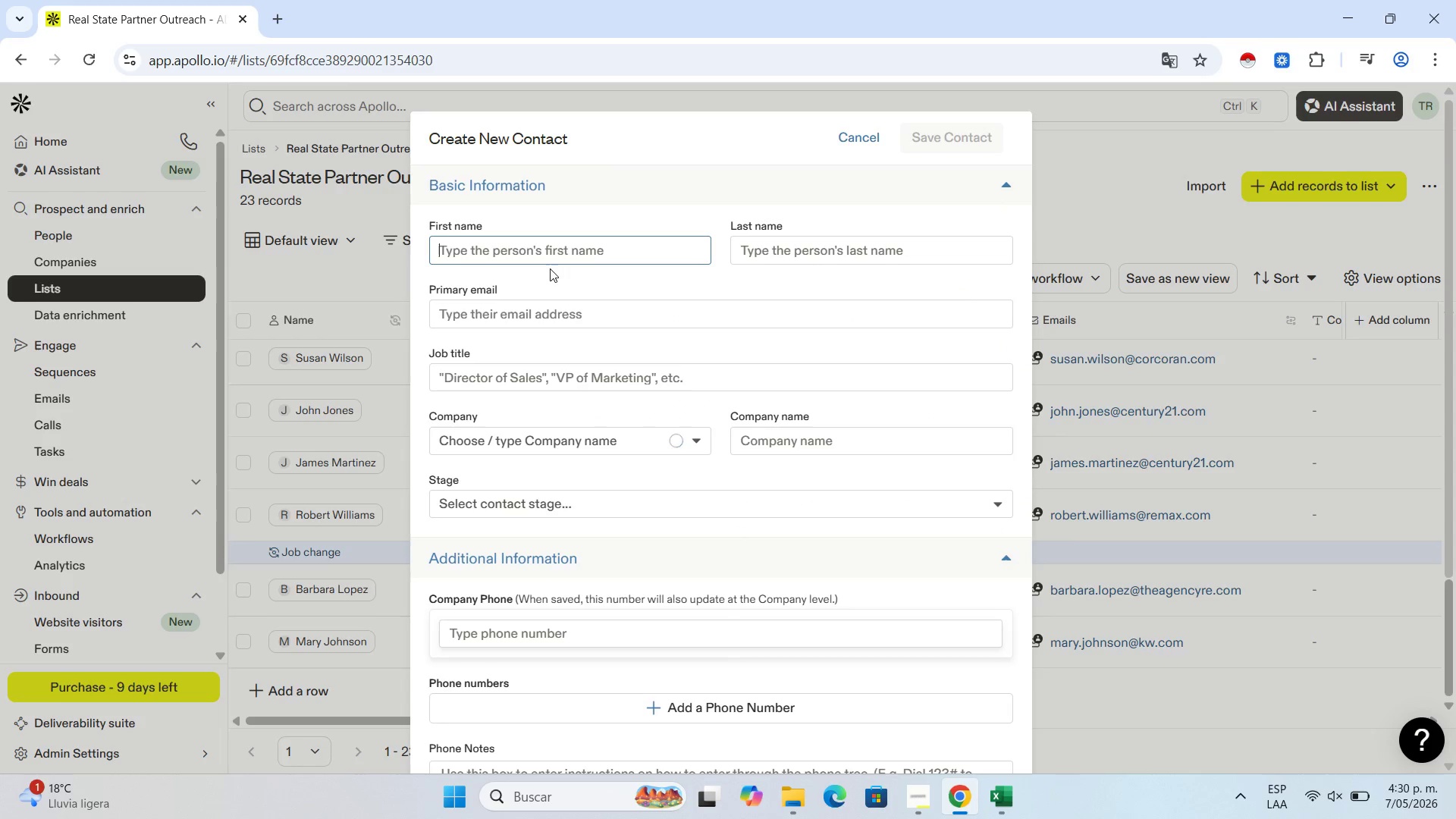 
left_click([542, 245])
 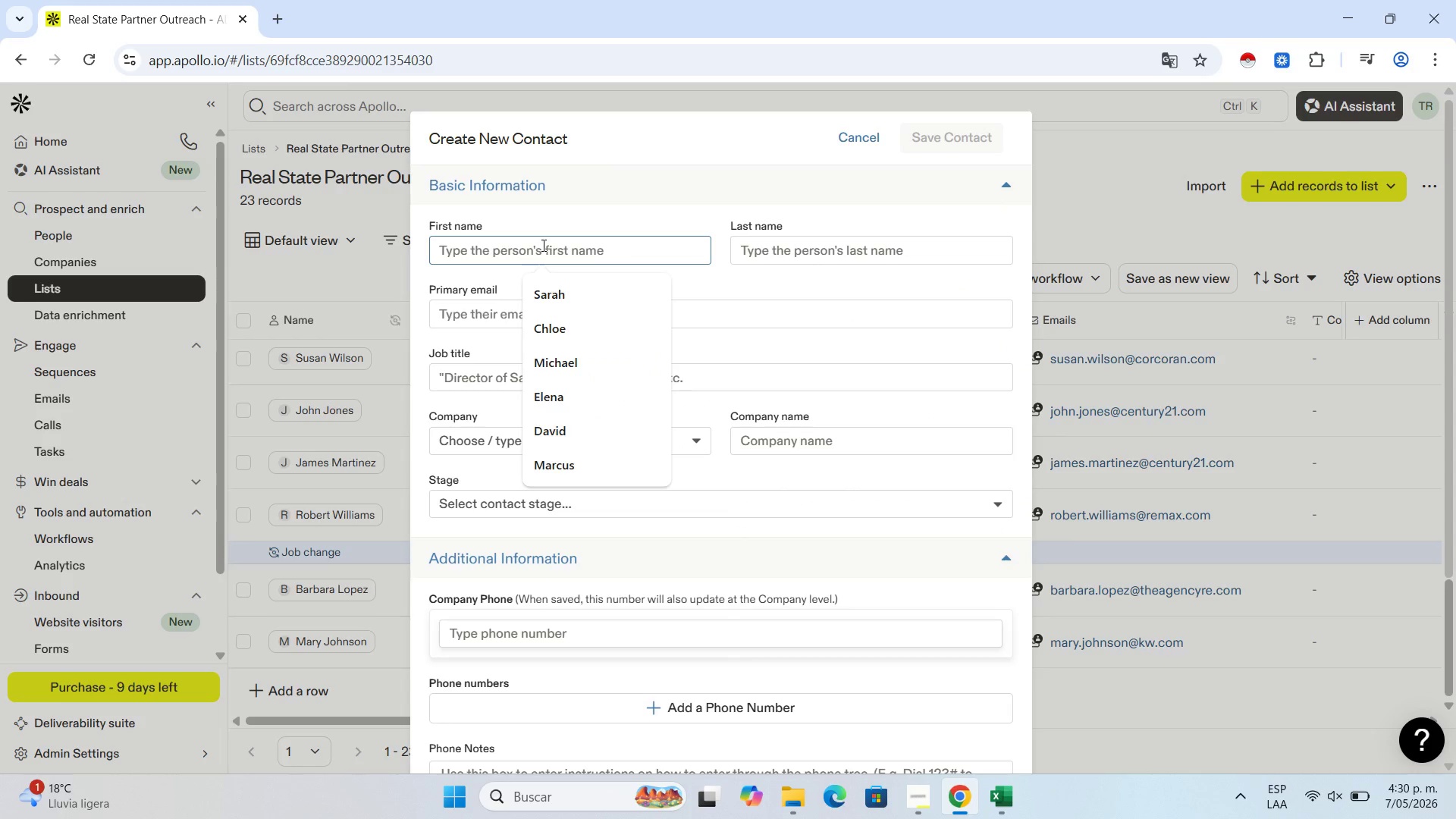 
key(Control+V)
 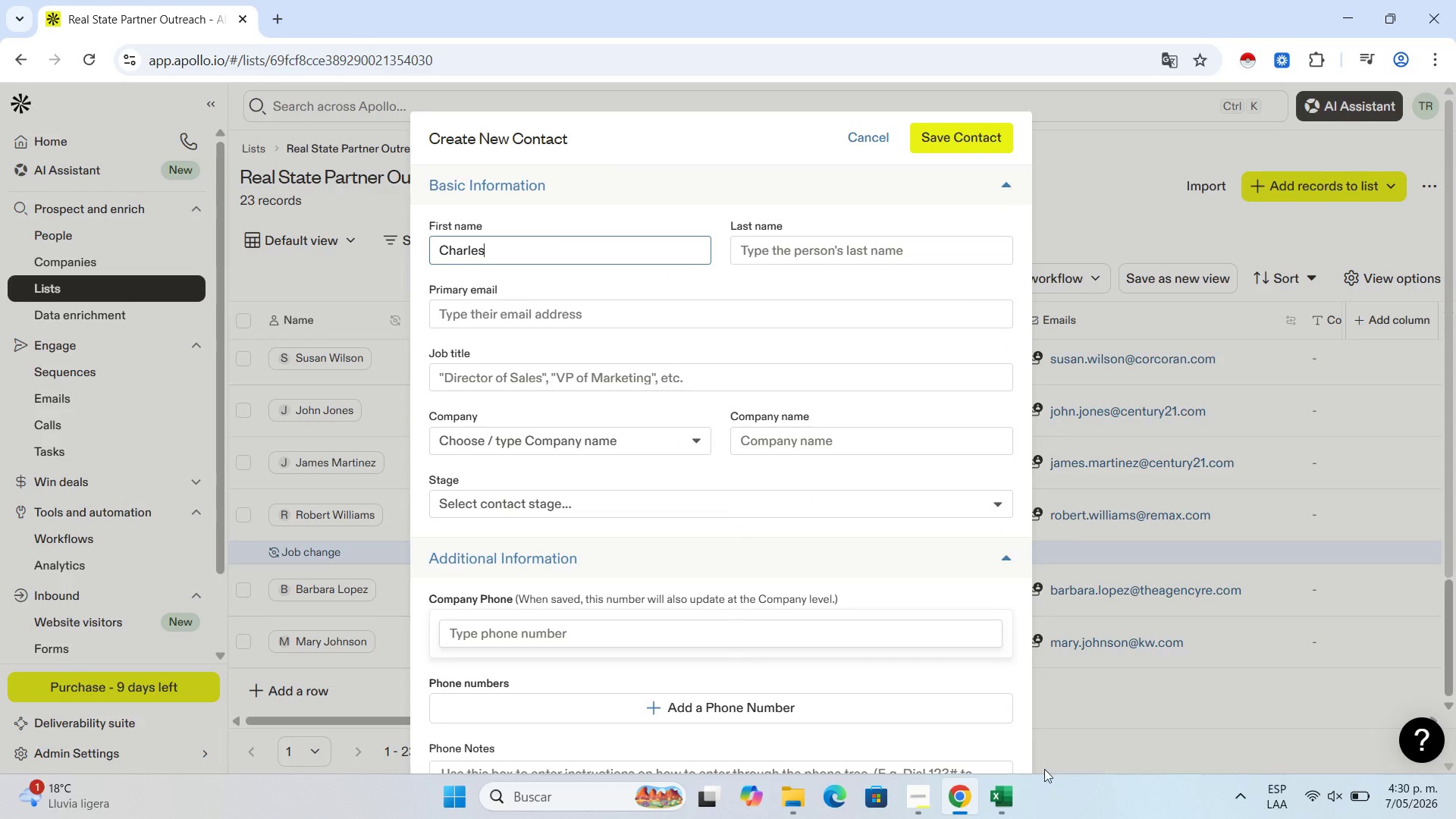 
left_click([998, 804])
 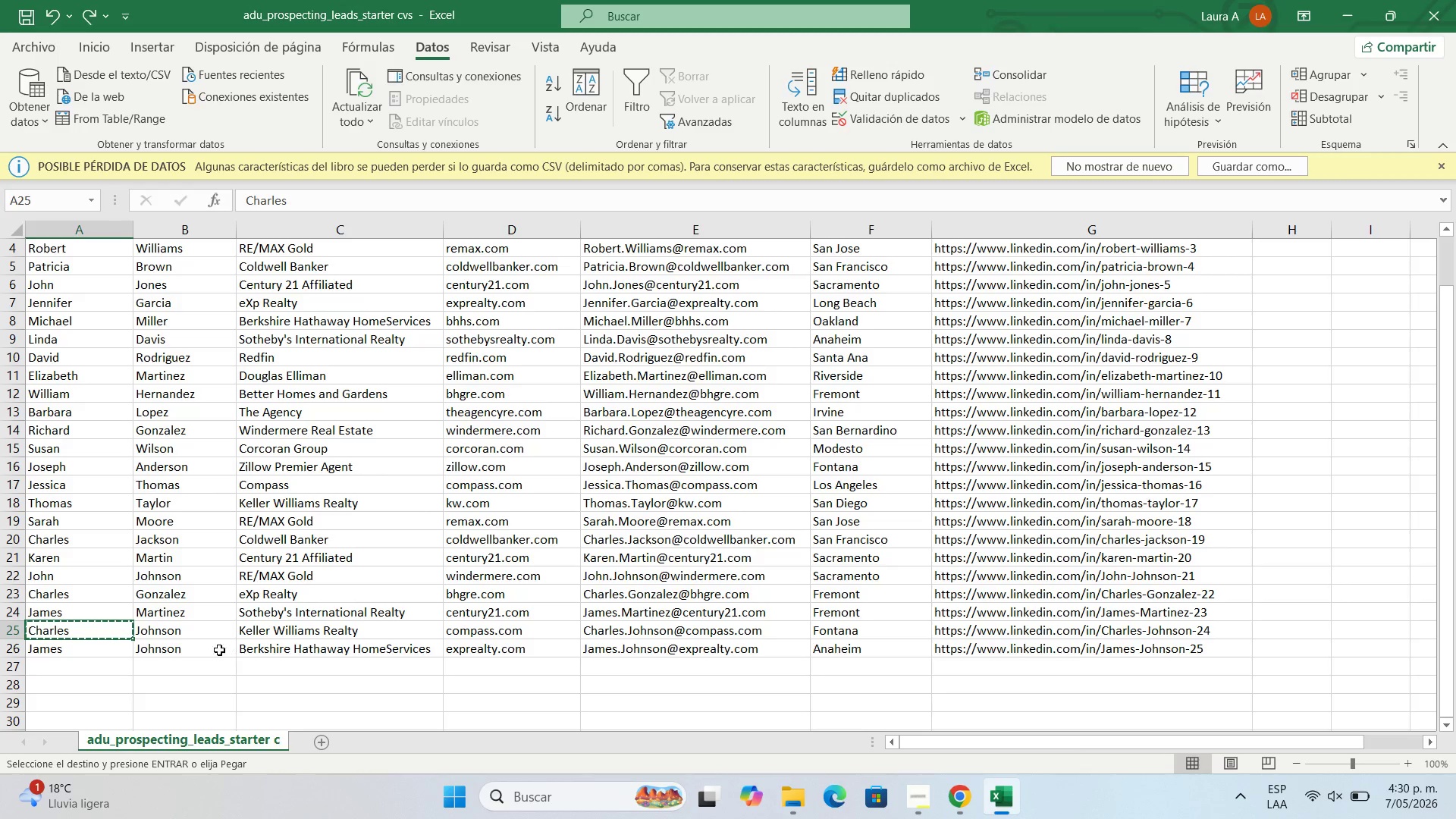 
left_click([206, 626])
 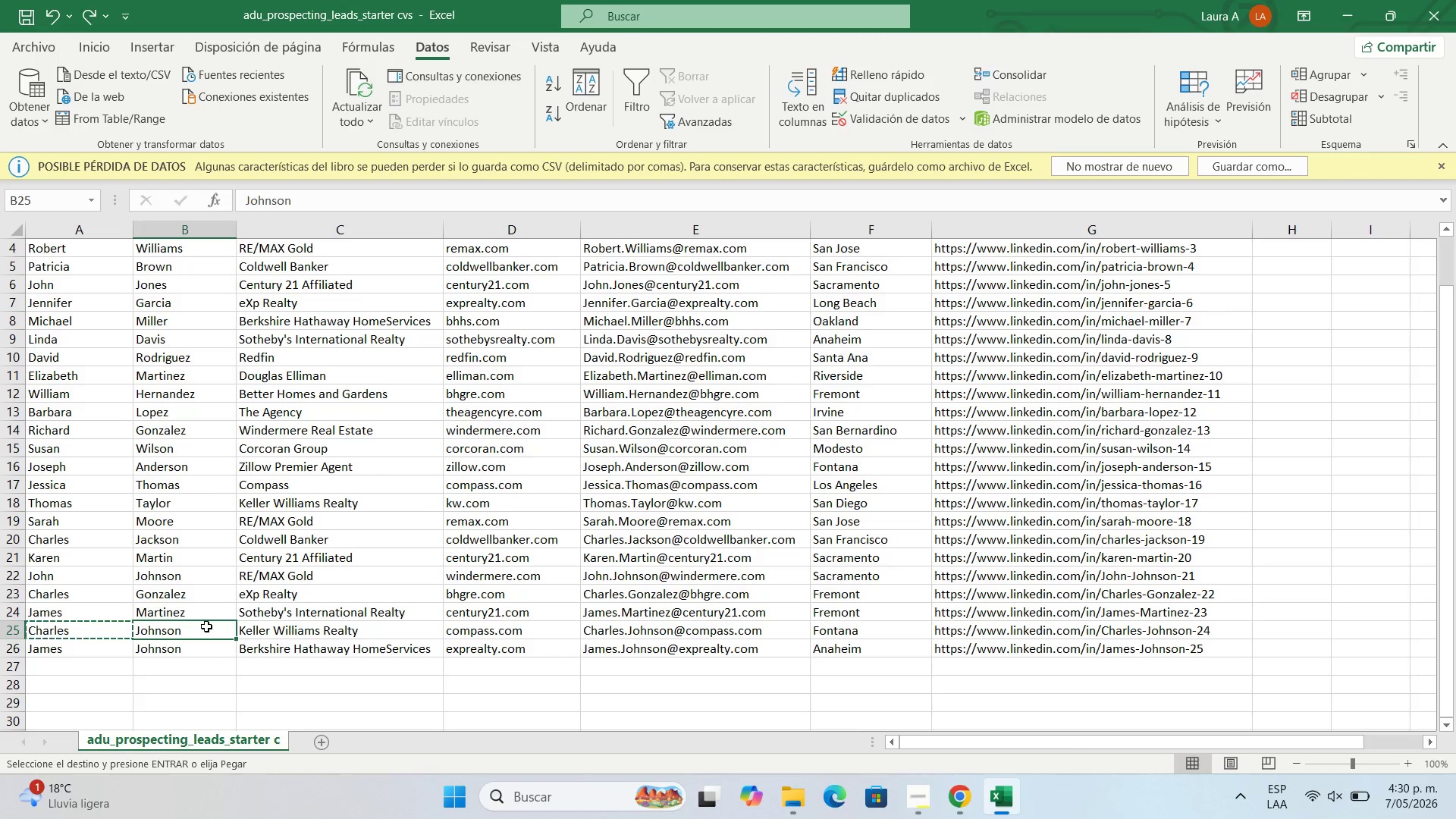 
key(Control+C)
 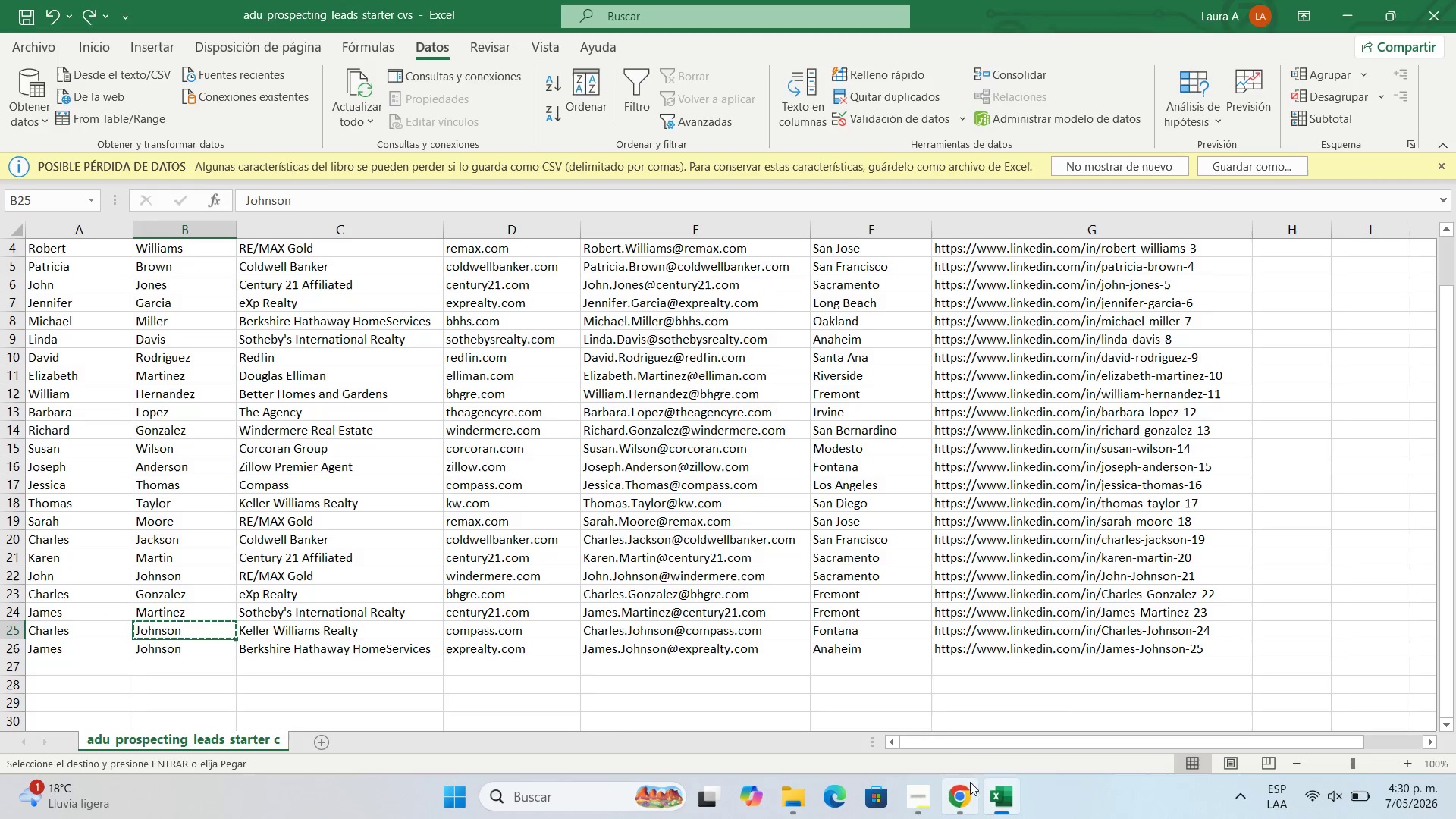 
left_click([968, 801])
 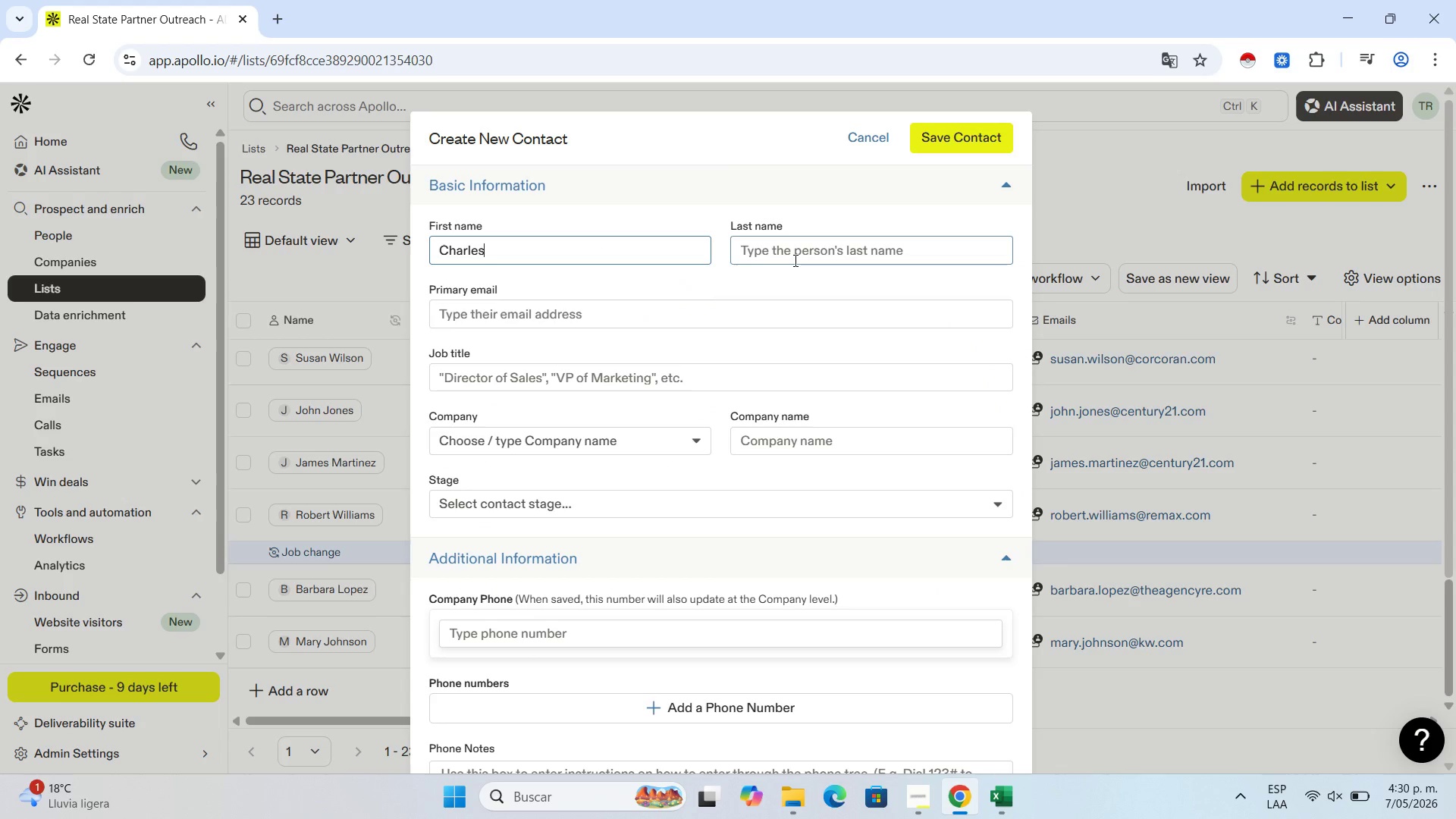 
left_click([794, 260])
 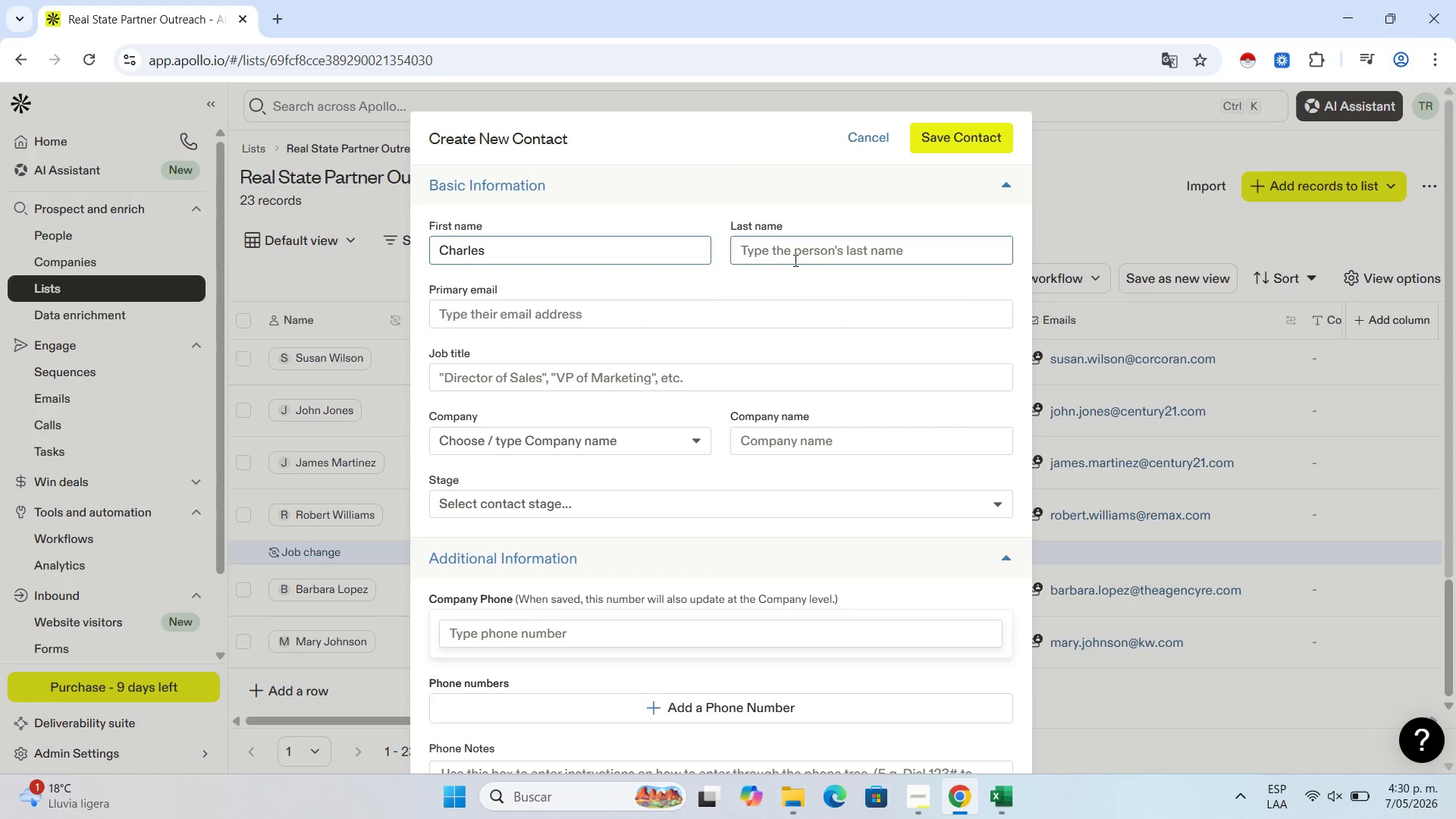 
key(Control+V)
 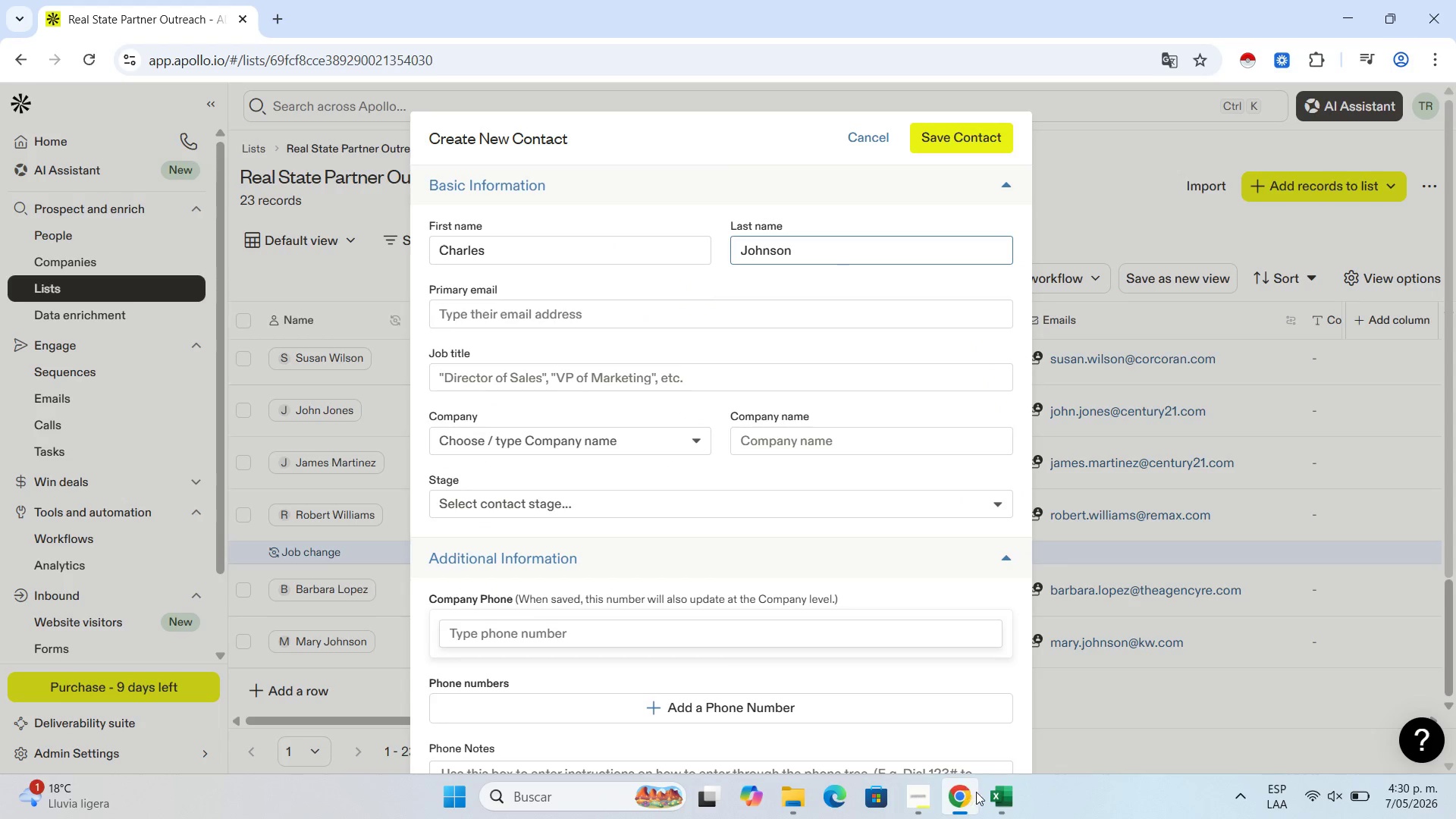 
left_click([1002, 802])
 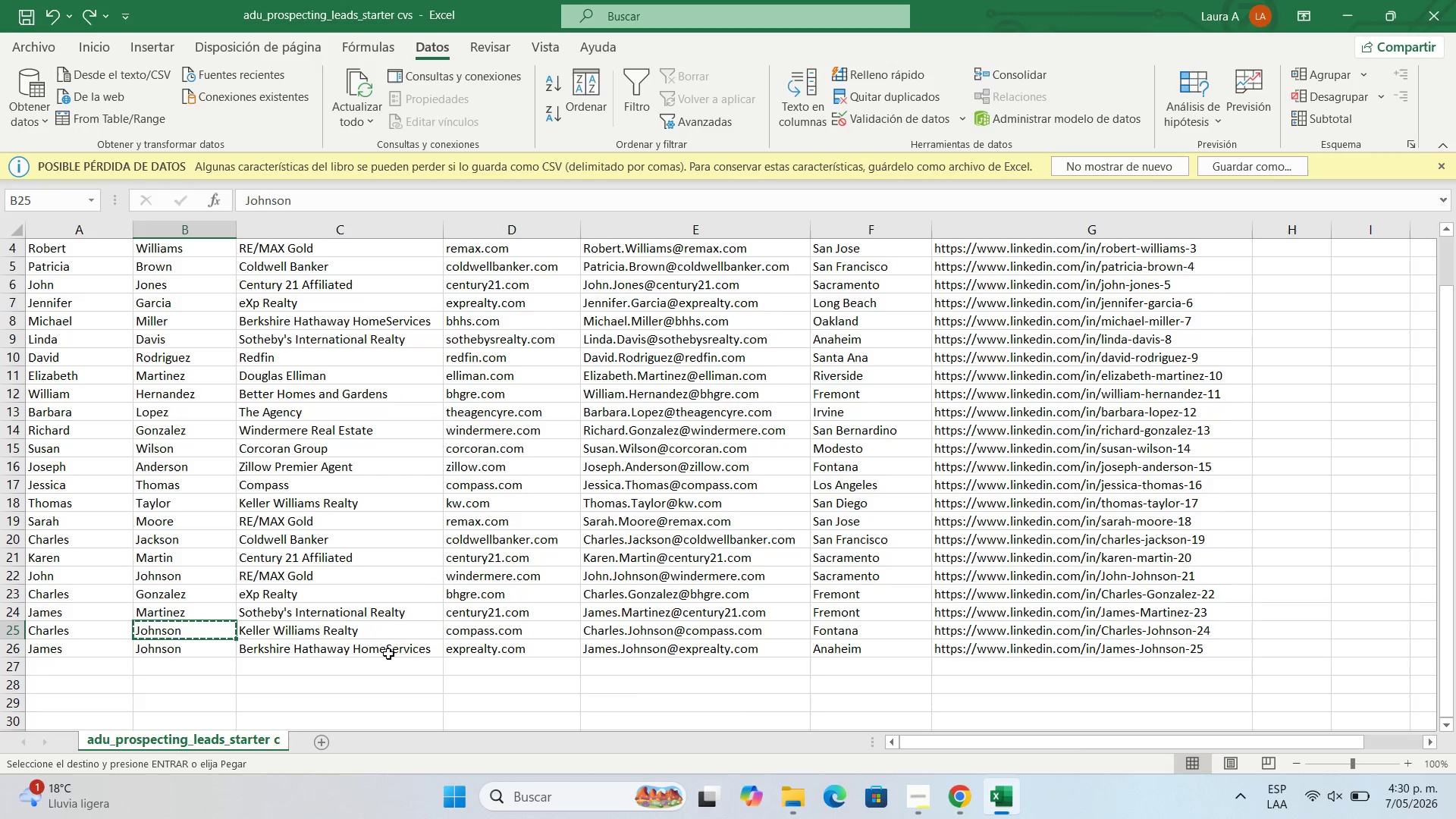 
left_click([375, 635])
 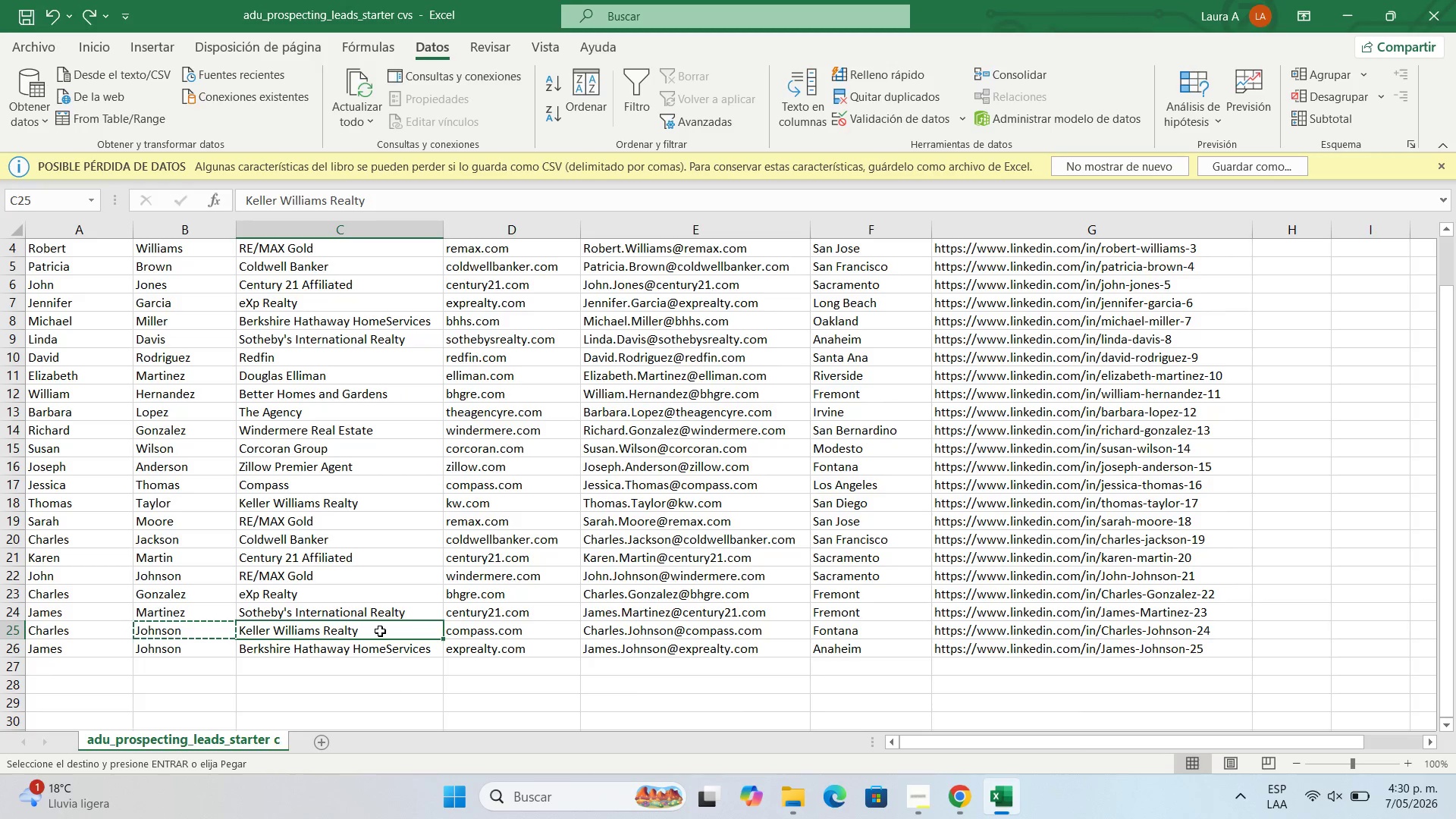 
key(Control+C)
 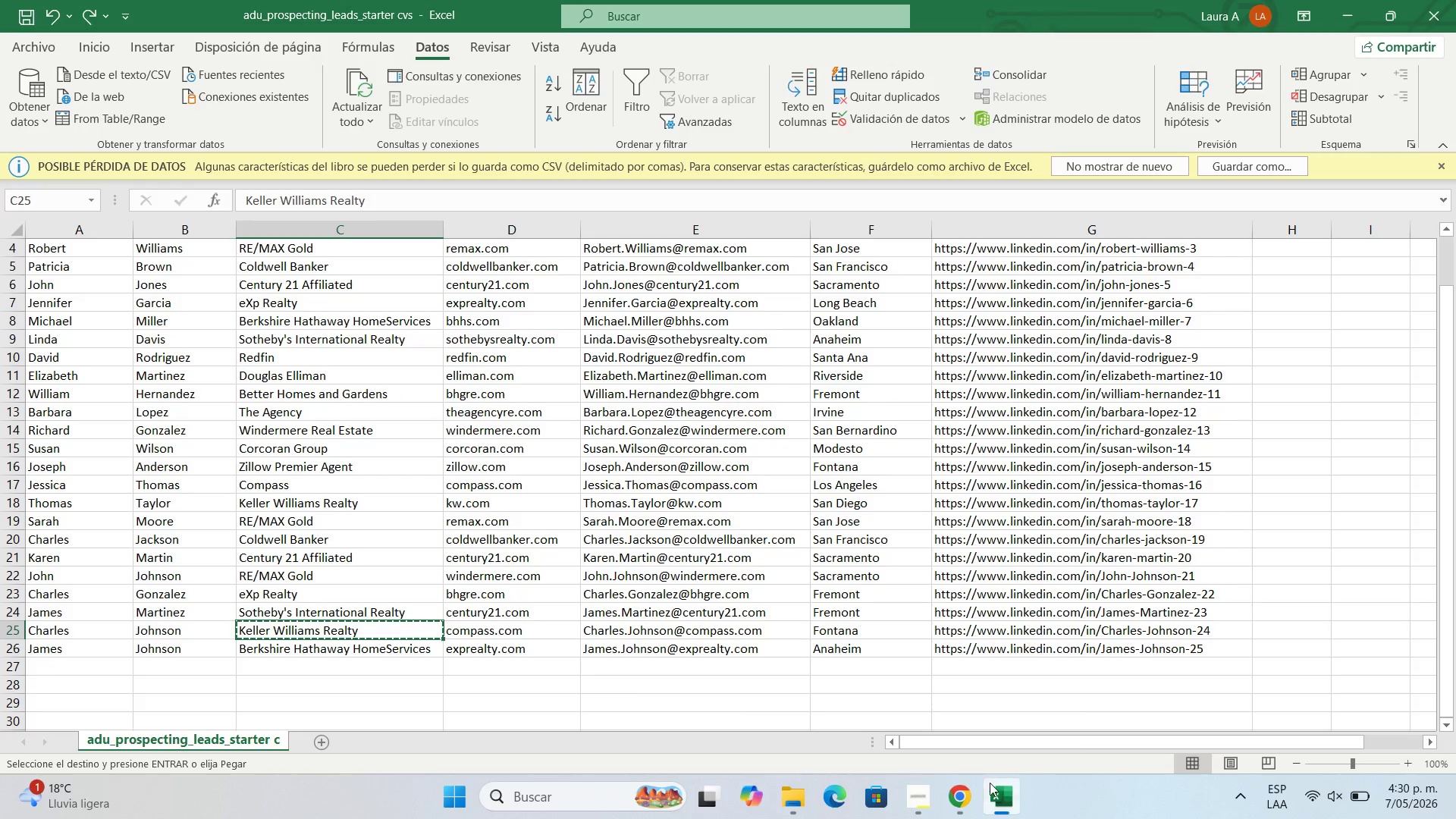 
left_click([959, 789])
 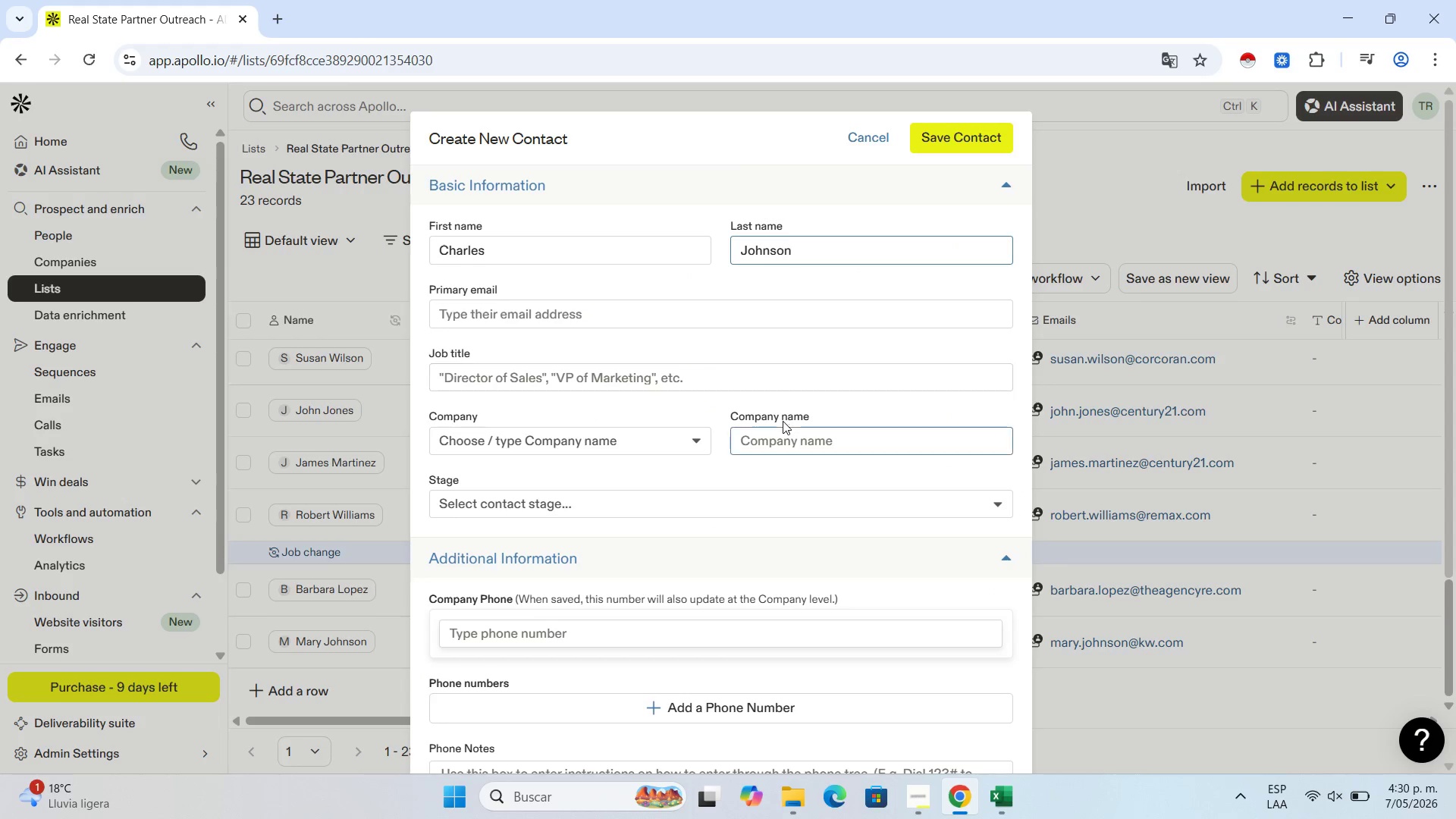 
left_click([786, 436])
 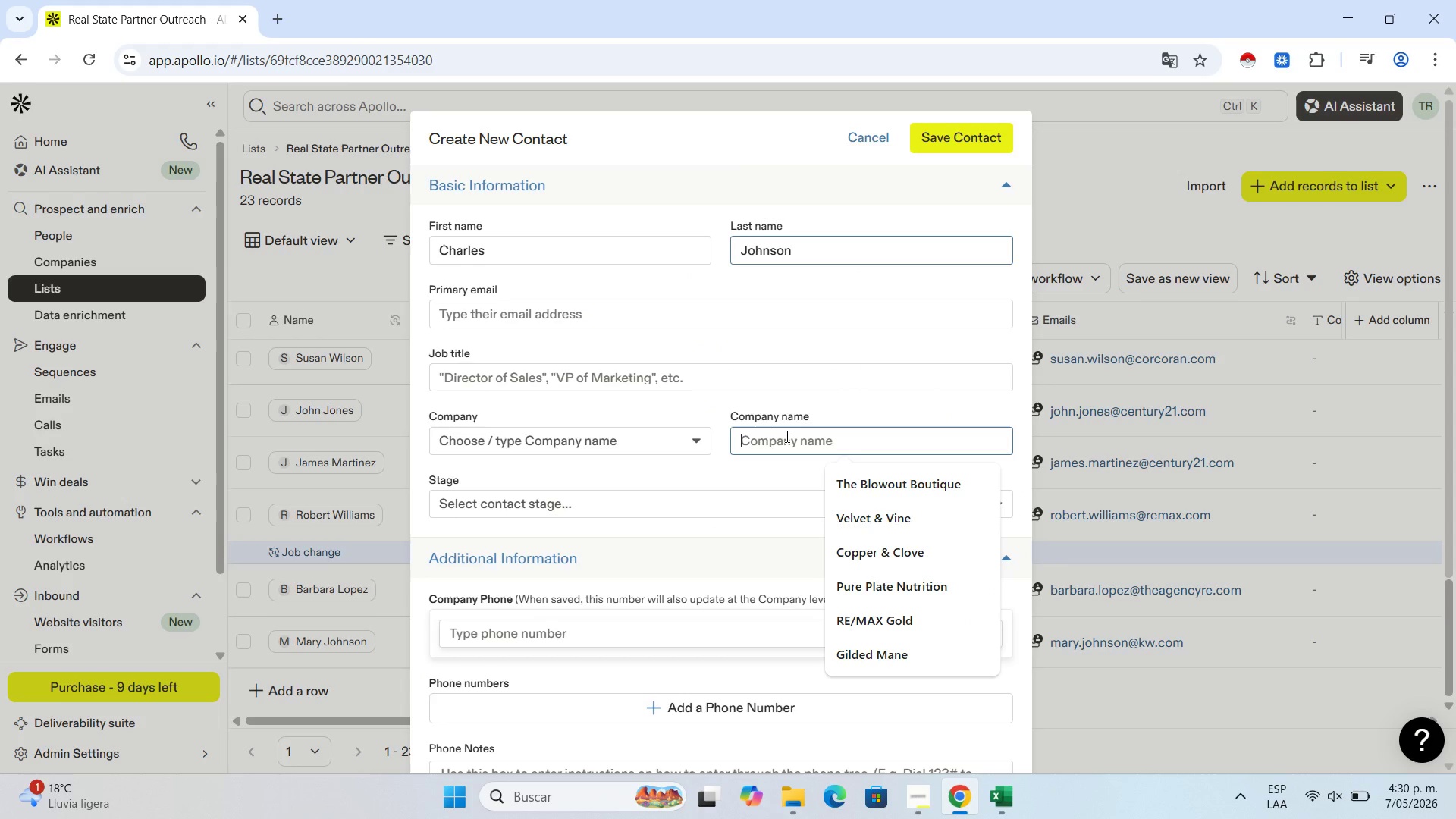 
key(Control+V)
 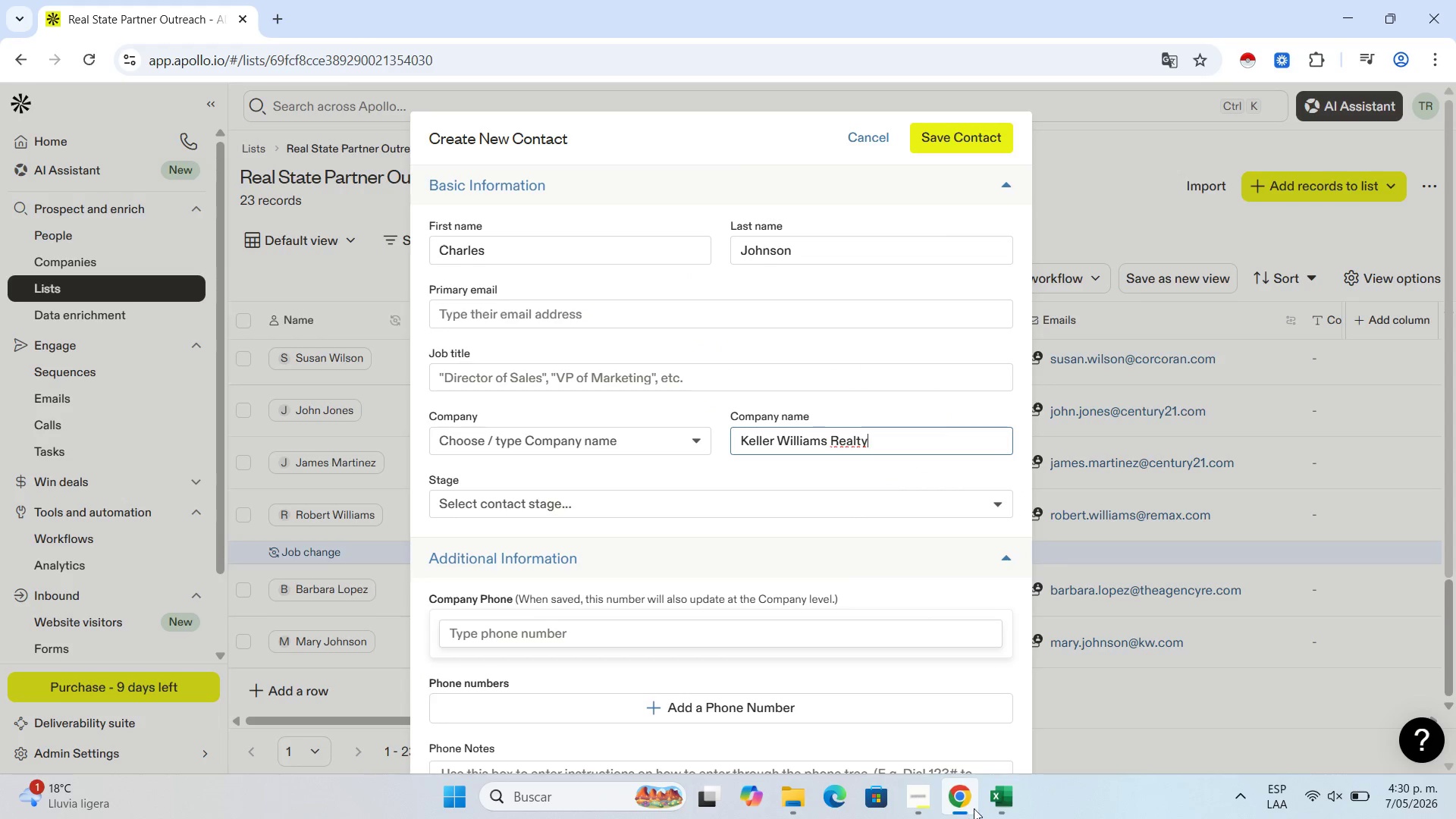 
left_click([990, 802])
 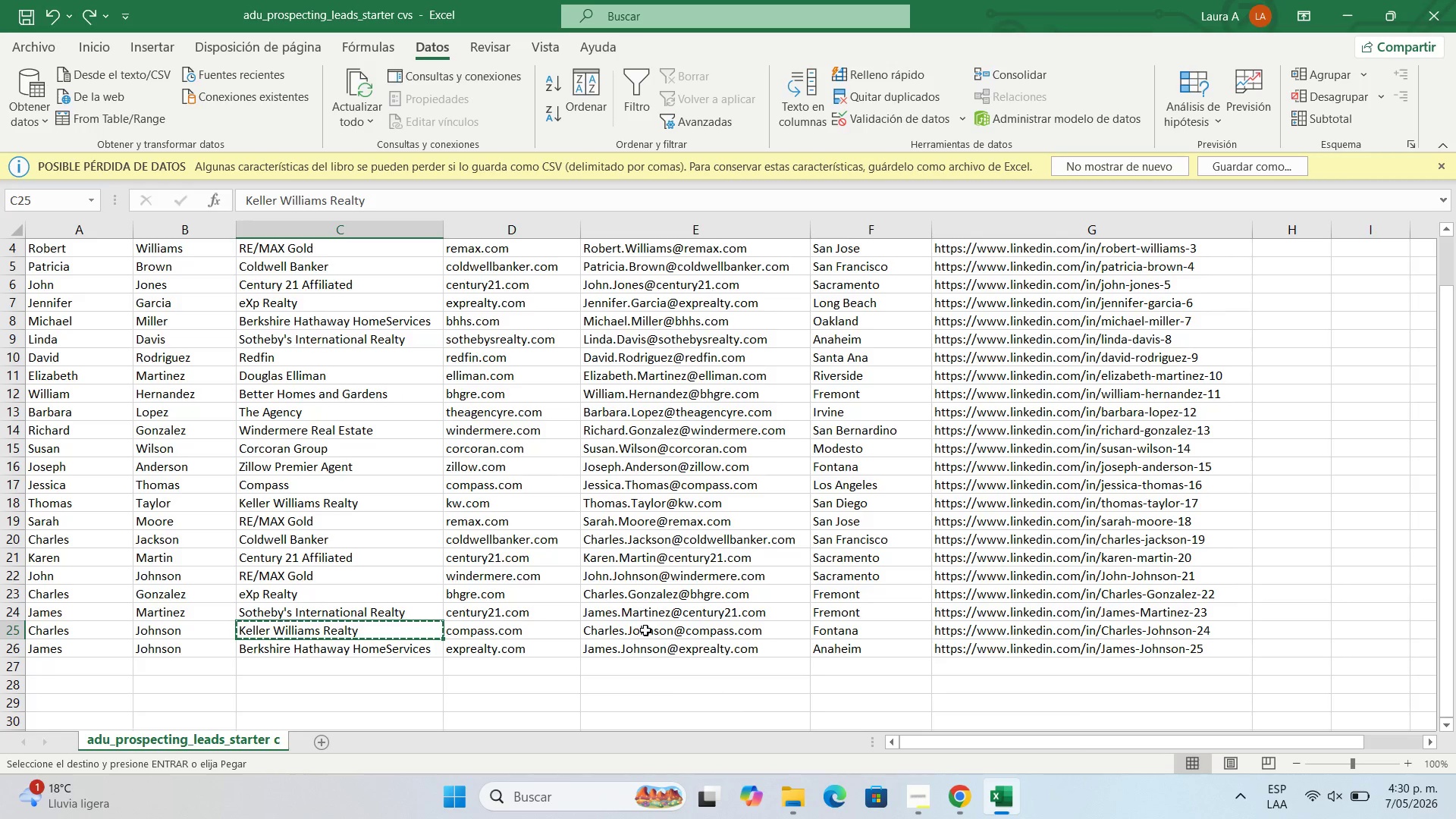 
key(Control+C)
 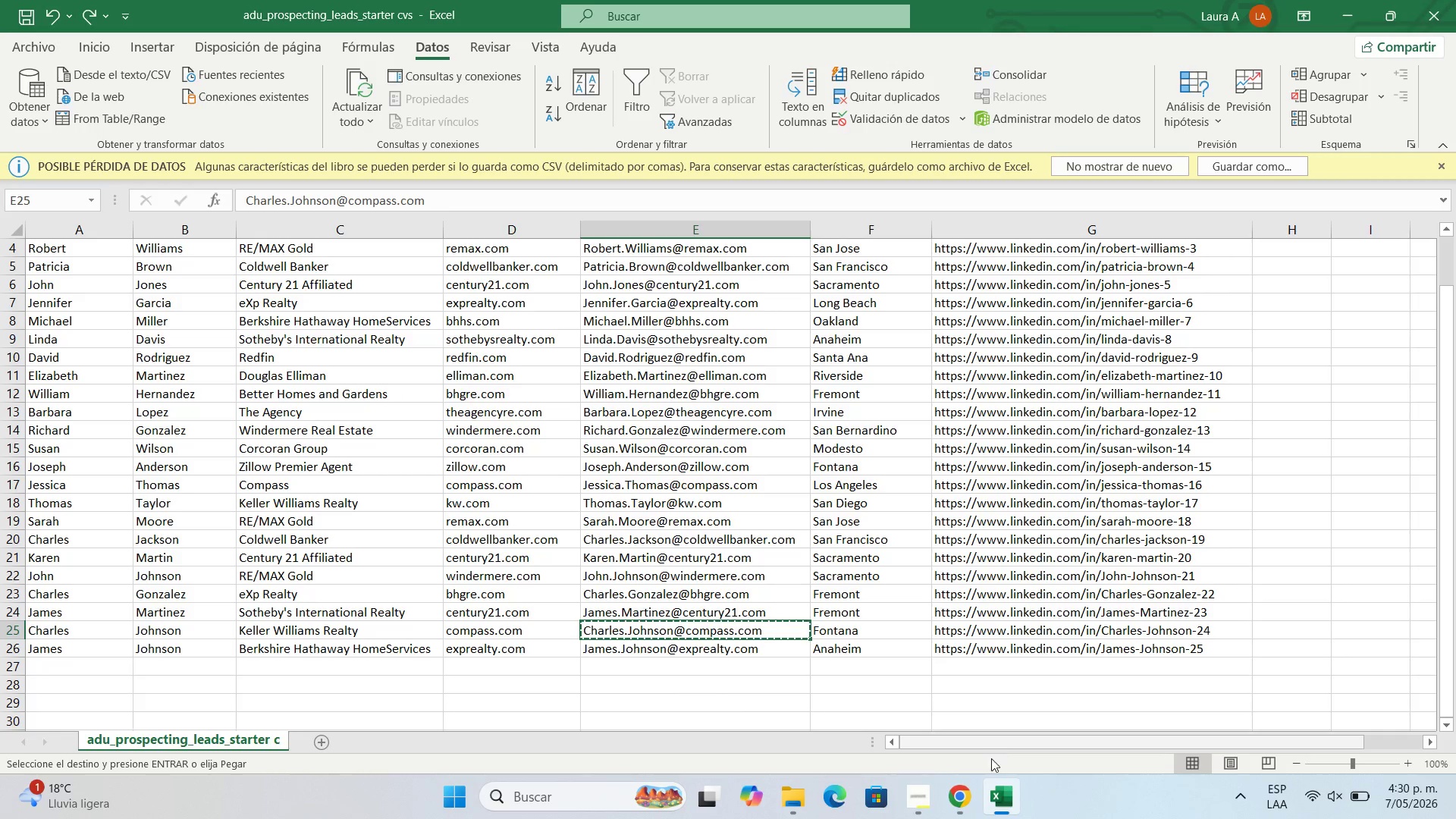 
left_click([967, 799])
 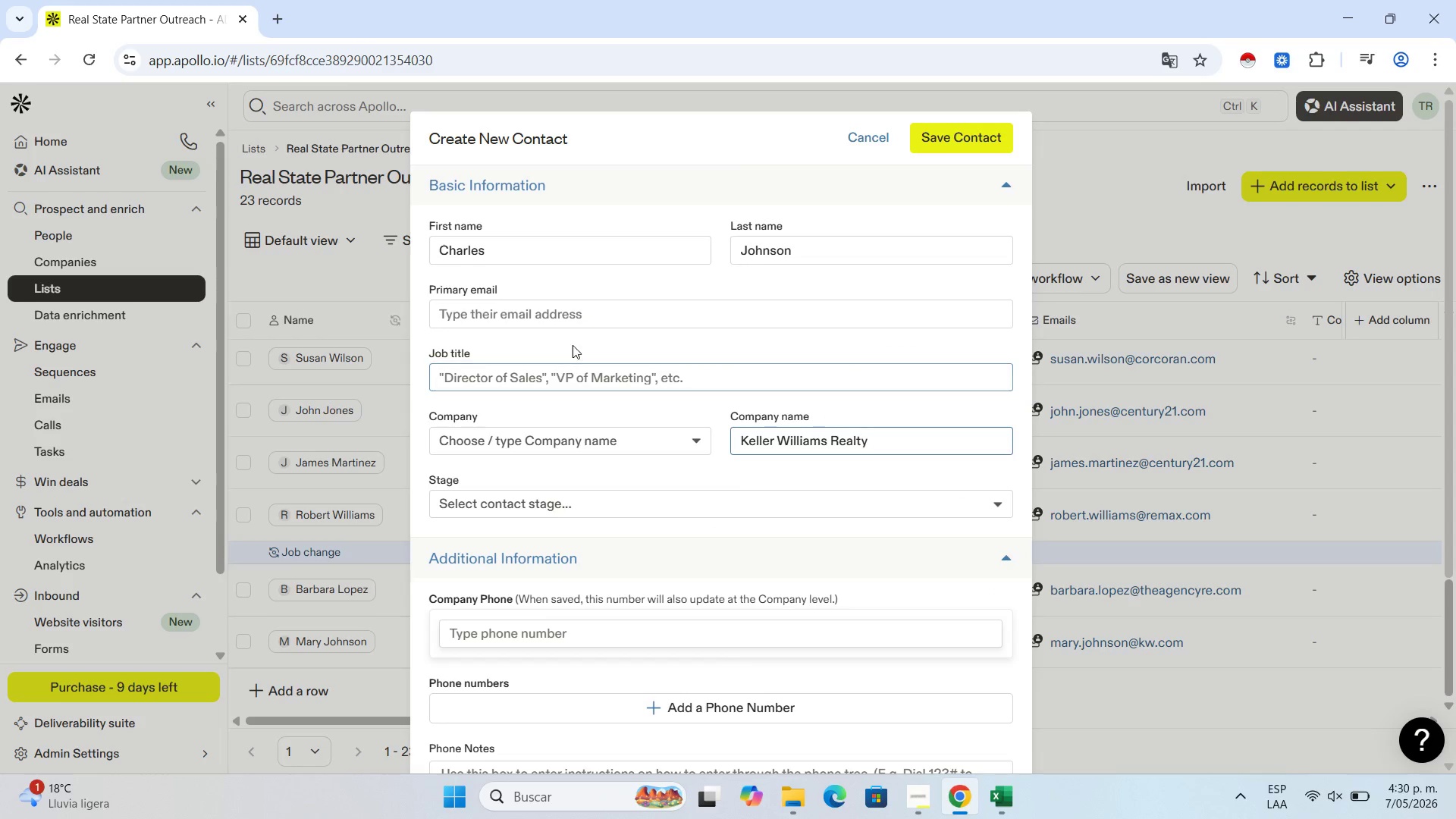 
left_click([568, 311])
 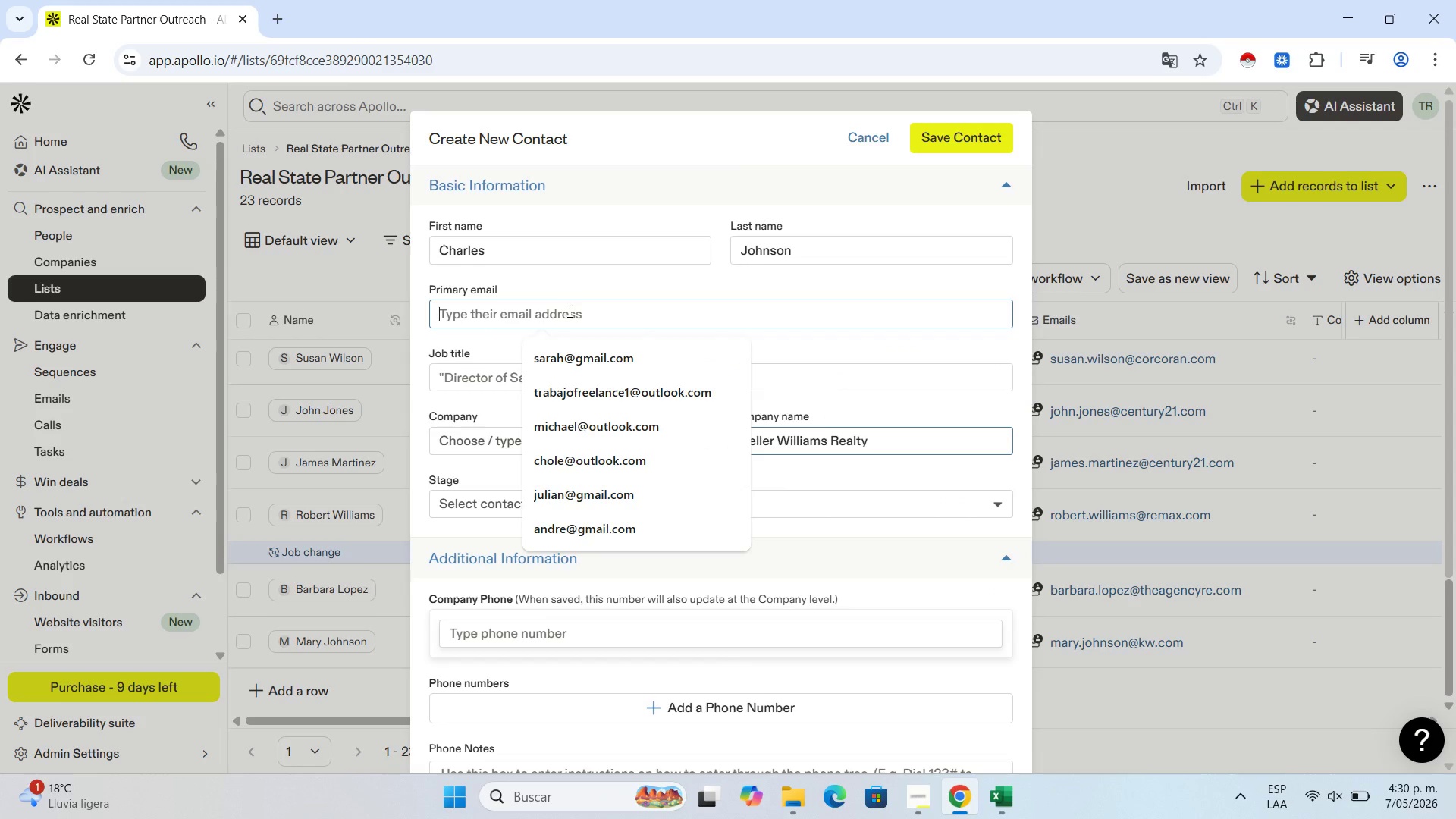 
key(Control+V)
 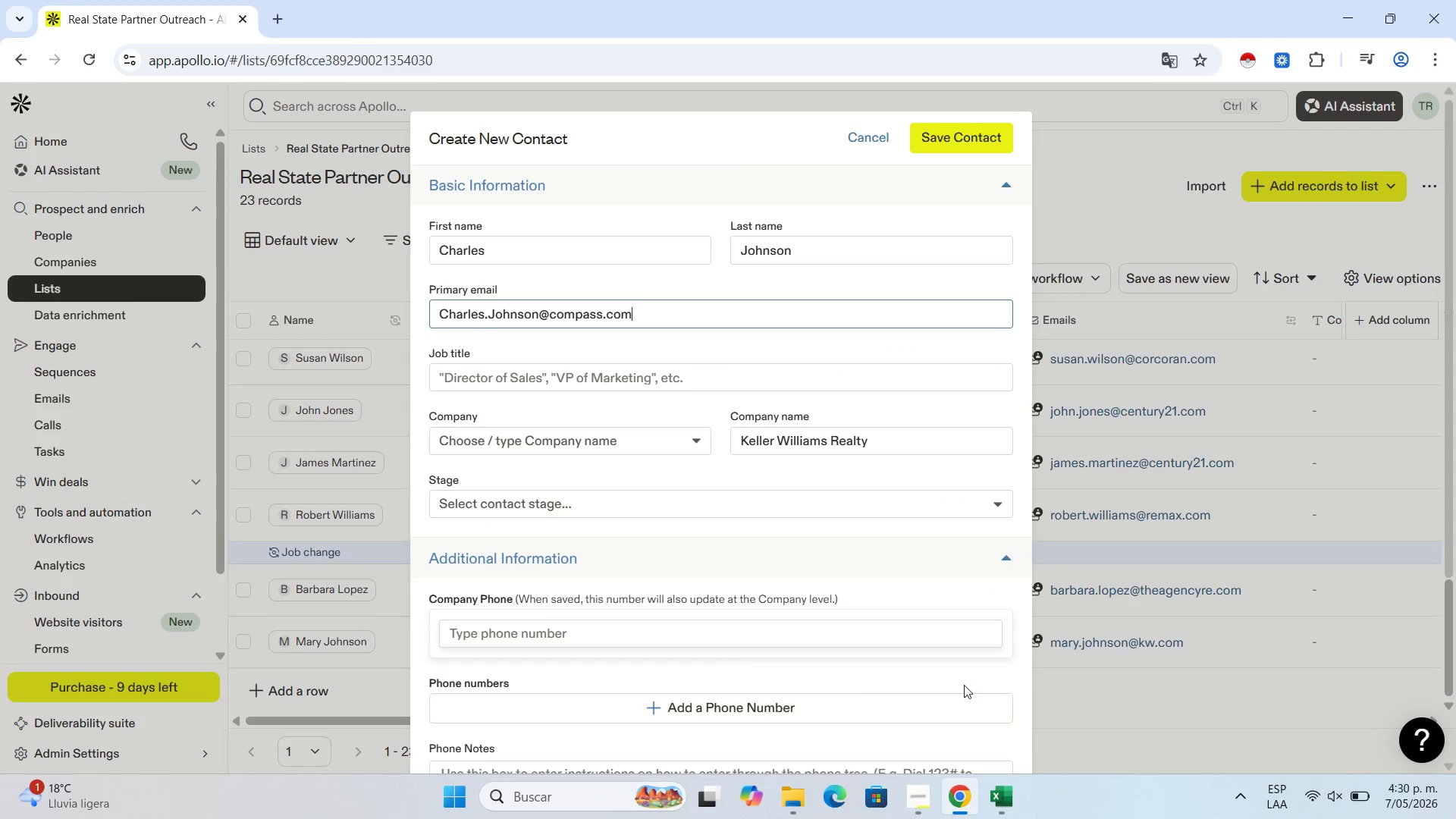 
left_click([997, 805])
 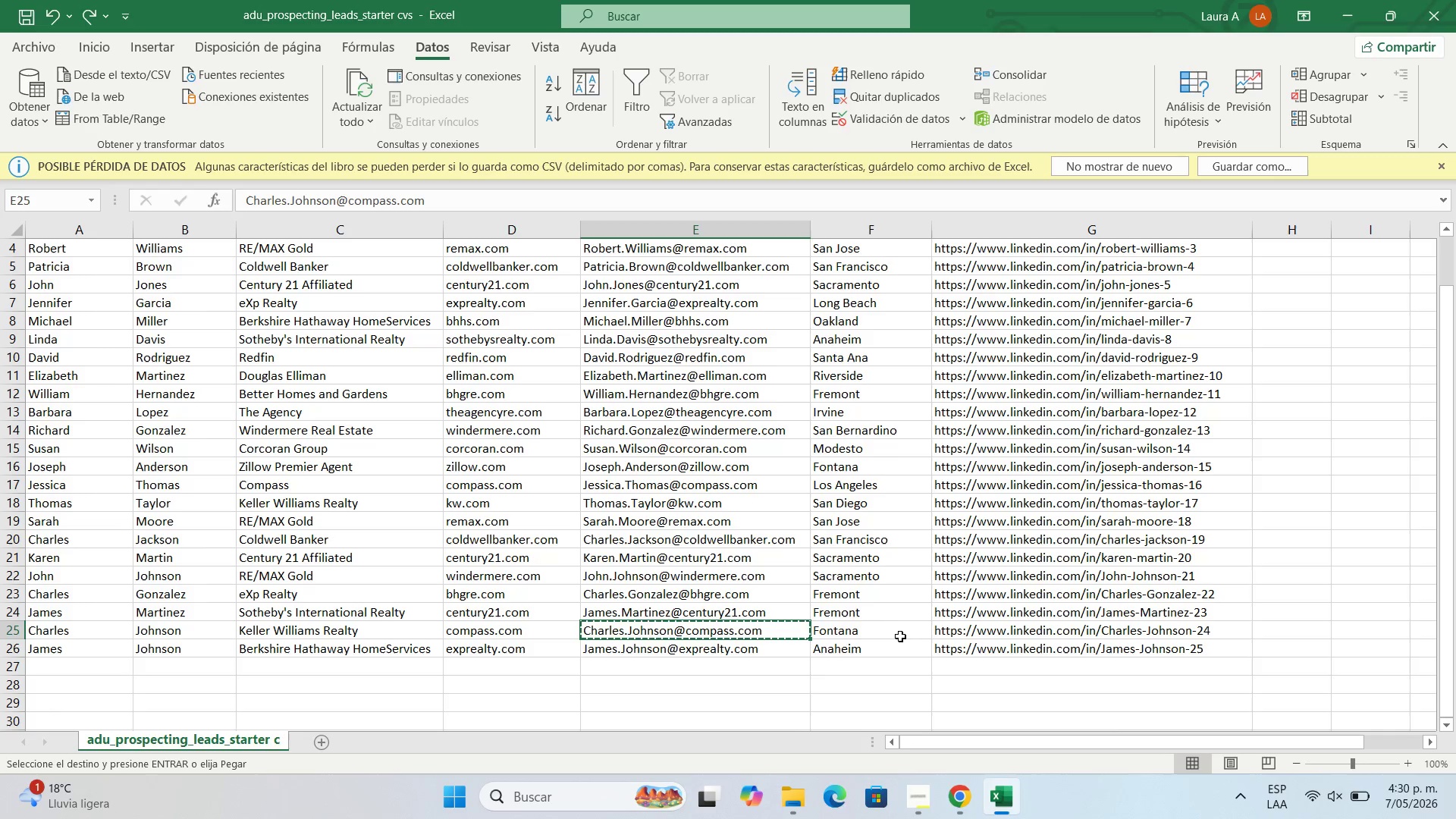 
left_click([899, 635])
 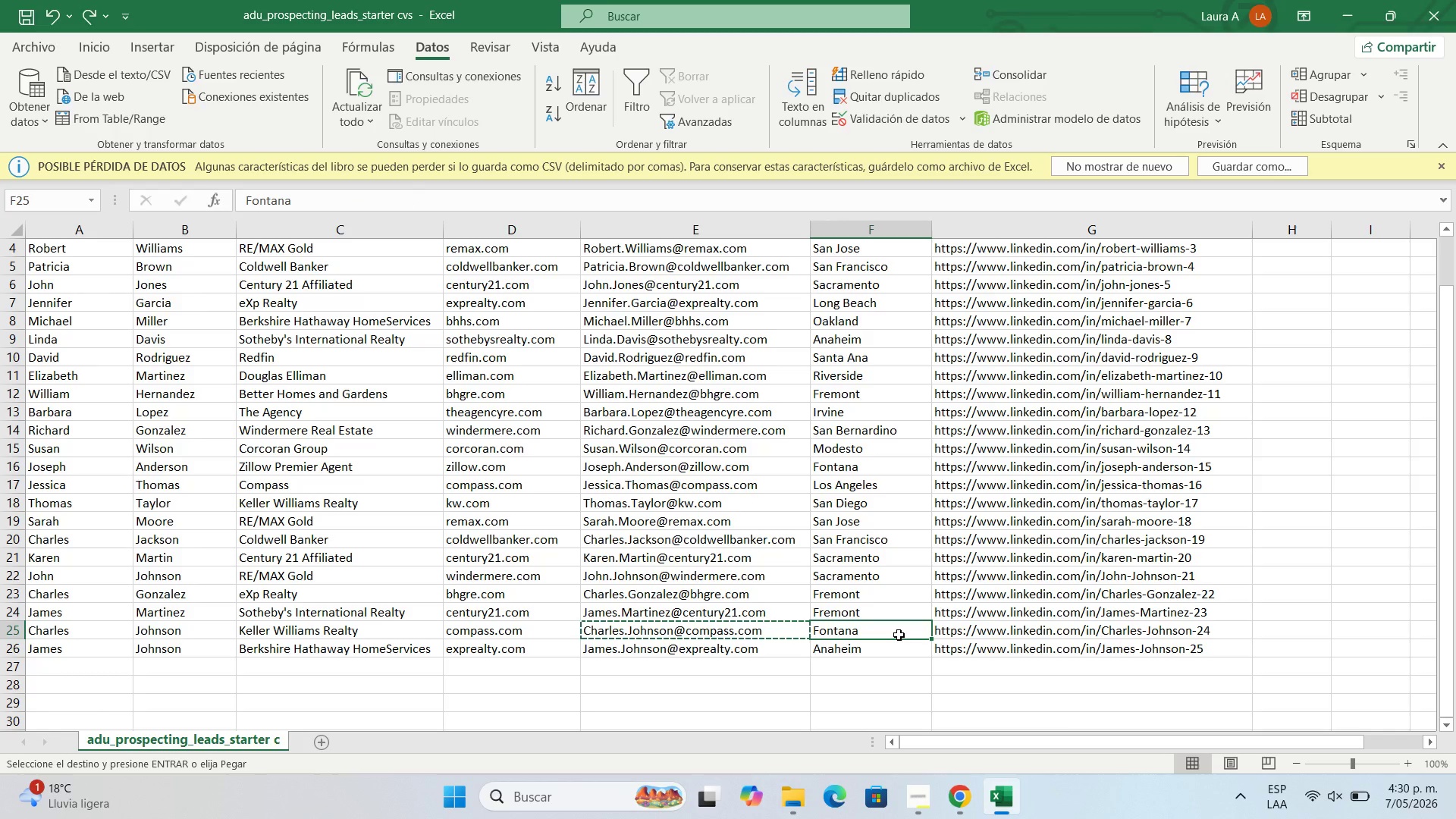 
key(Control+C)
 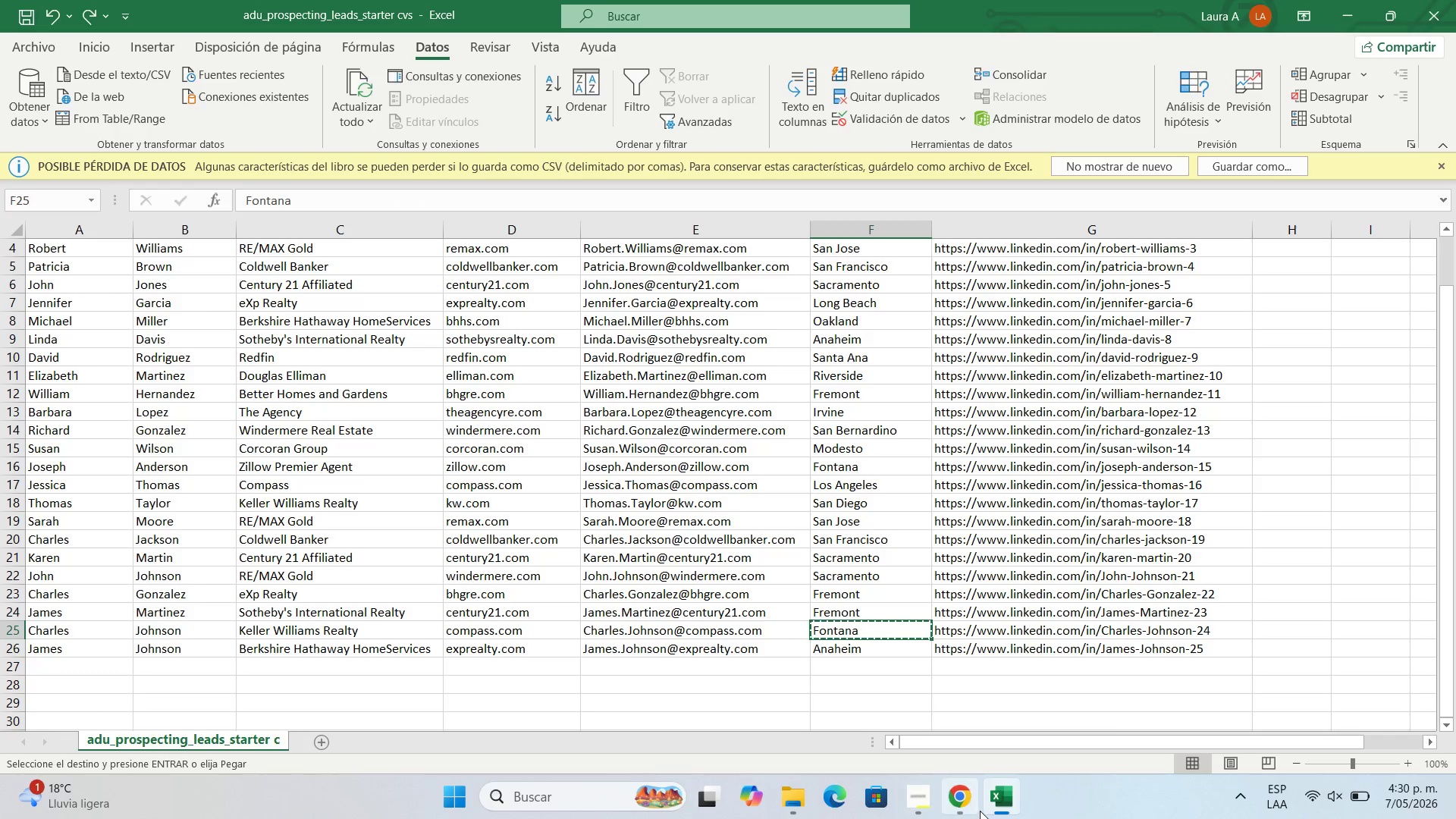 
left_click([980, 811])
 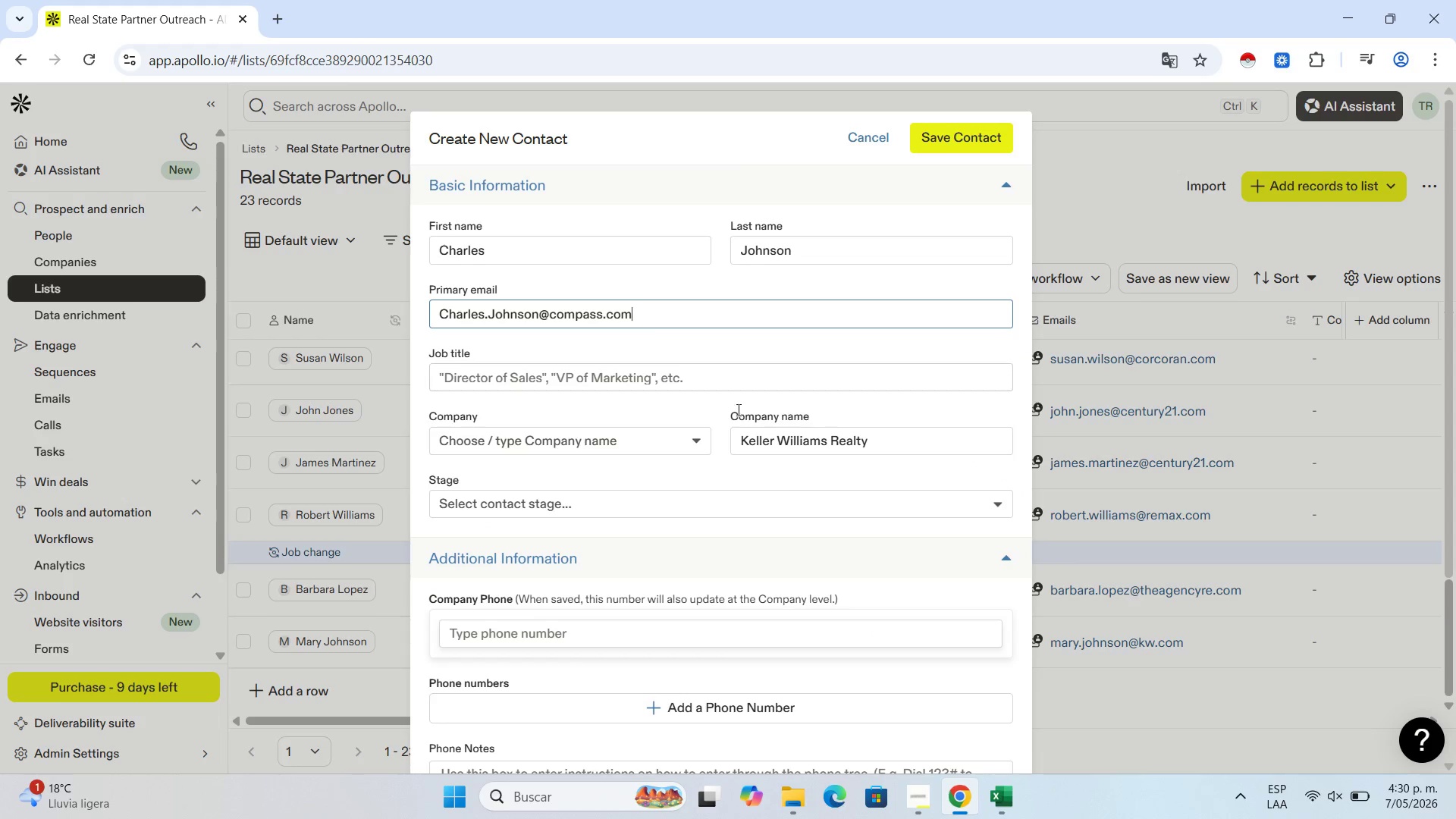 
scroll: coordinate [760, 553], scroll_direction: down, amount: 4.0
 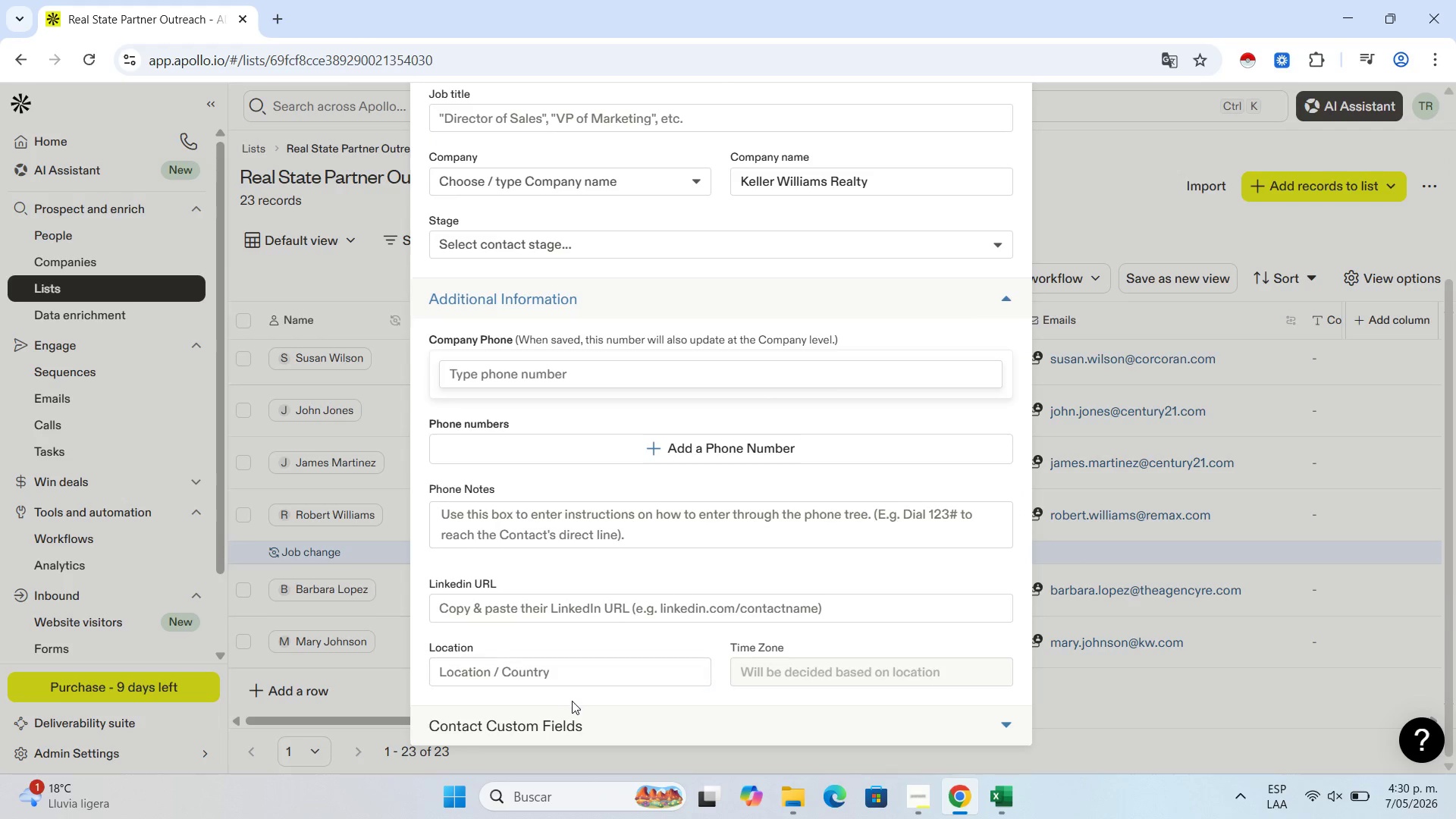 
double_click([564, 678])
 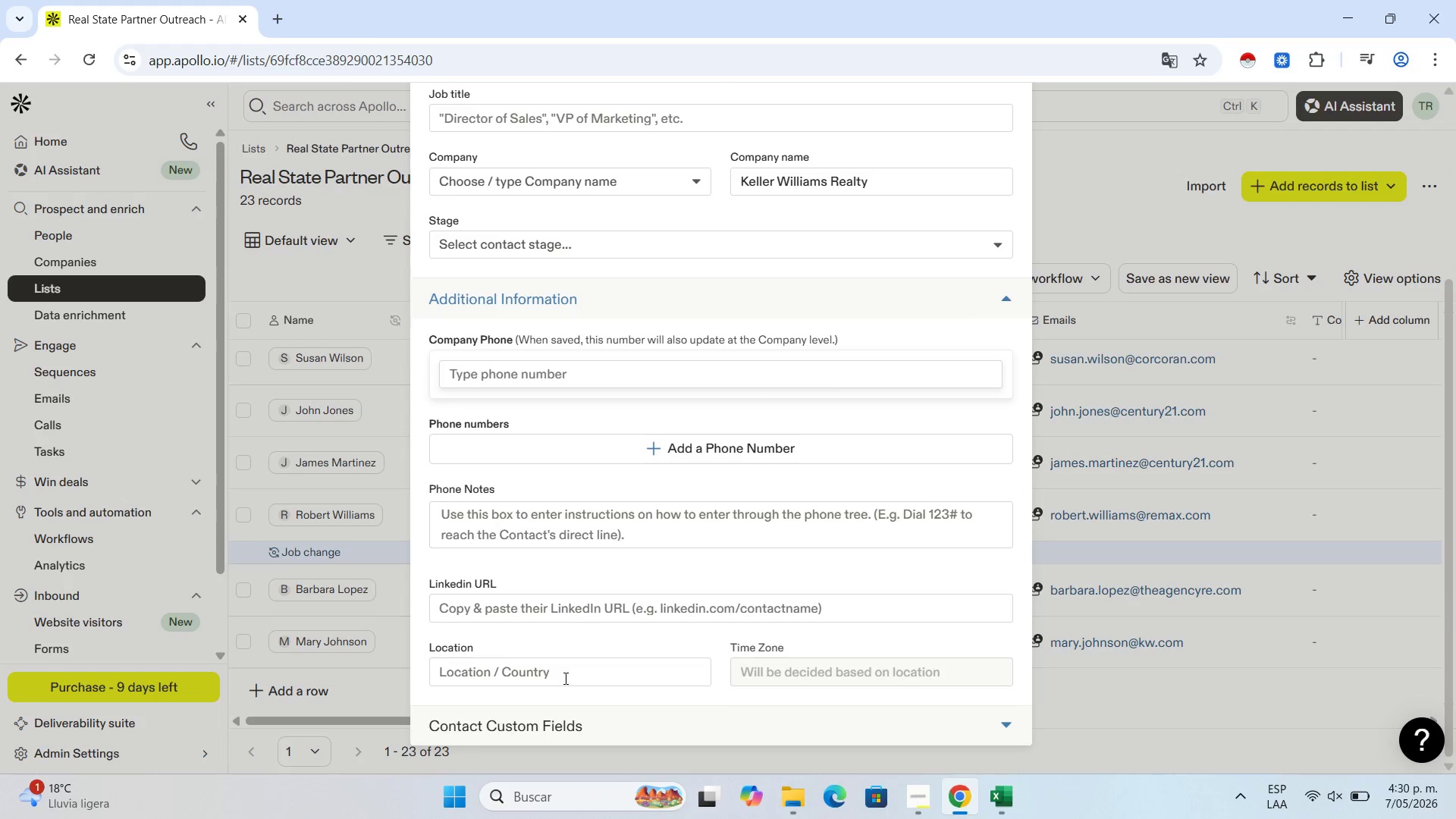 
key(Control+V)
 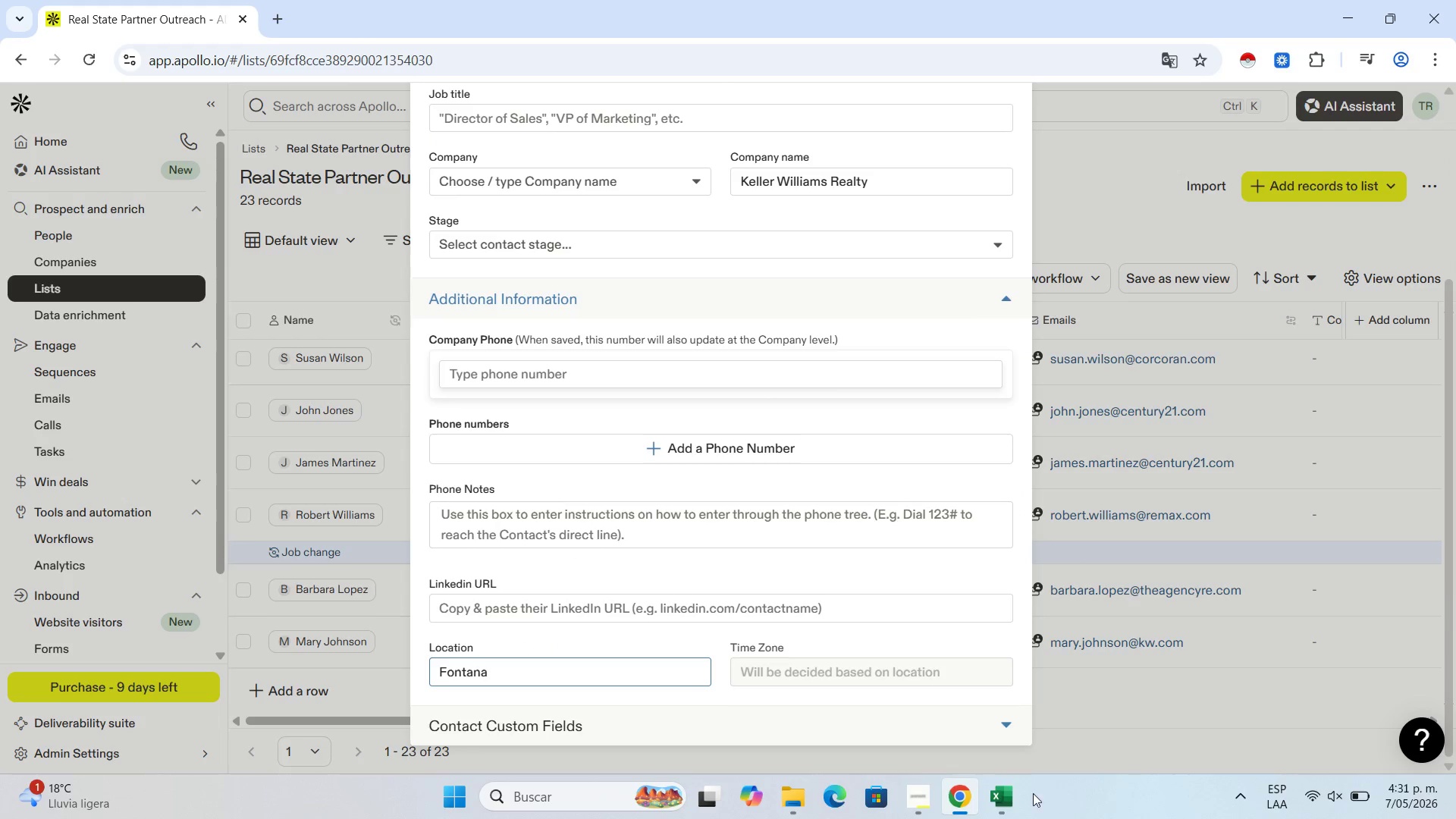 
left_click([1009, 818])
 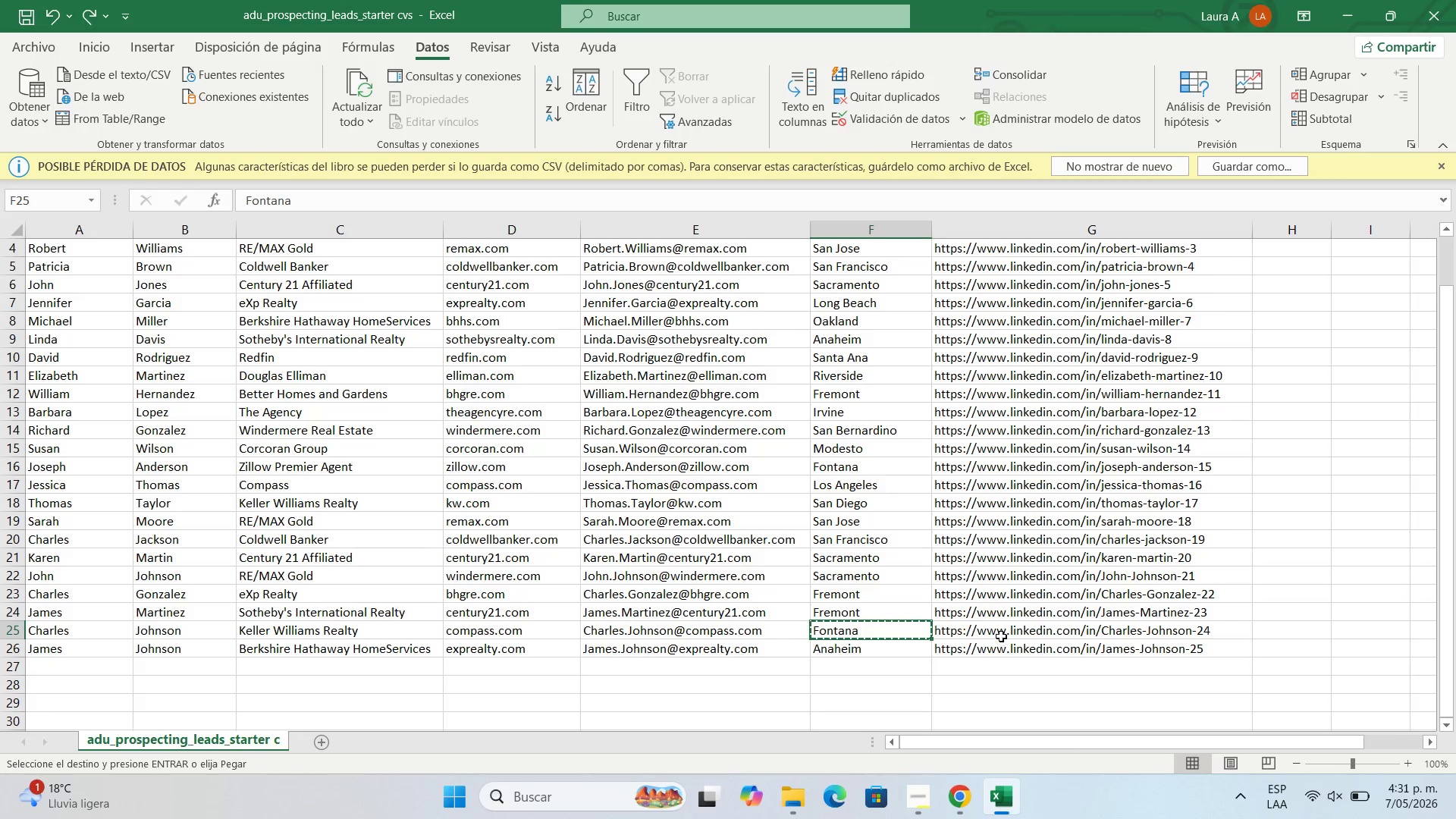 
left_click([1000, 626])
 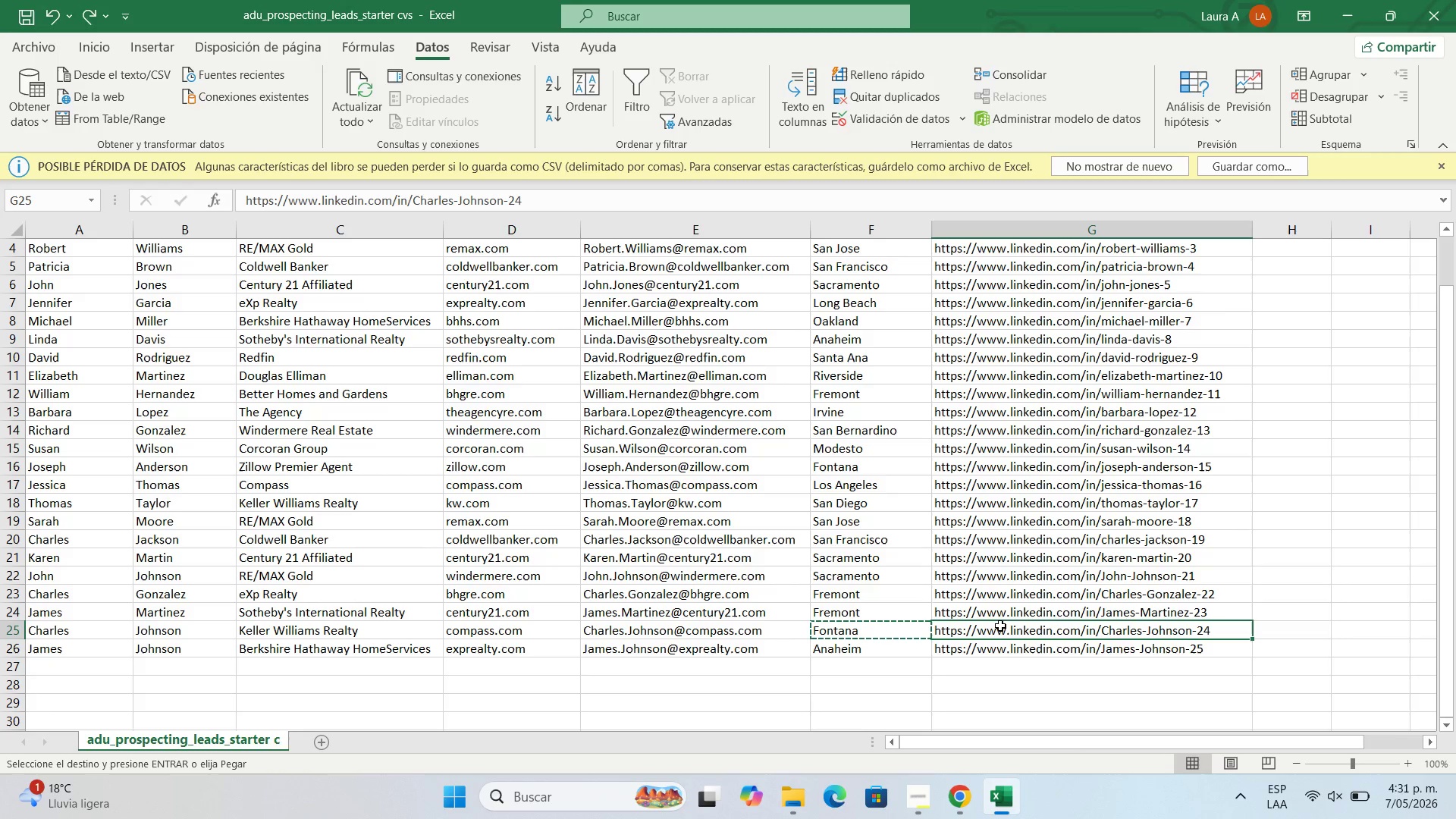 
key(Control+C)
 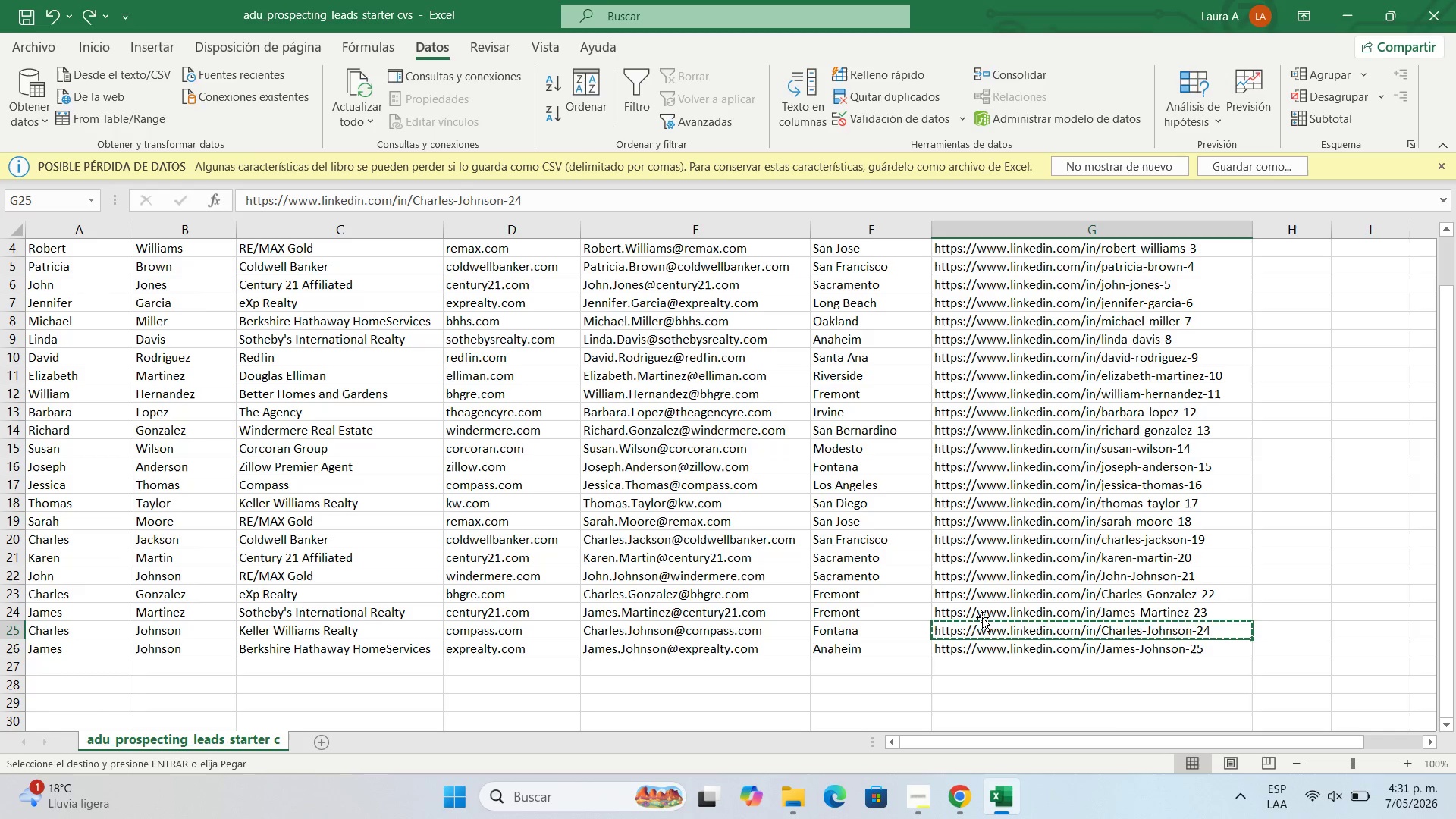 
wait(12.31)
 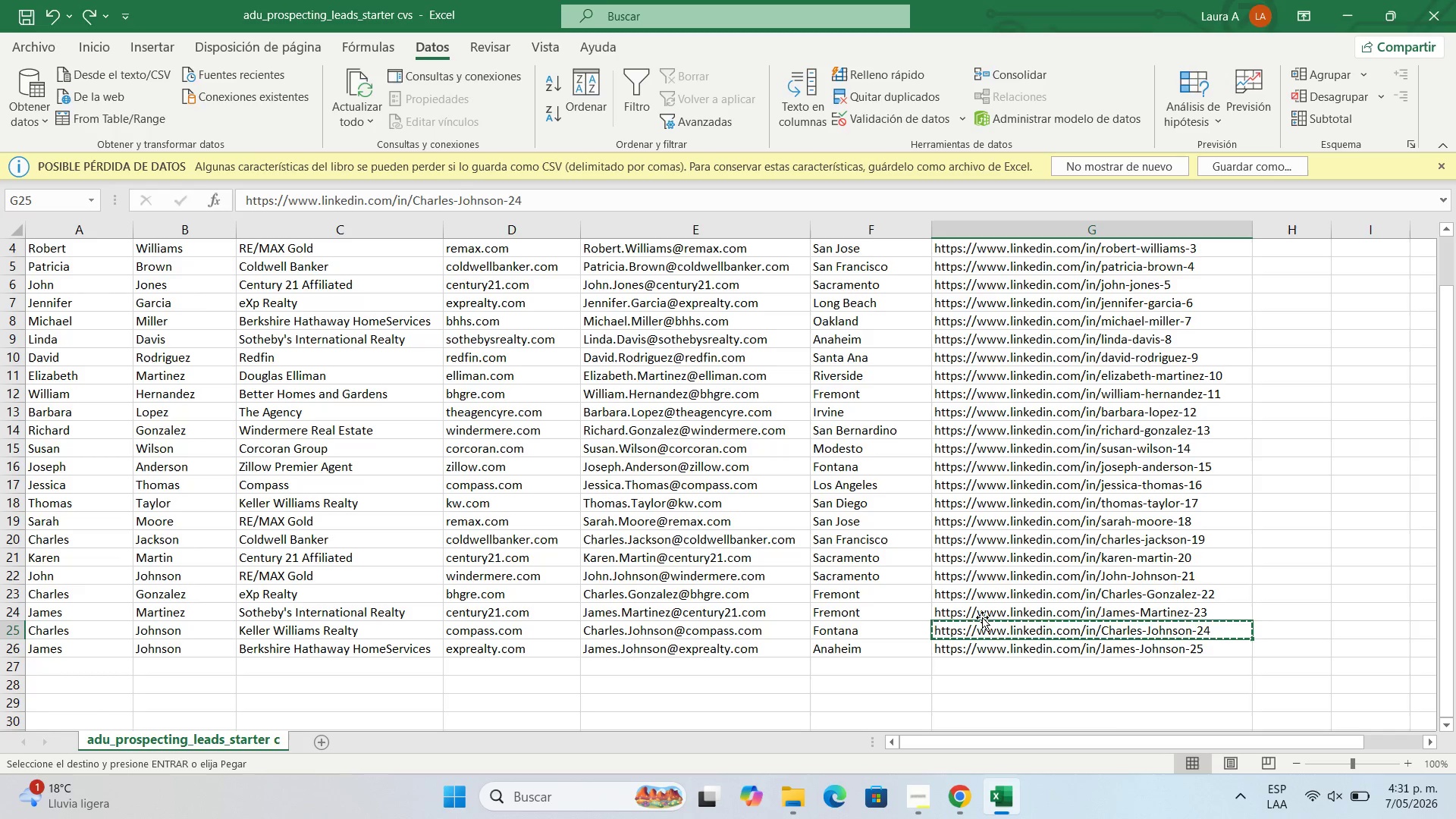 
left_click([940, 818])
 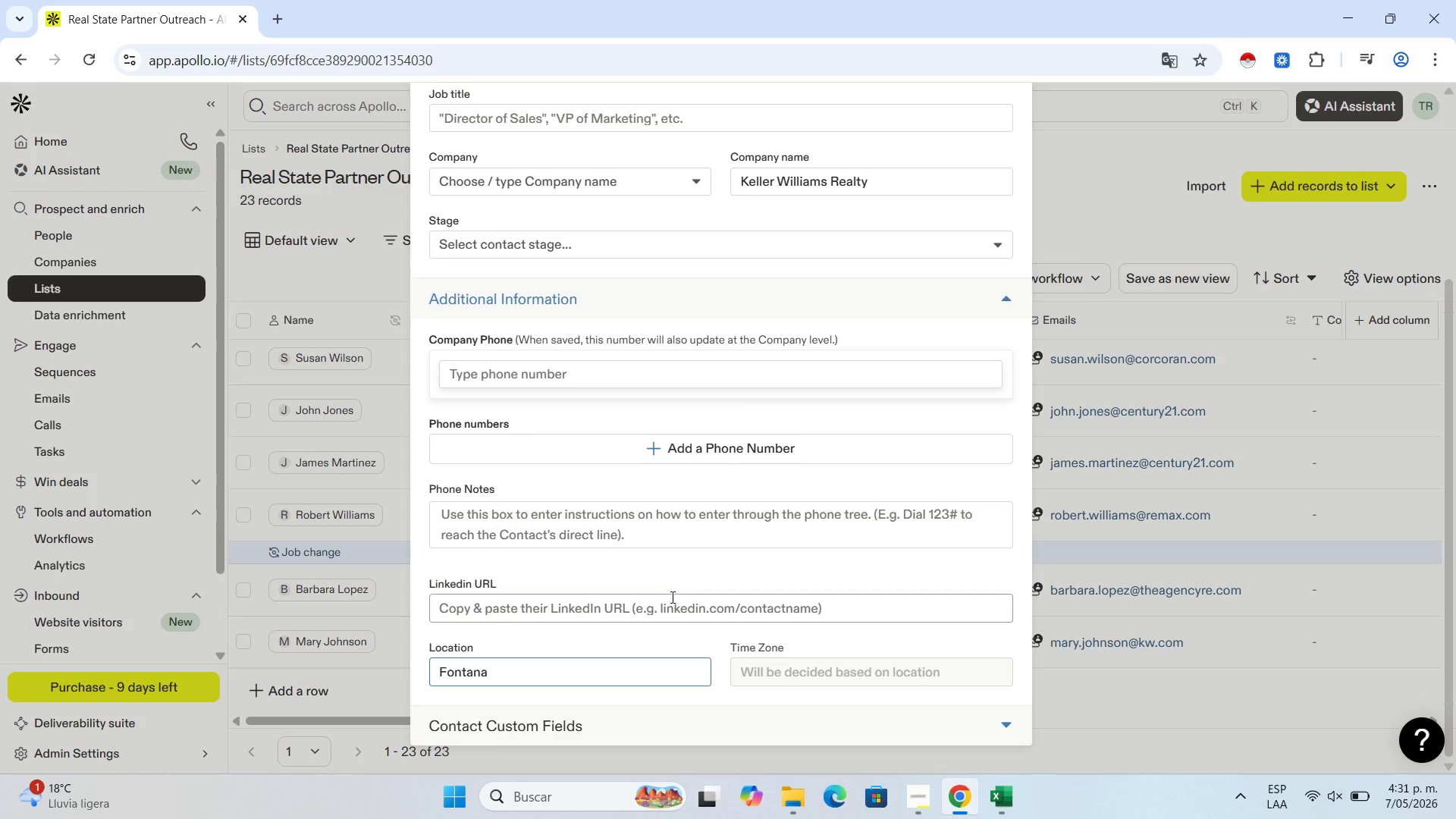 
left_click([673, 605])
 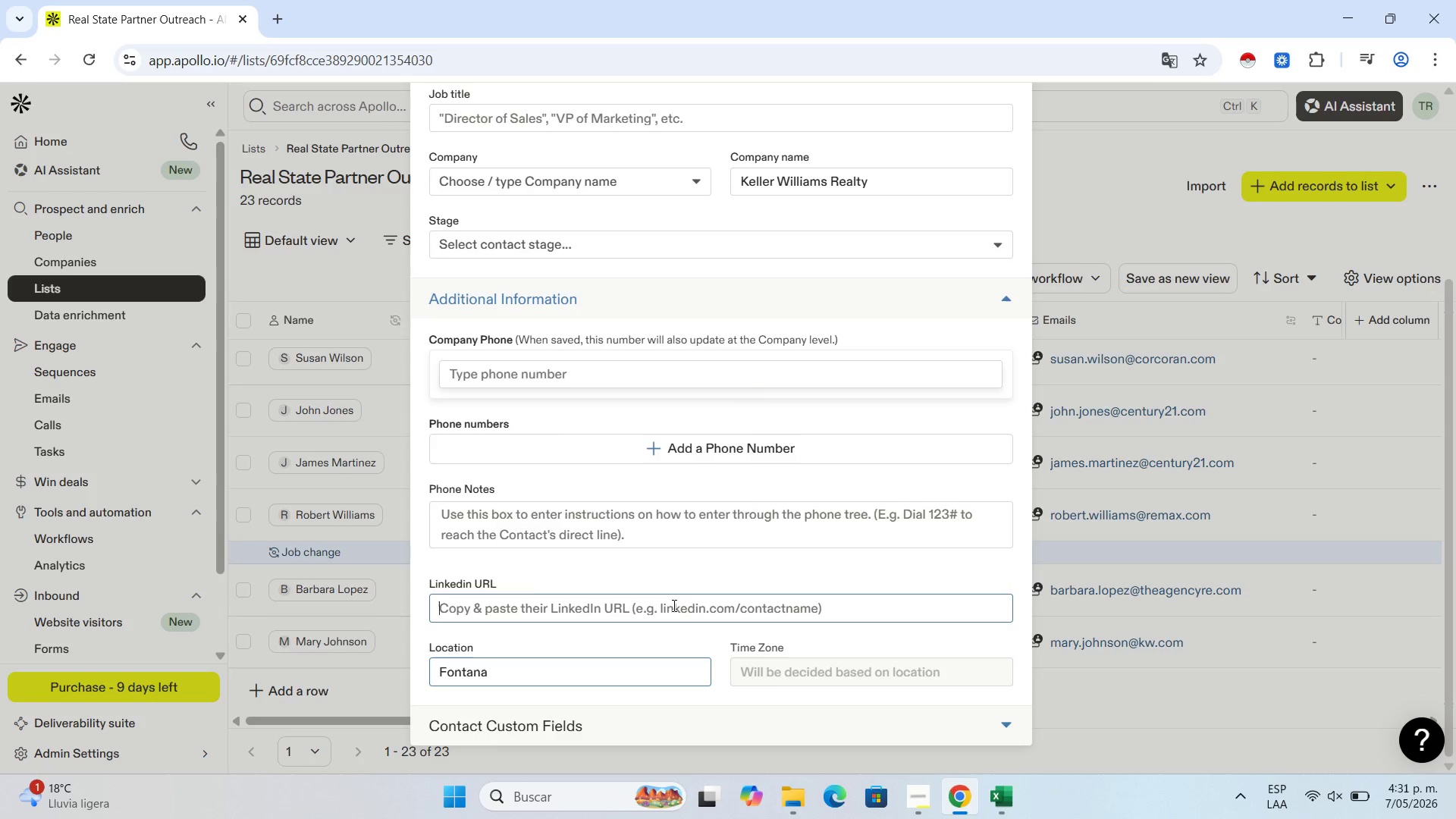 
key(Control+V)
 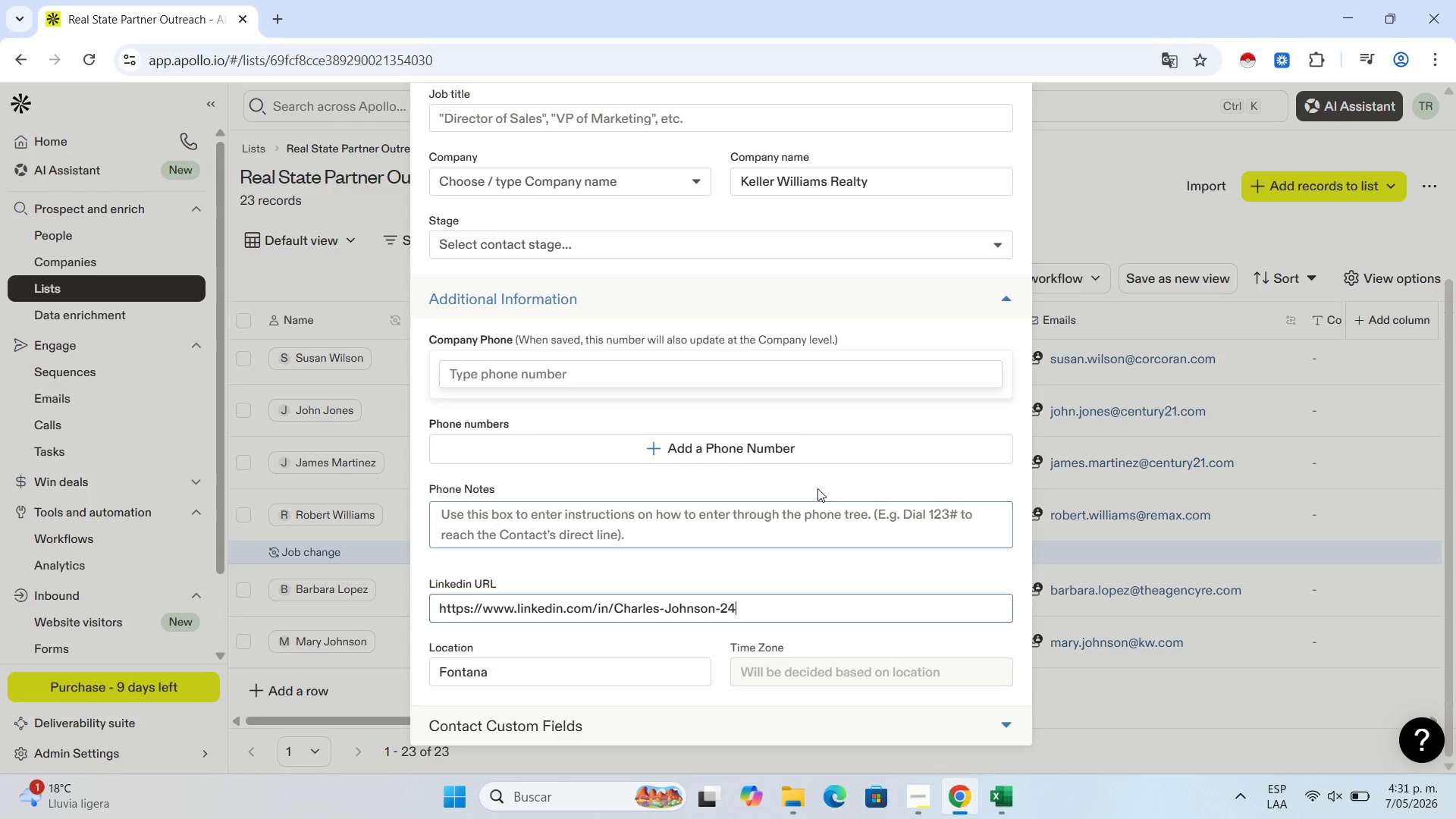 
wait(7.22)
 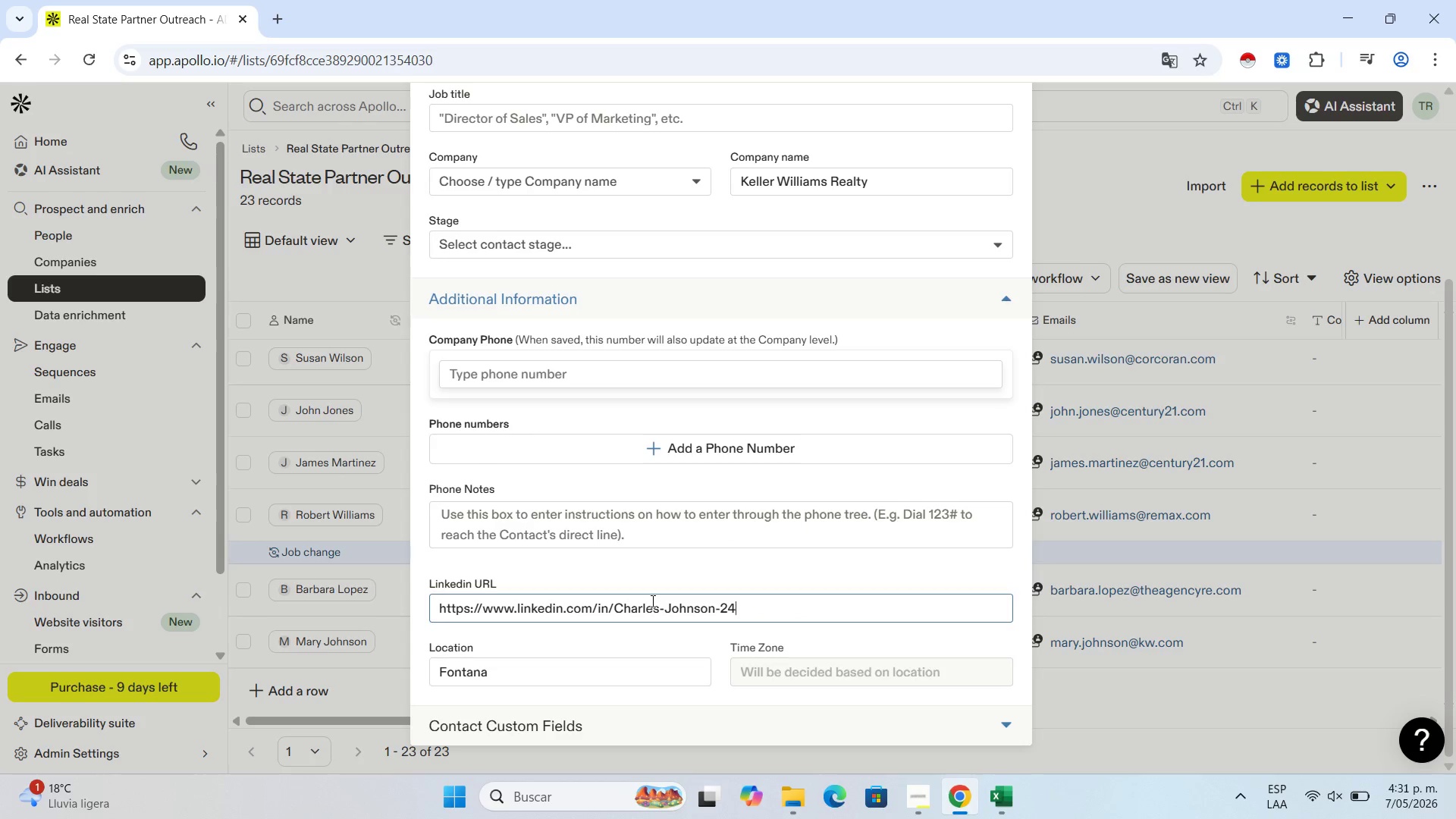 
scroll: coordinate [852, 324], scroll_direction: up, amount: 1.0
 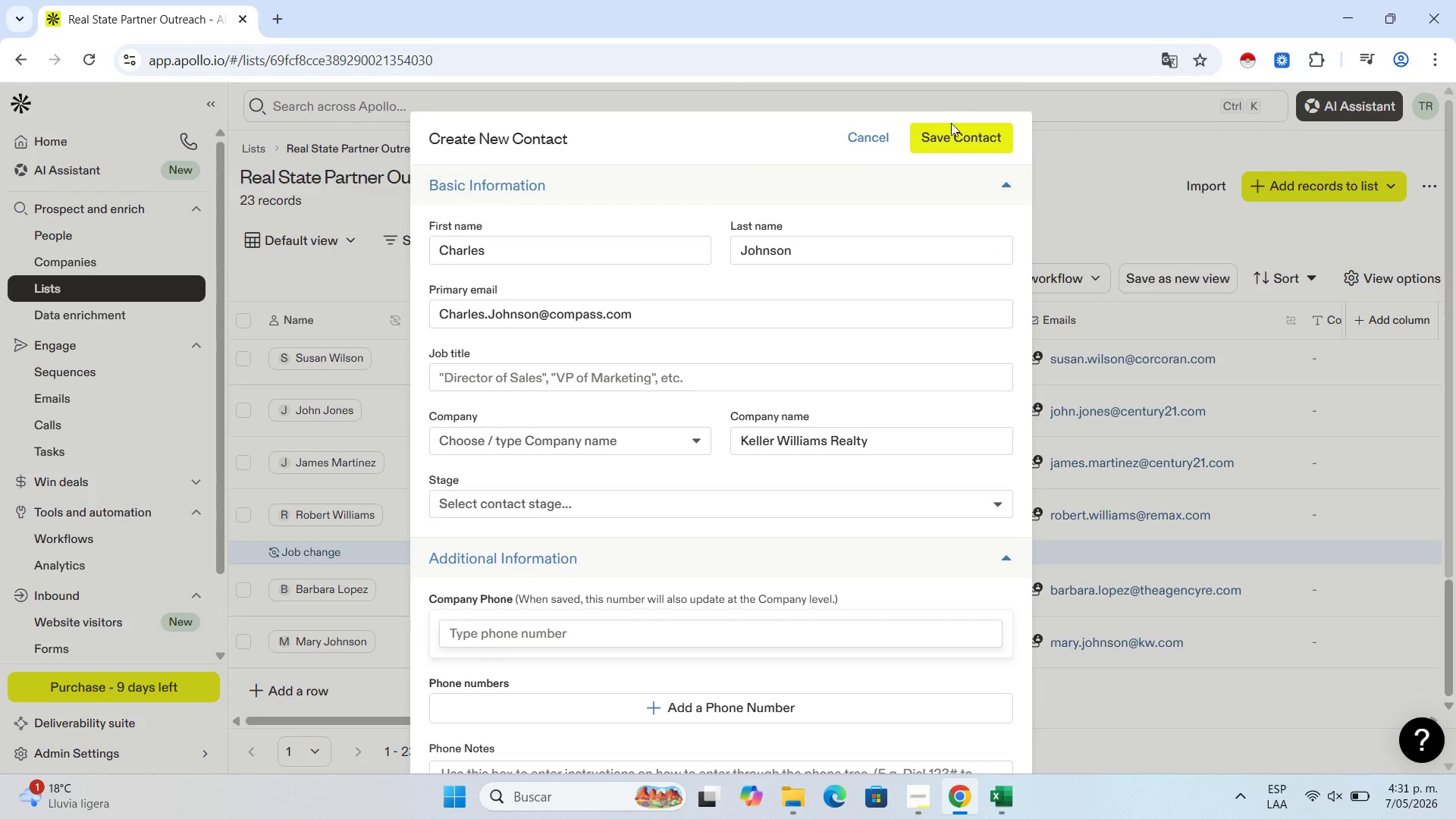 
left_click([951, 125])
 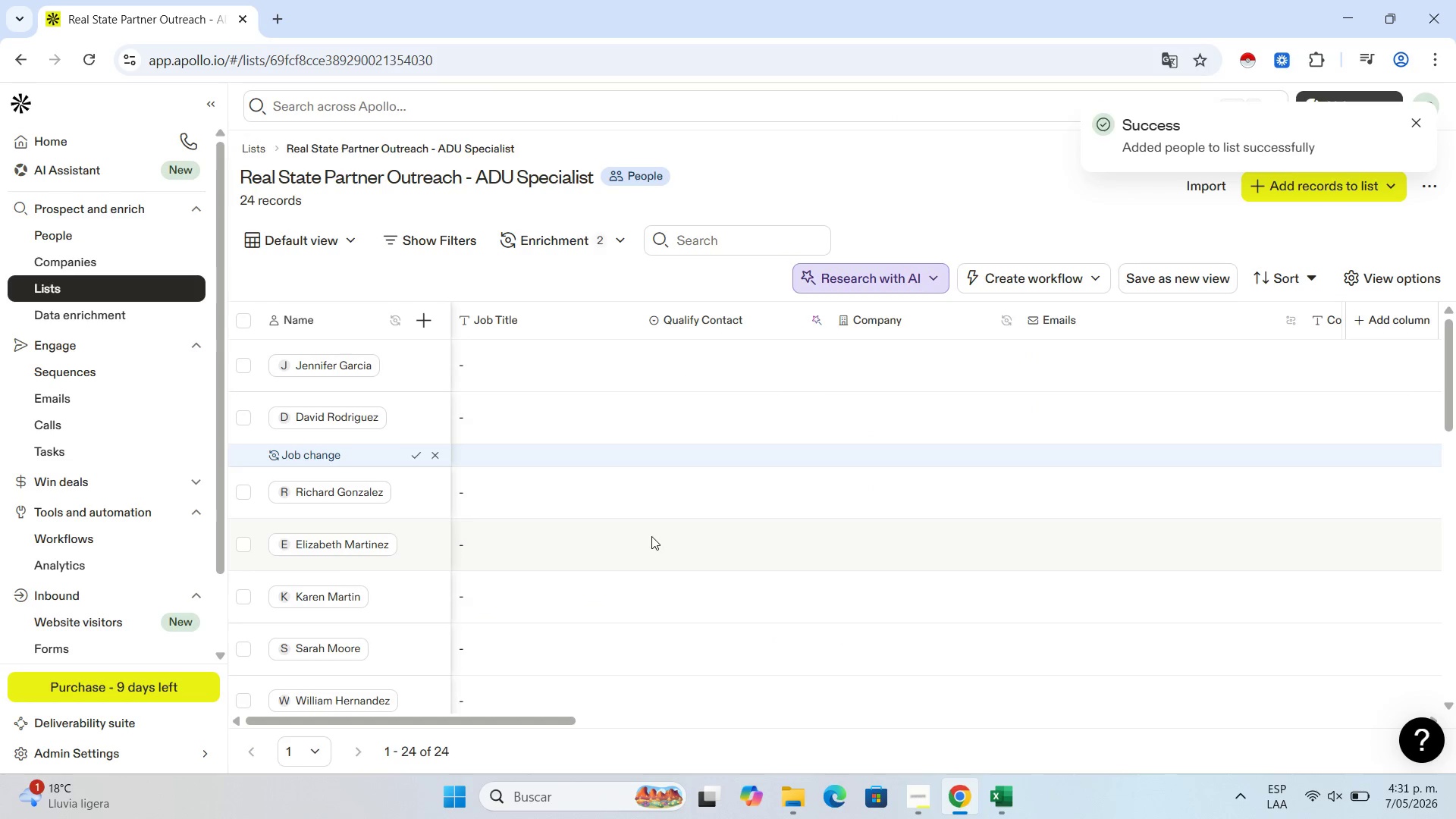 
wait(9.46)
 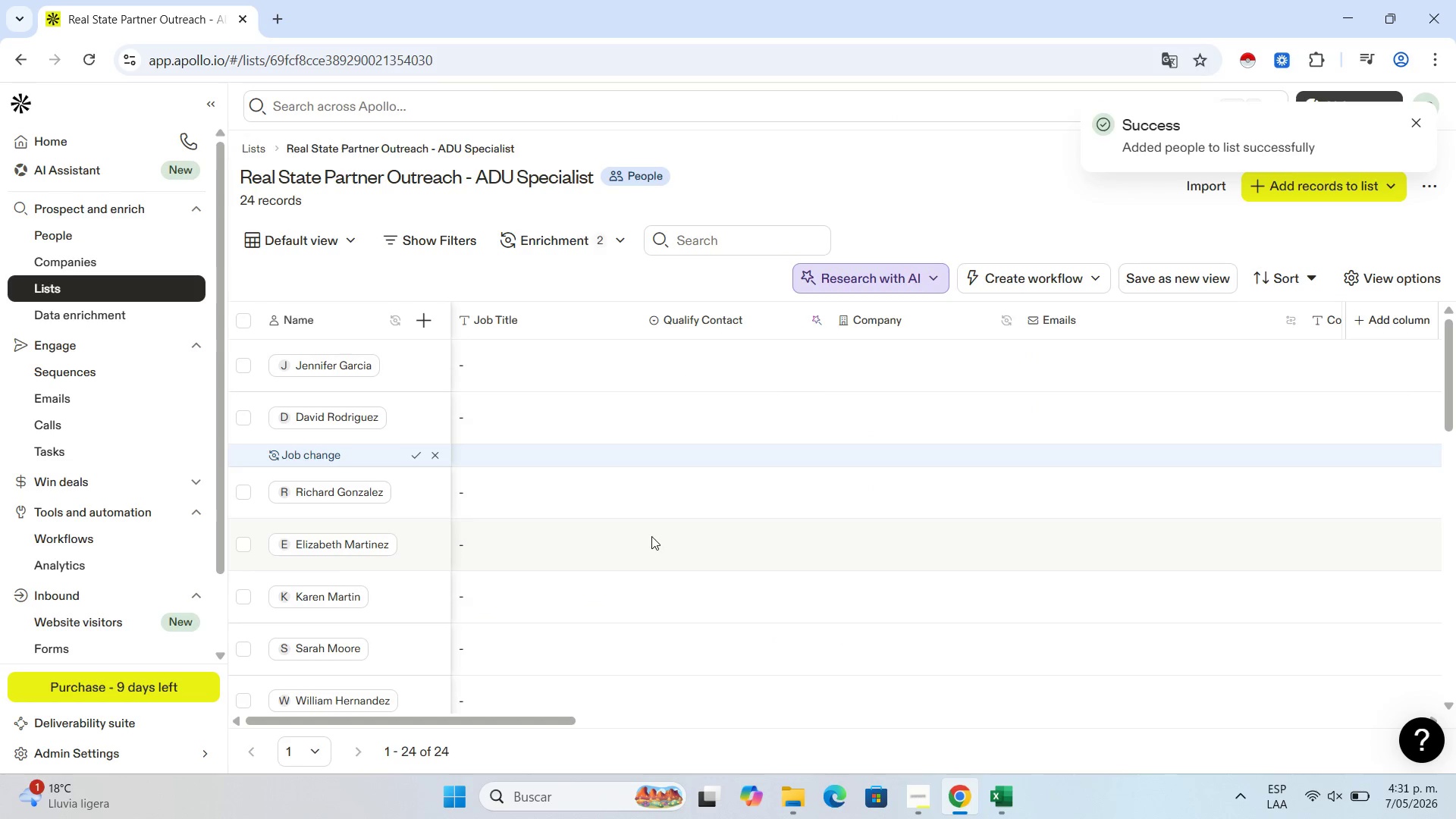 
mouse_move([682, 584])
 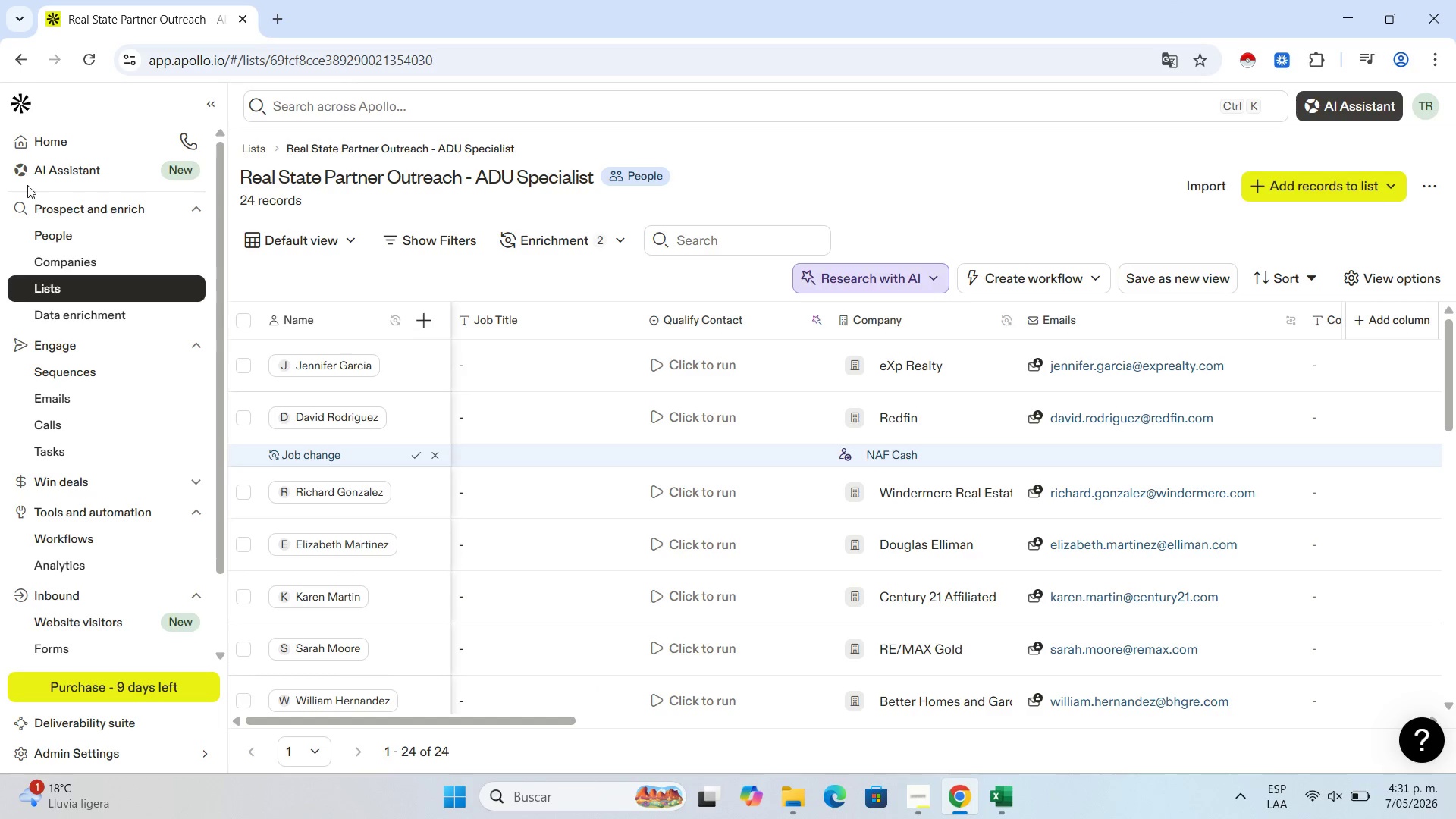 
scroll: coordinate [362, 617], scroll_direction: down, amount: 15.0
 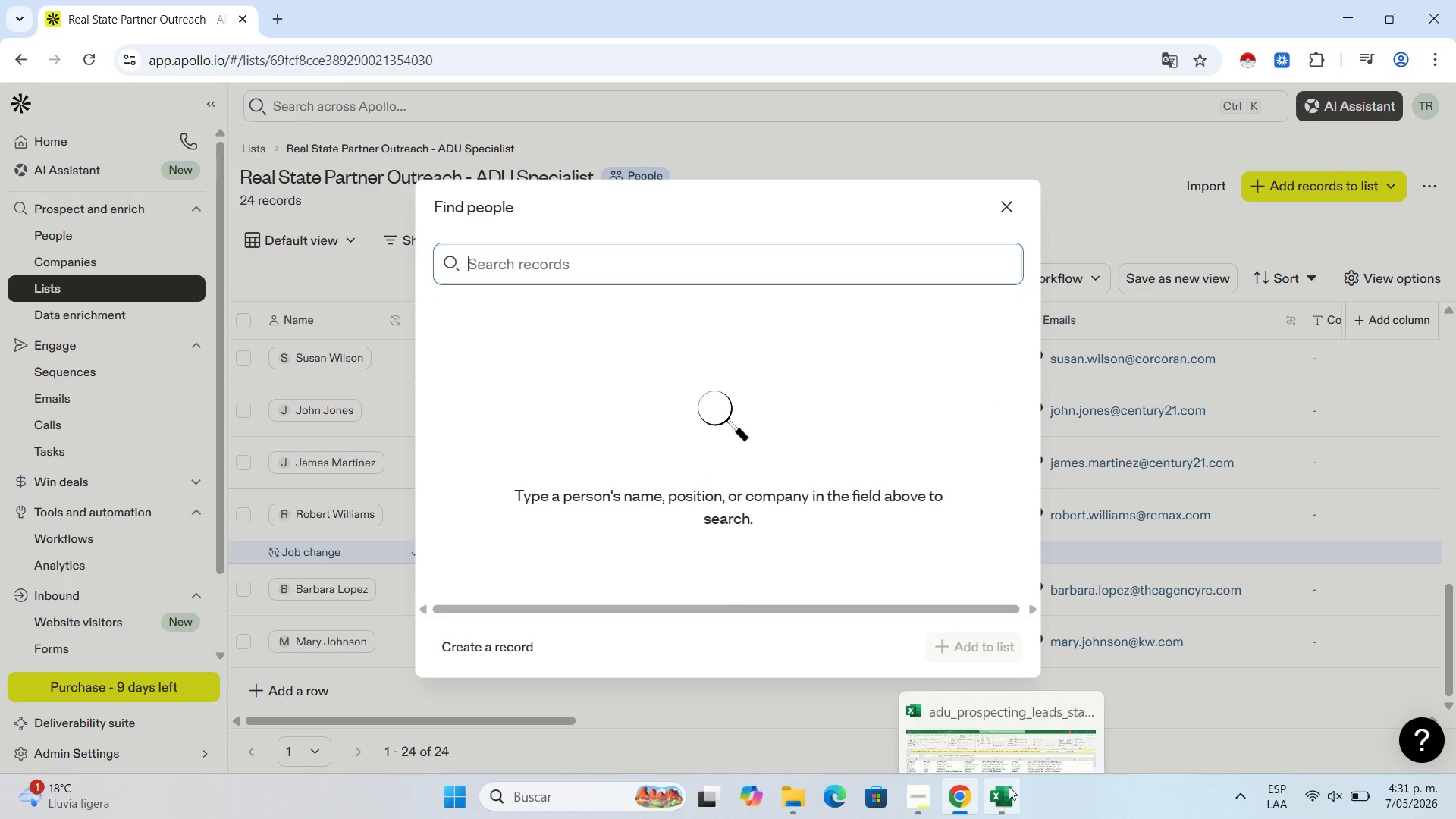 
left_click([1012, 794])
 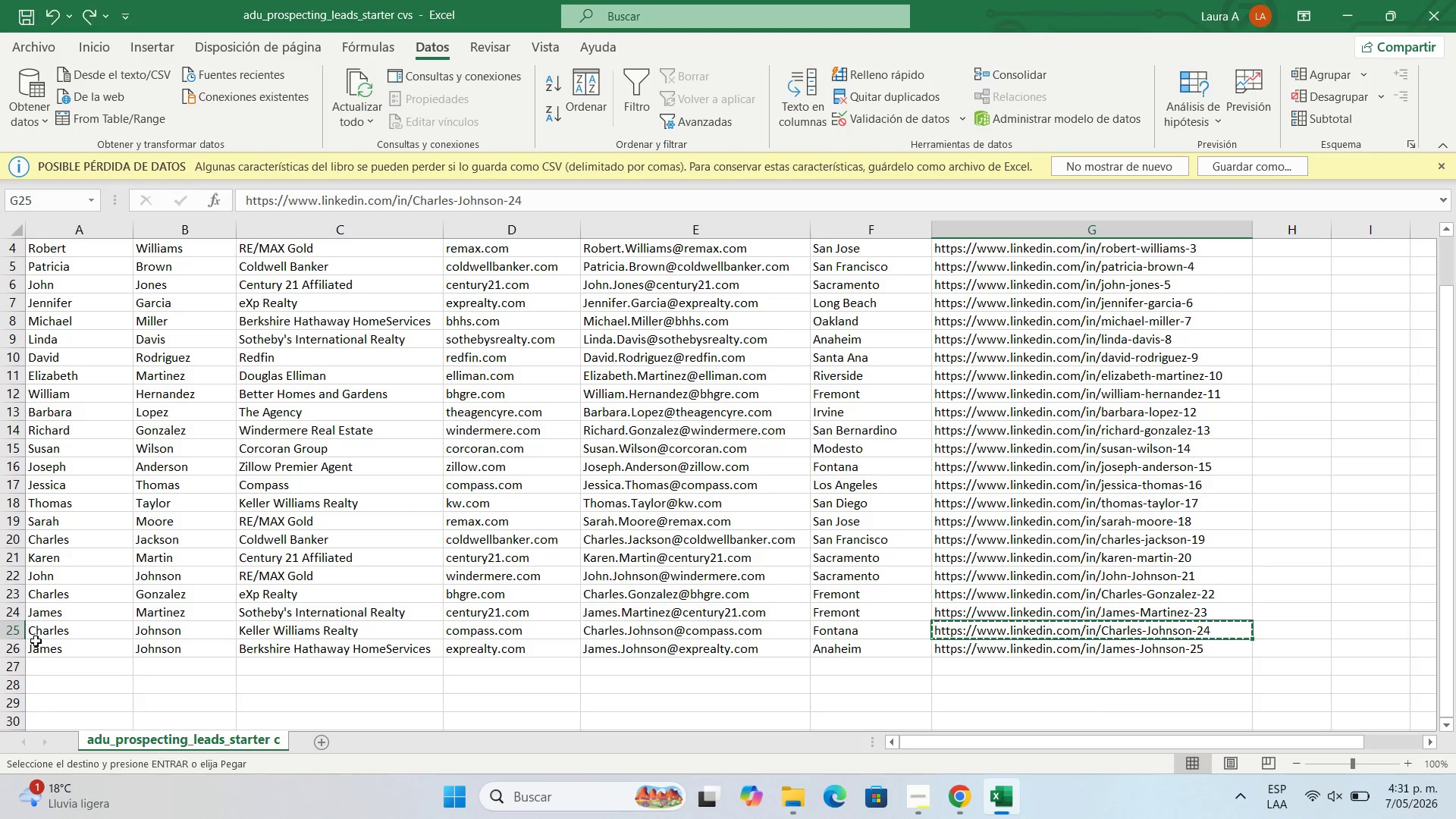 
left_click([68, 642])
 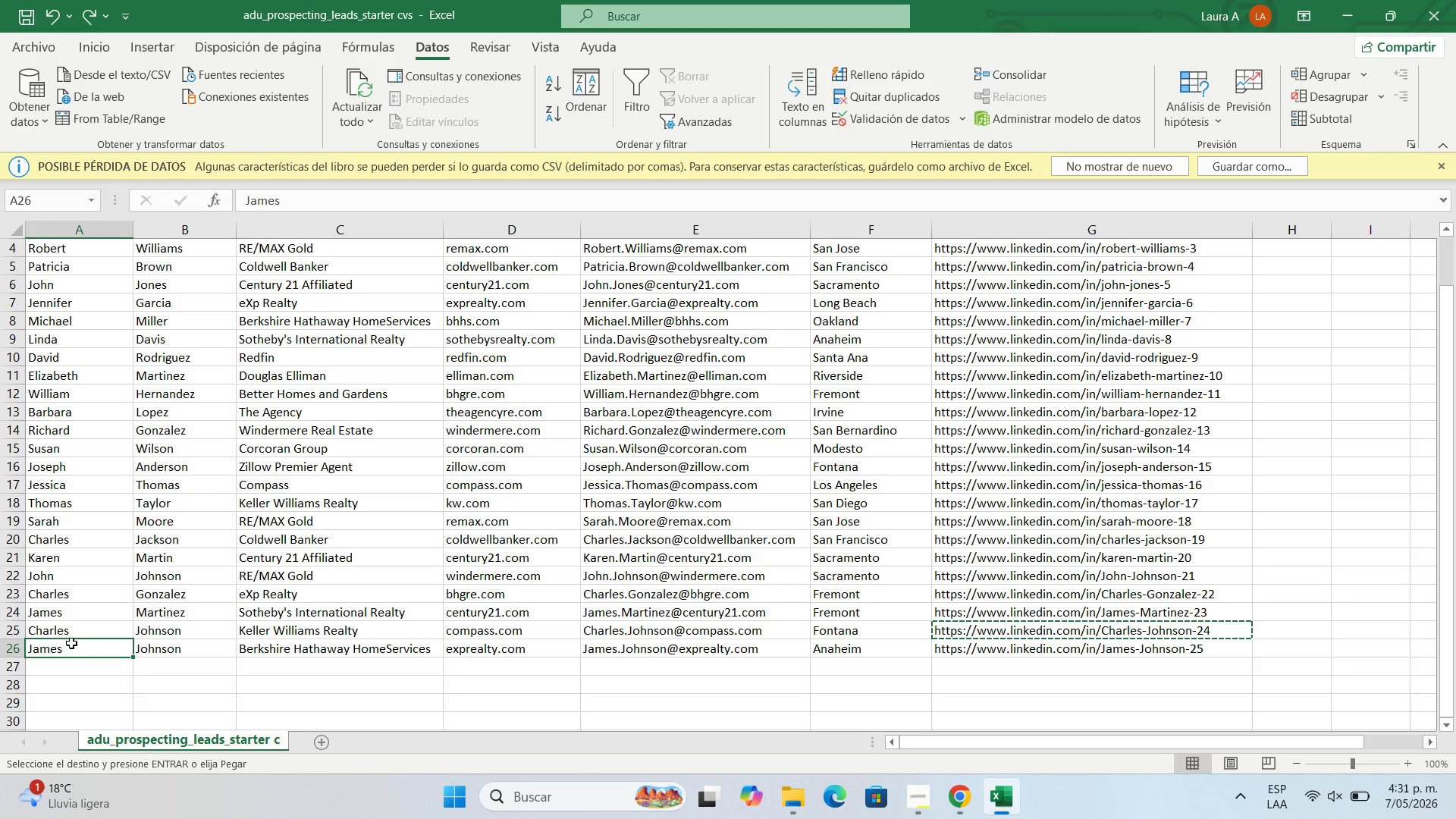 
key(Control+C)
 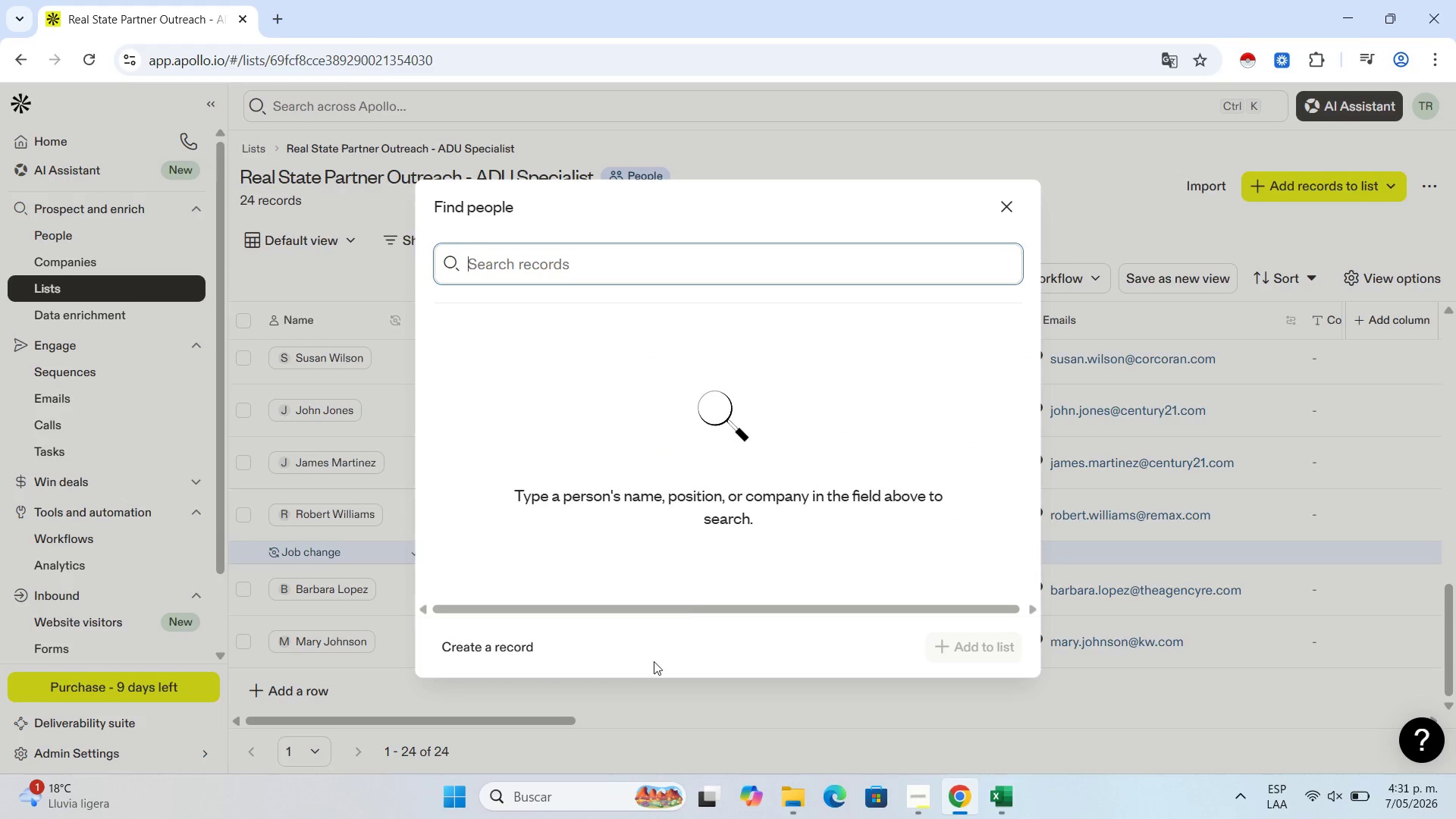 
left_click([497, 648])
 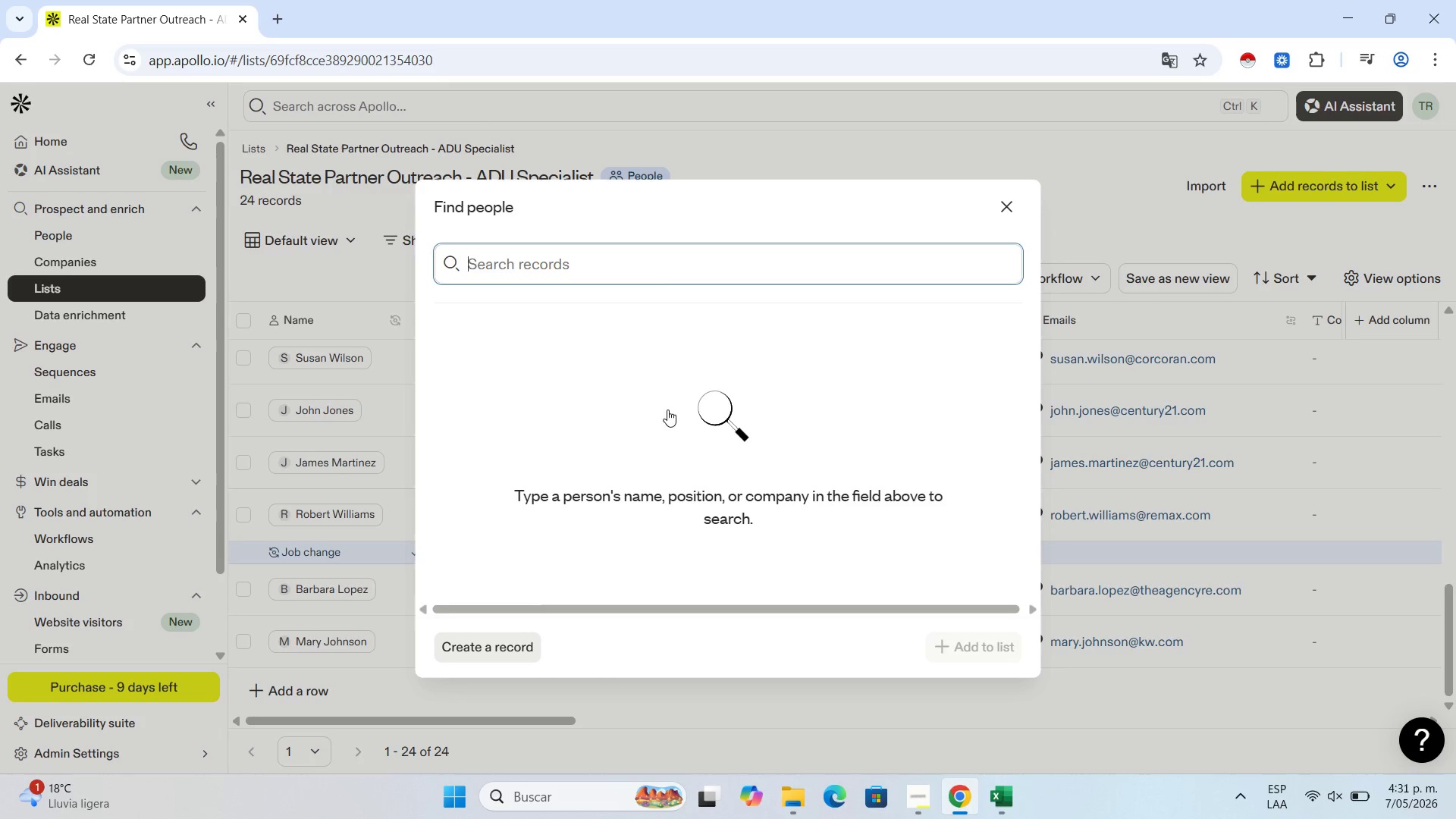 
mouse_move([478, 269])
 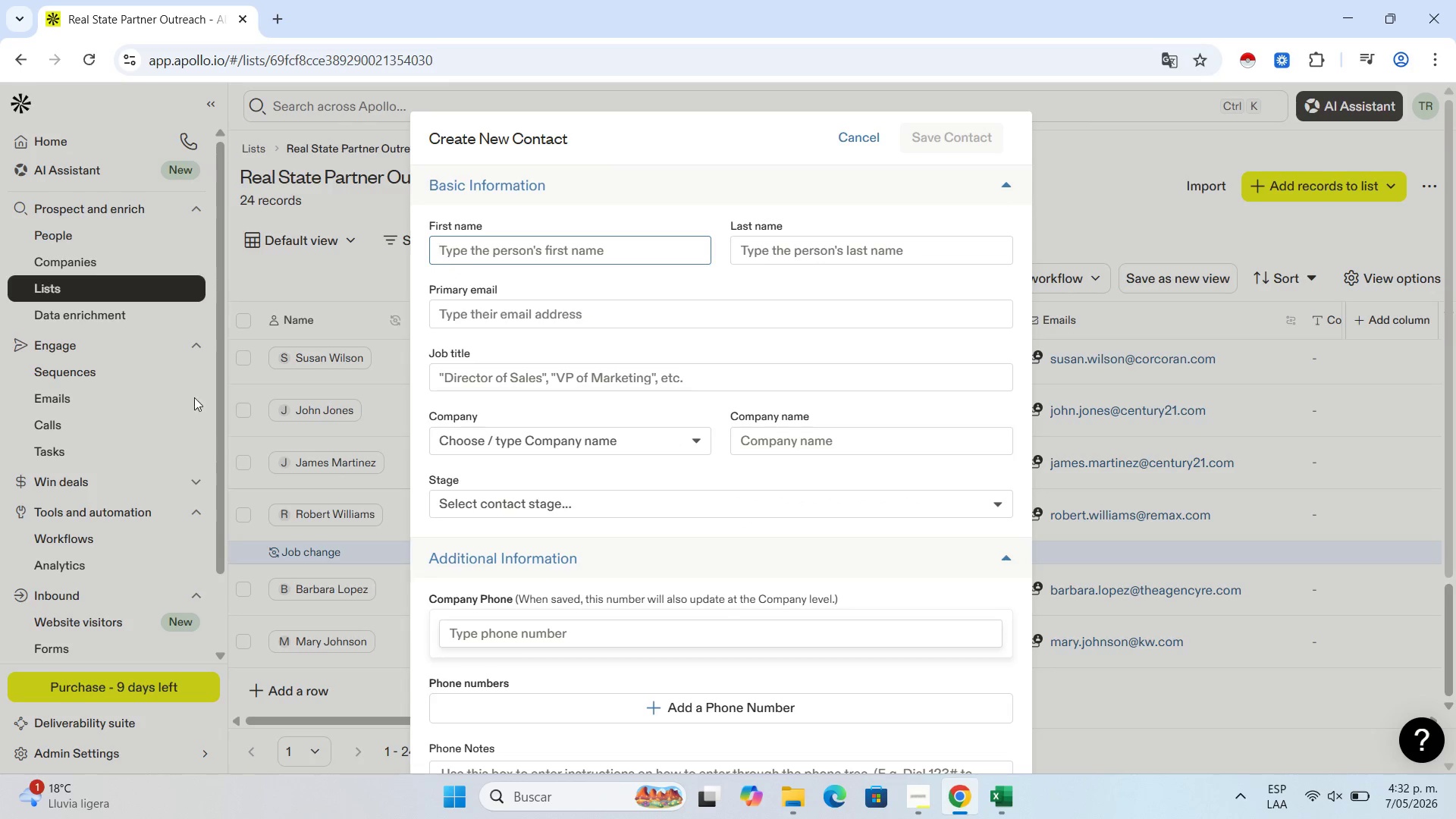 
key(Control+V)
 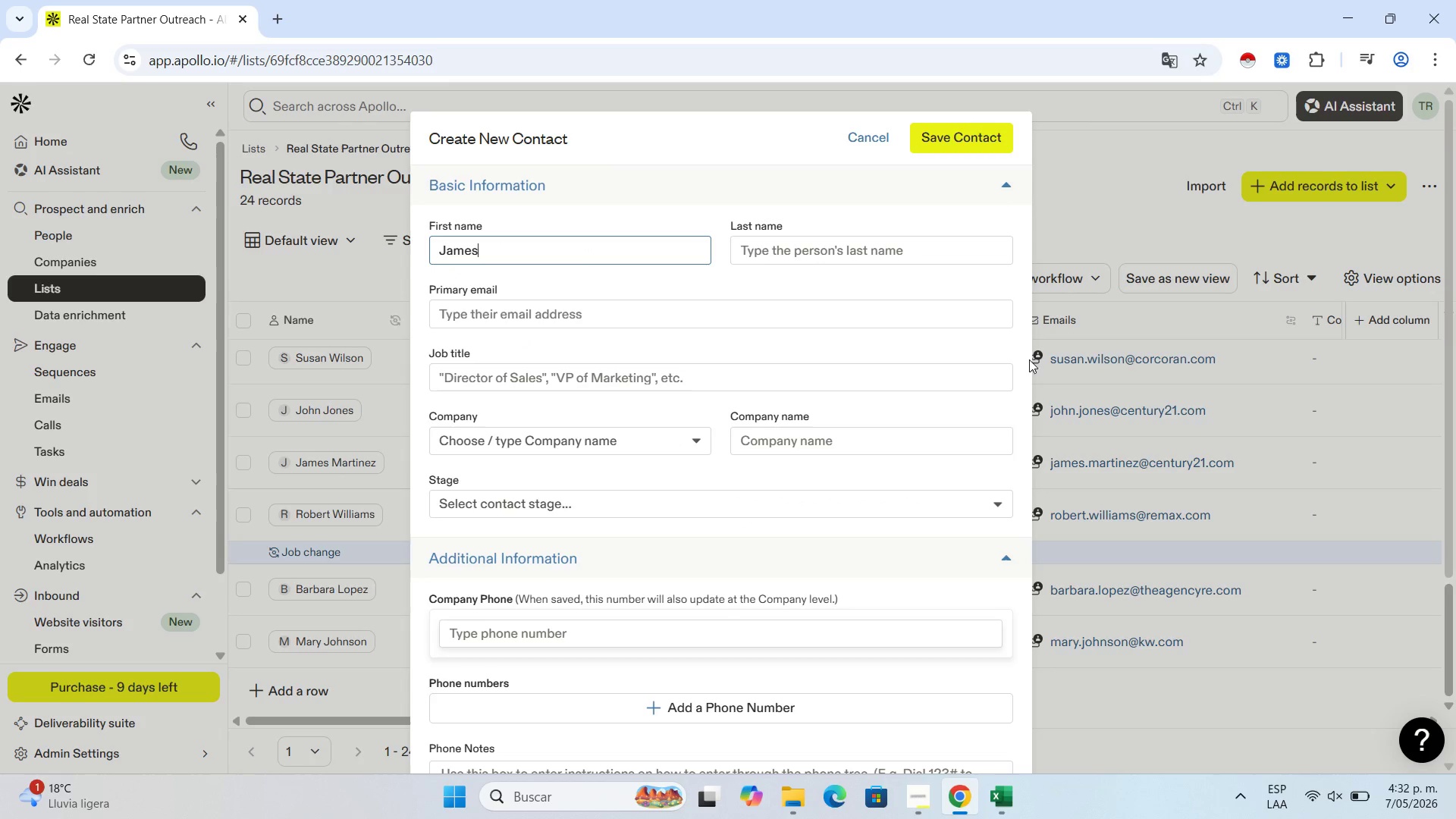 
left_click([998, 798])
 